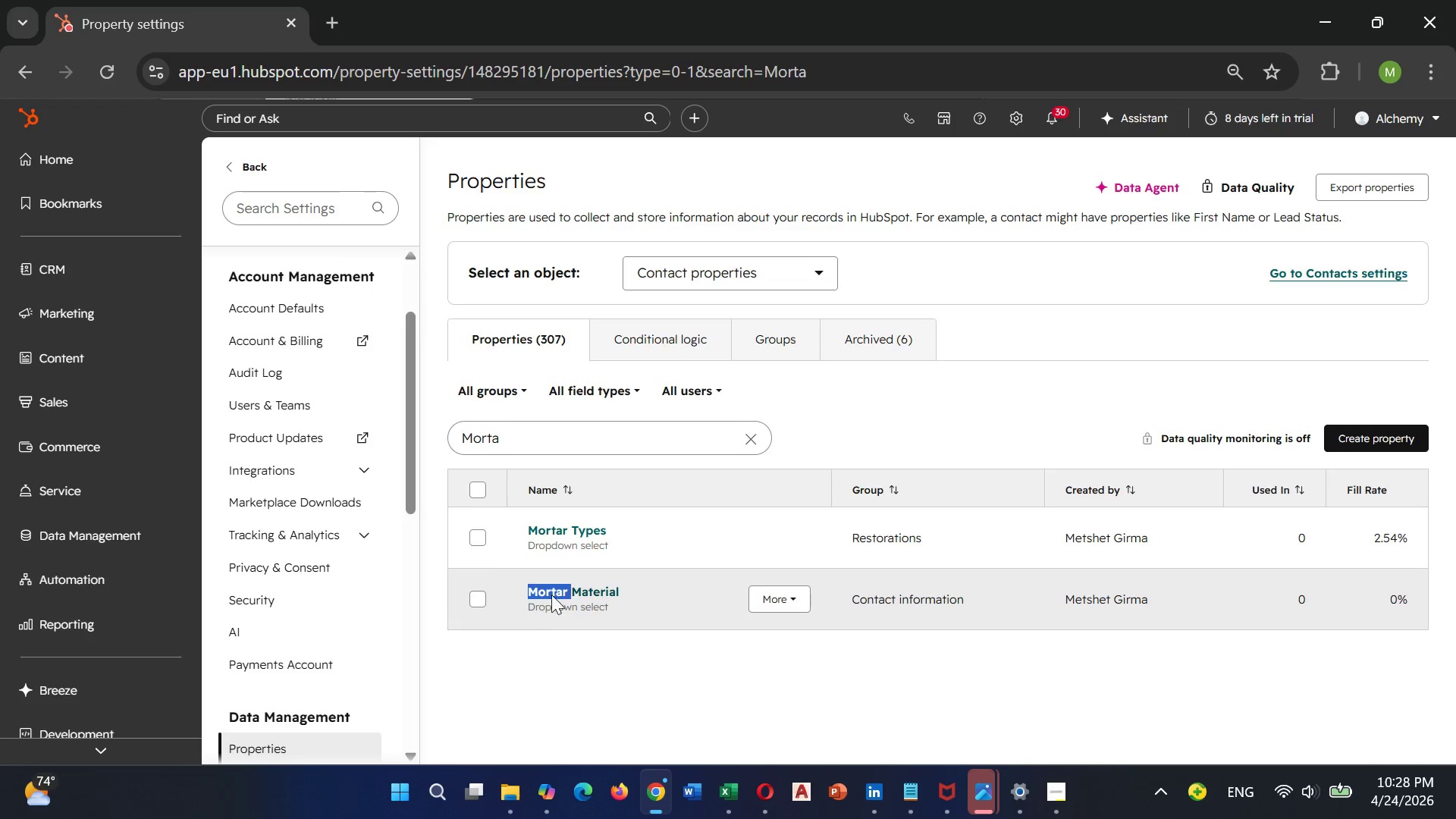 
left_click([551, 595])
 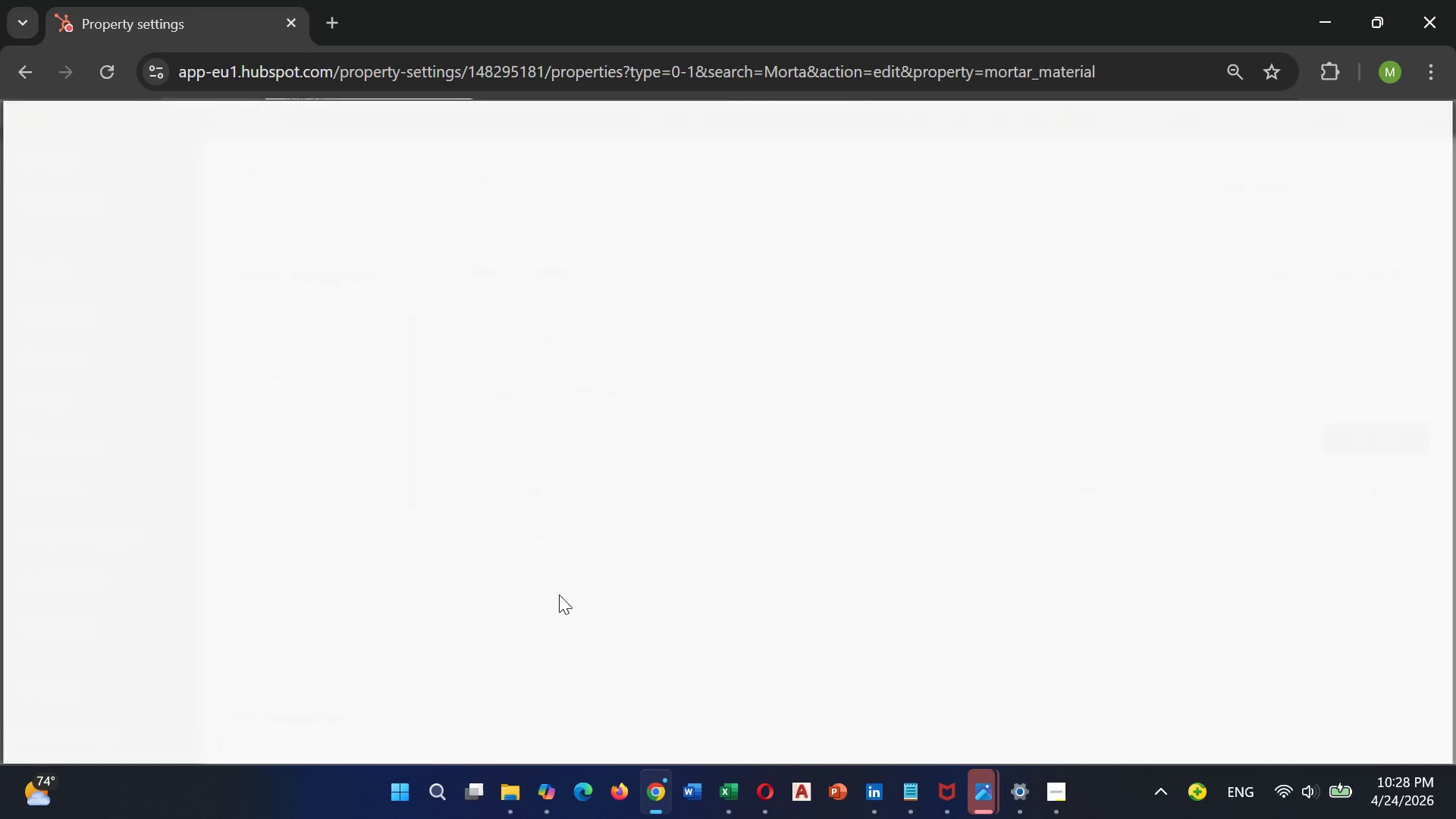 
triple_click([559, 595])
 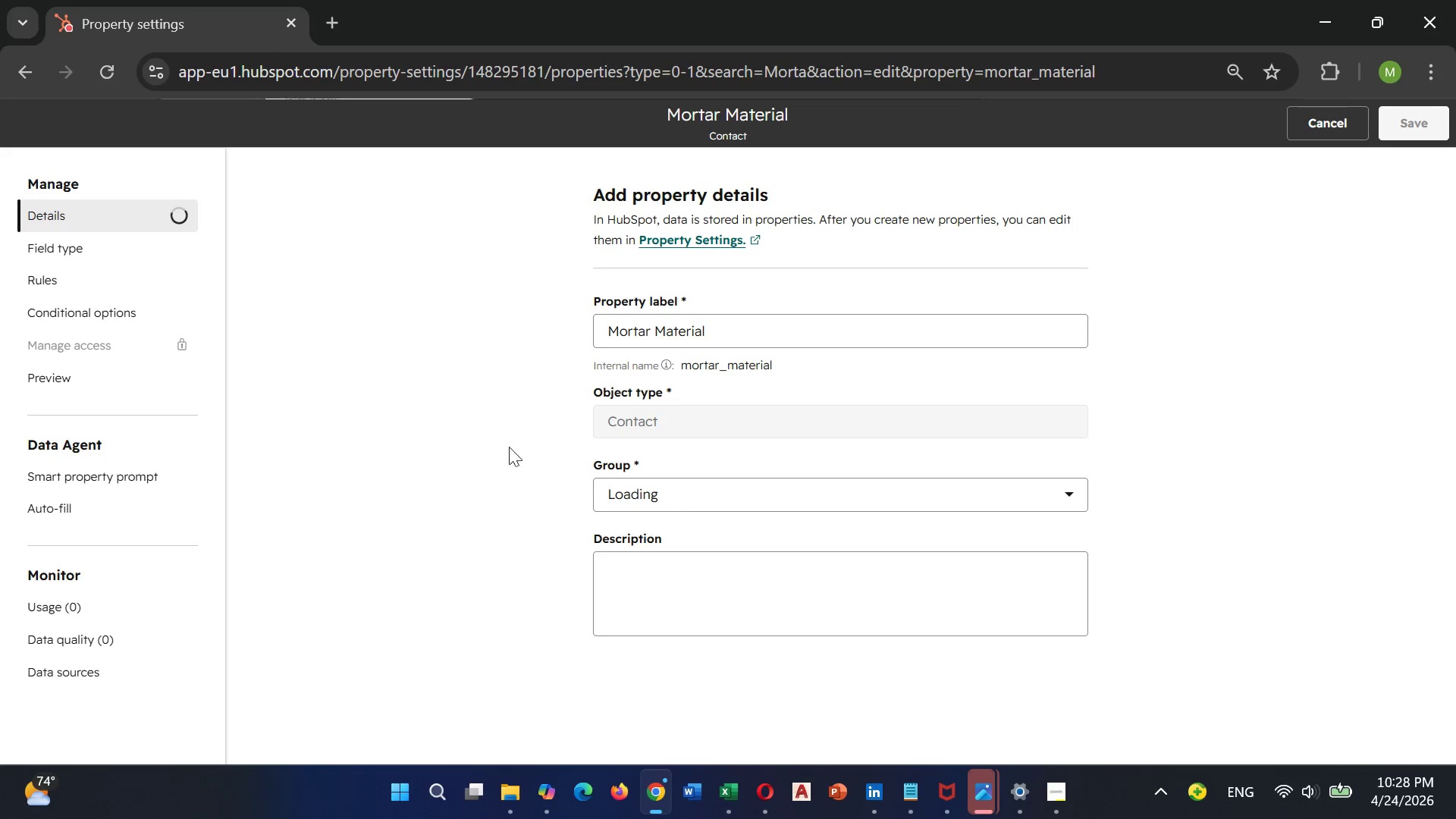 
wait(5.78)
 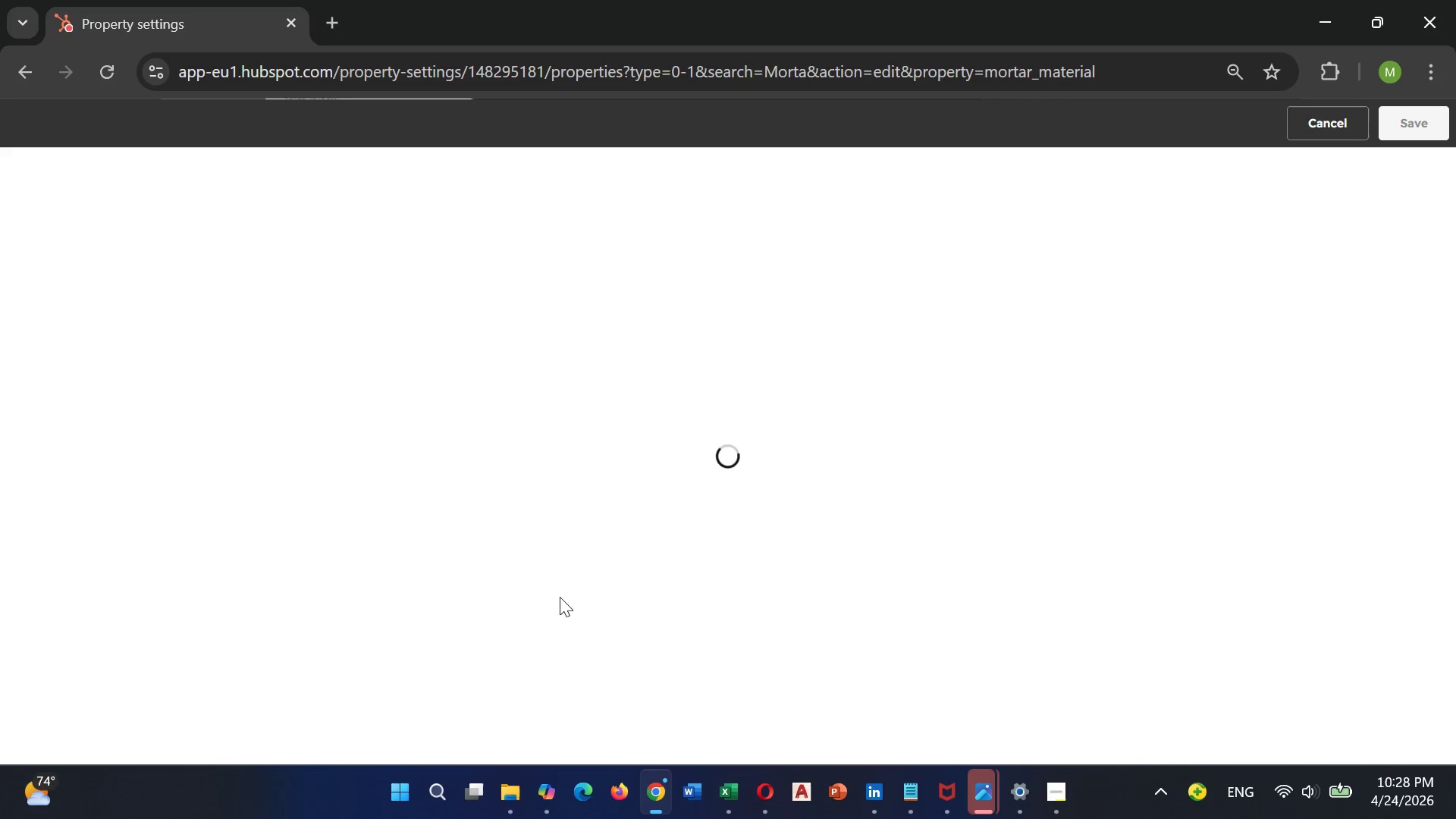 
left_click([692, 482])
 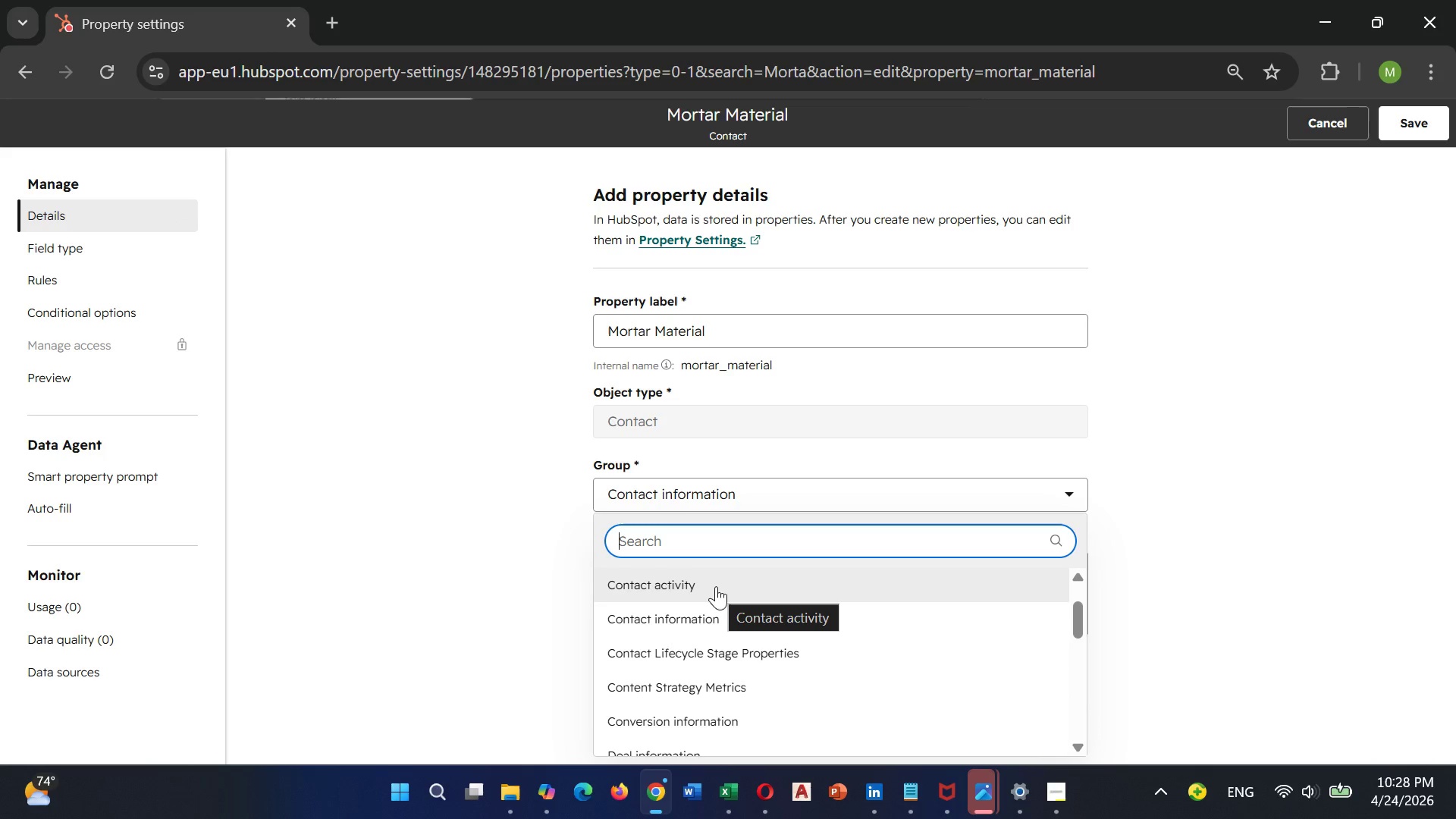 
type(Res)
 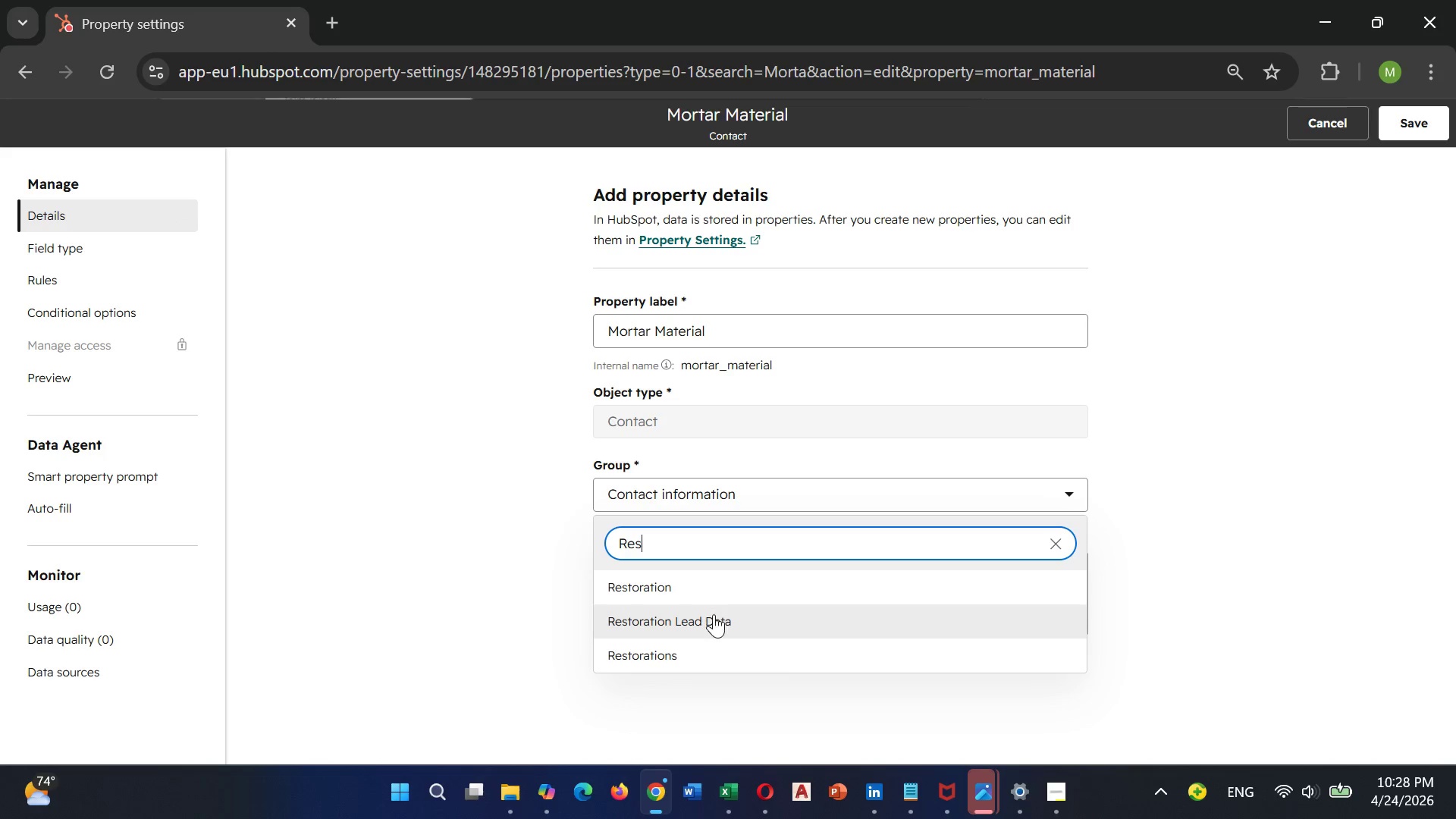 
left_click([714, 614])
 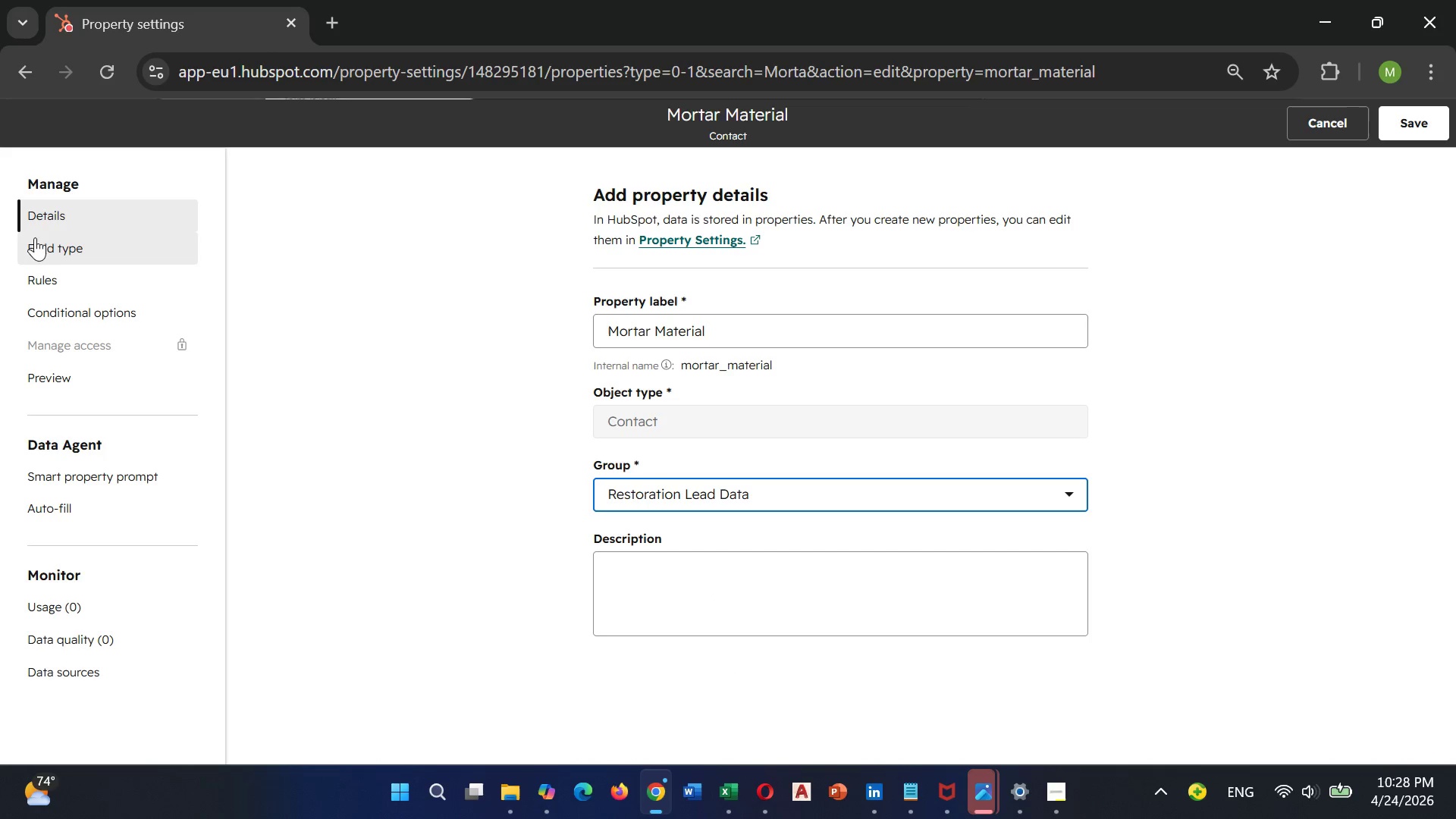 
left_click([42, 243])
 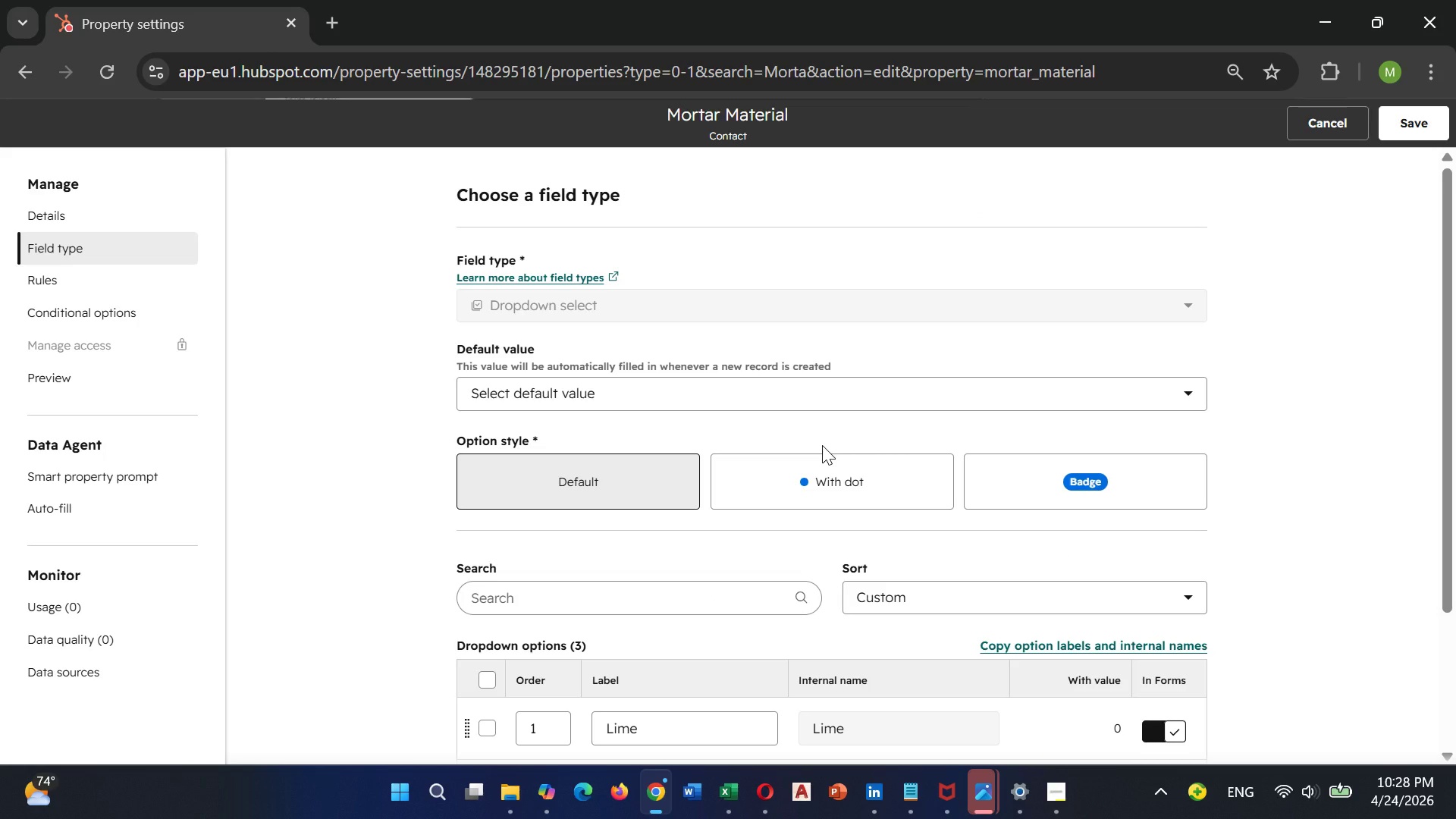 
key(Control+Minus)
 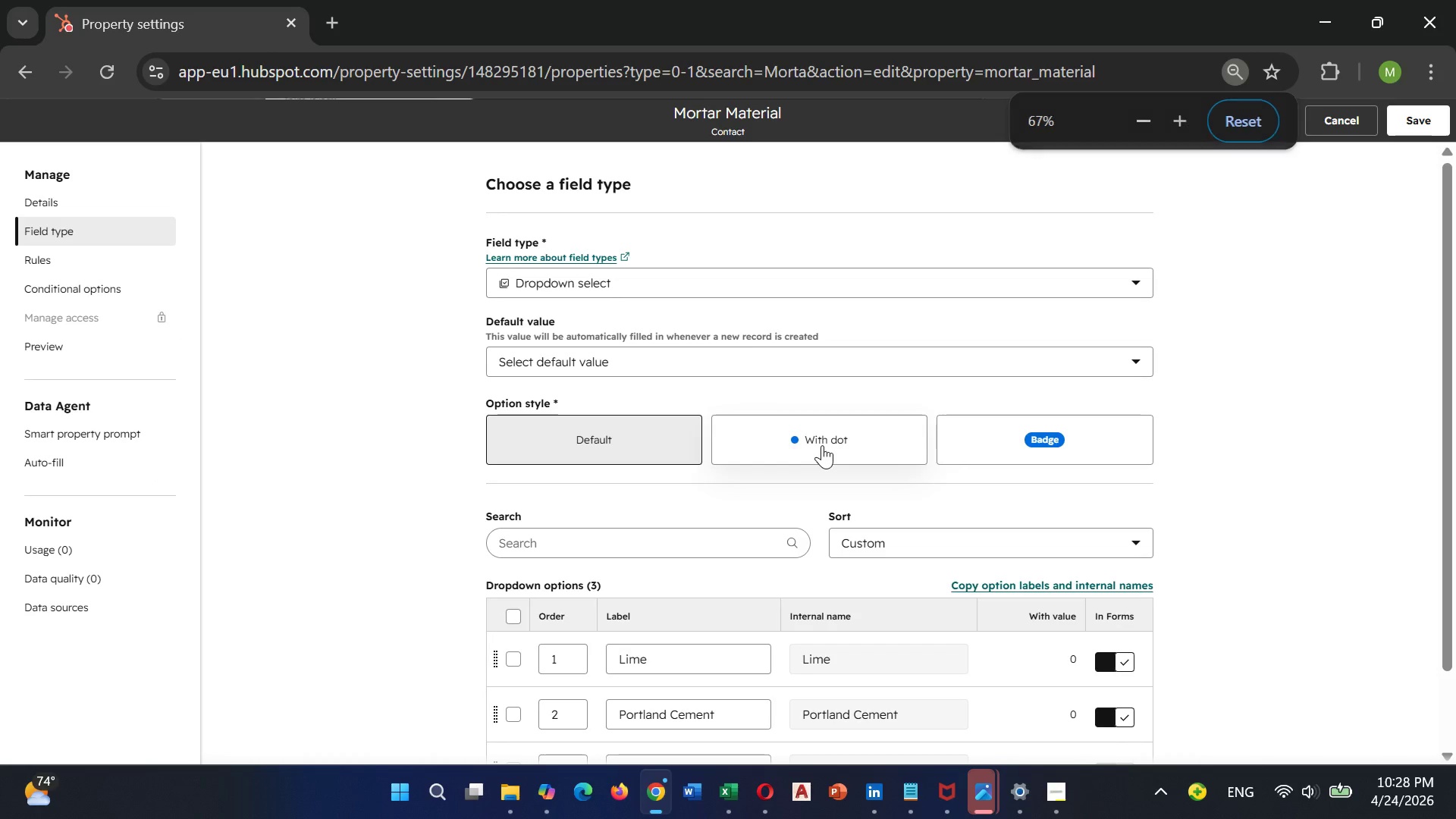 
key(Control+ControlRight)
 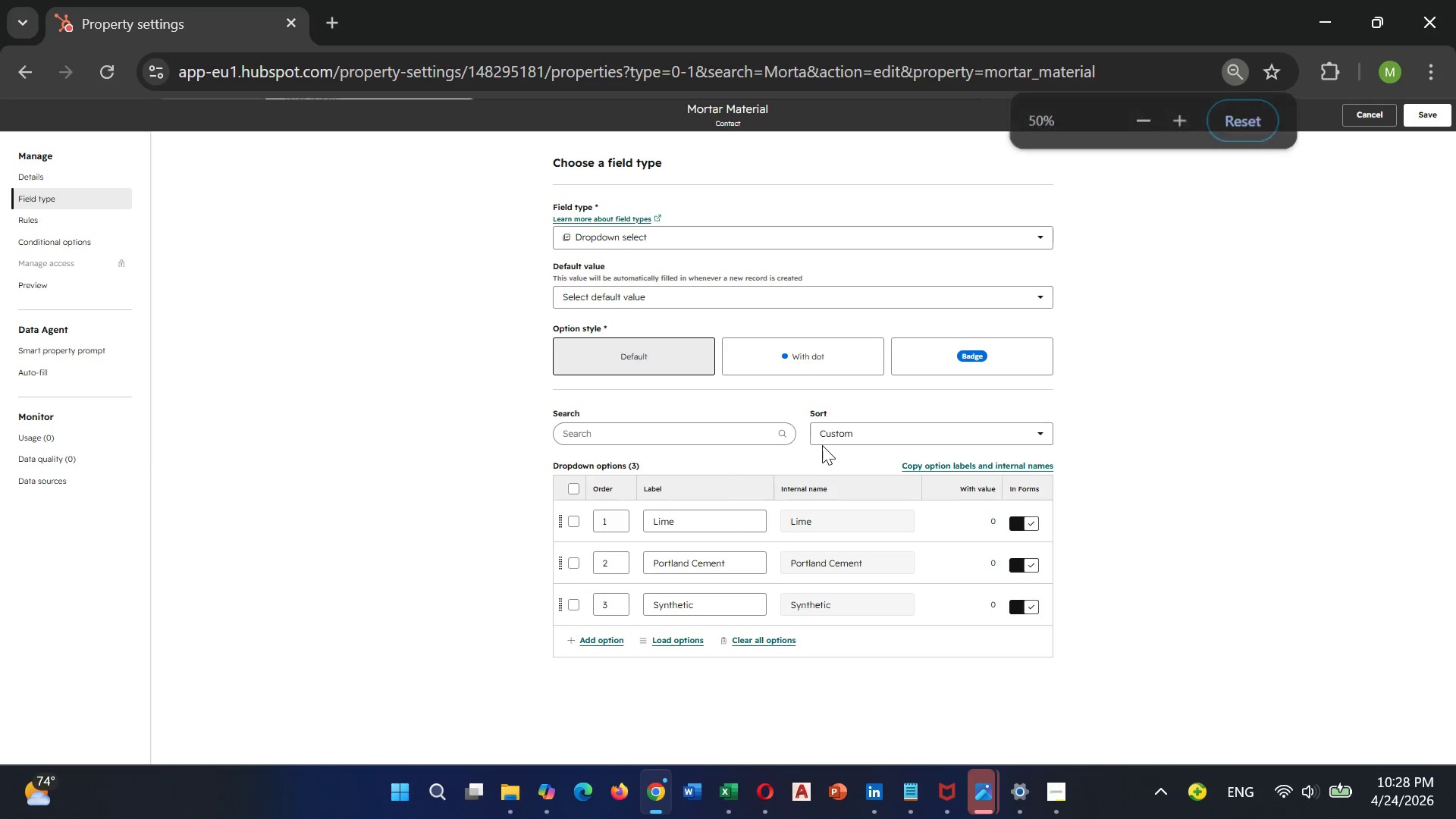 
key(Control+Minus)
 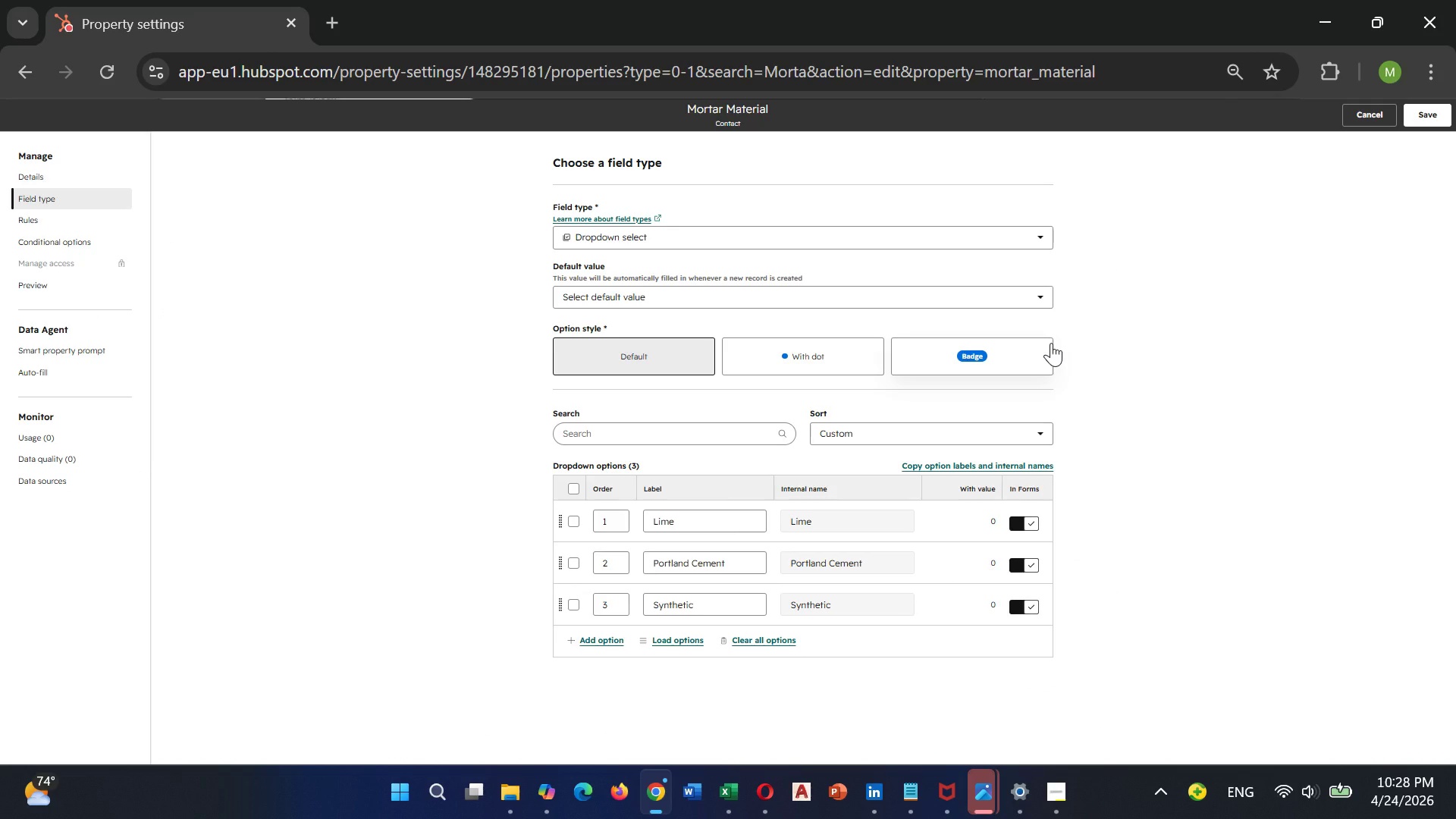 
key(PrintScreen)
 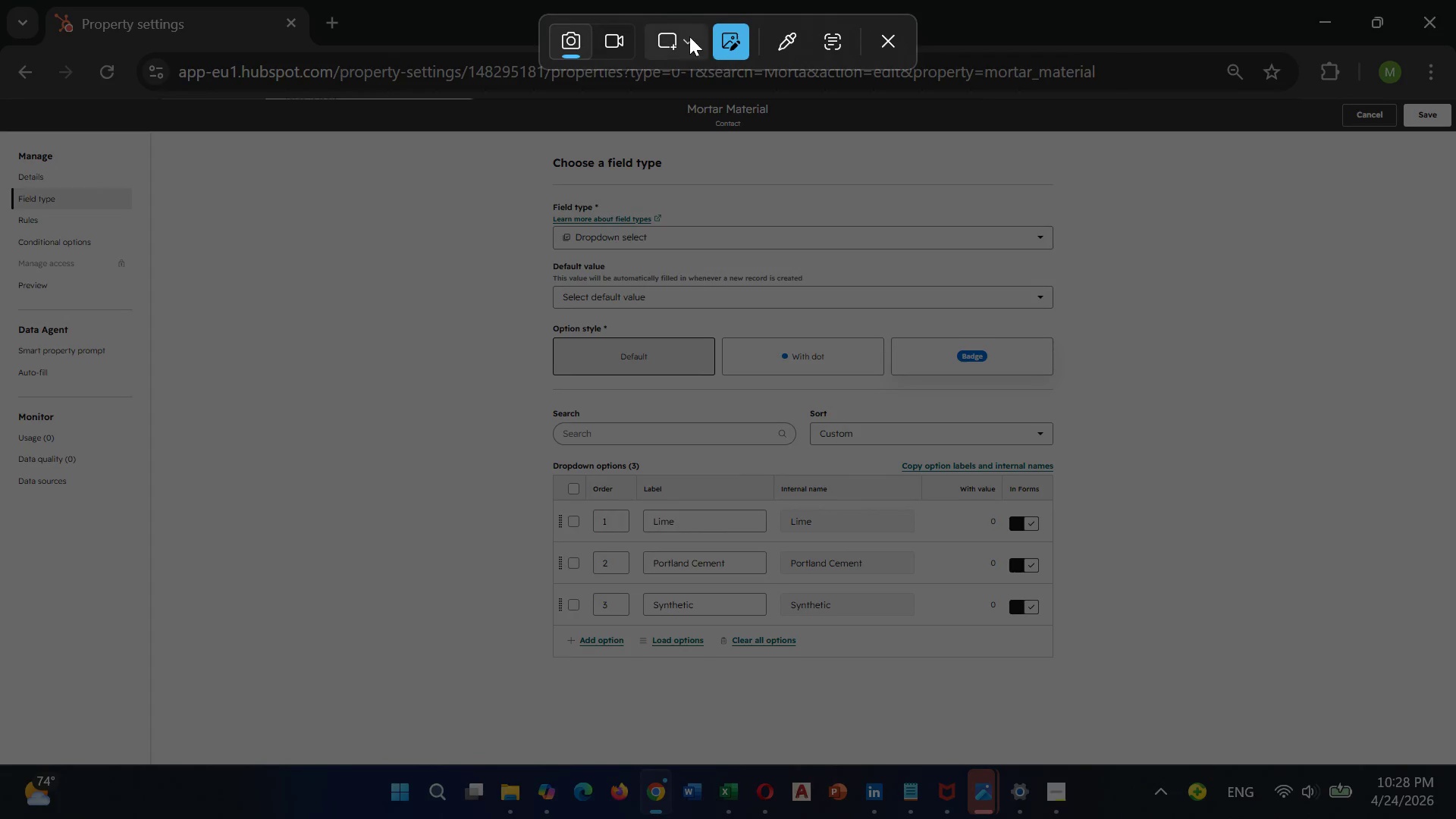 
left_click([685, 36])
 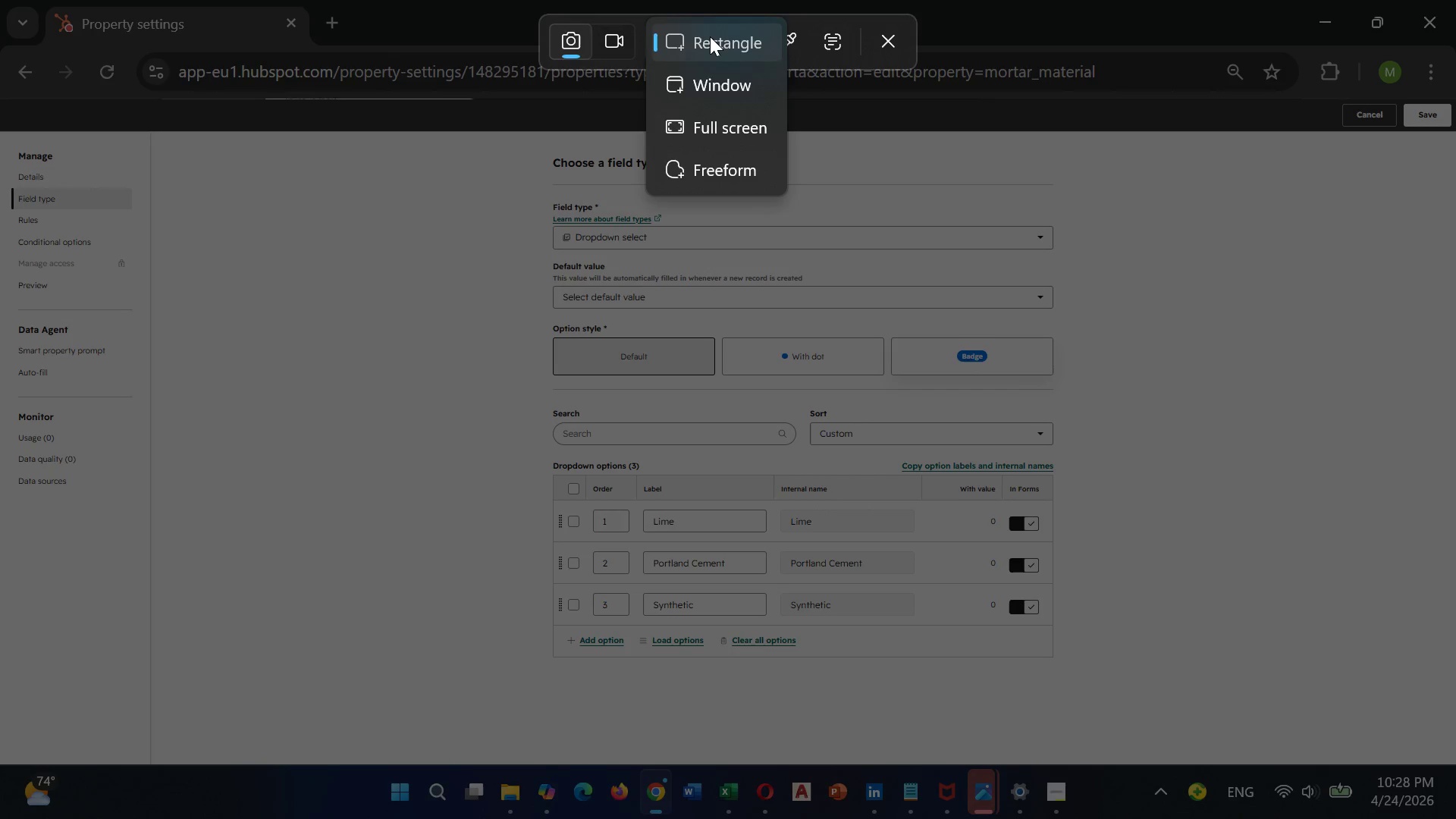 
left_click([710, 36])
 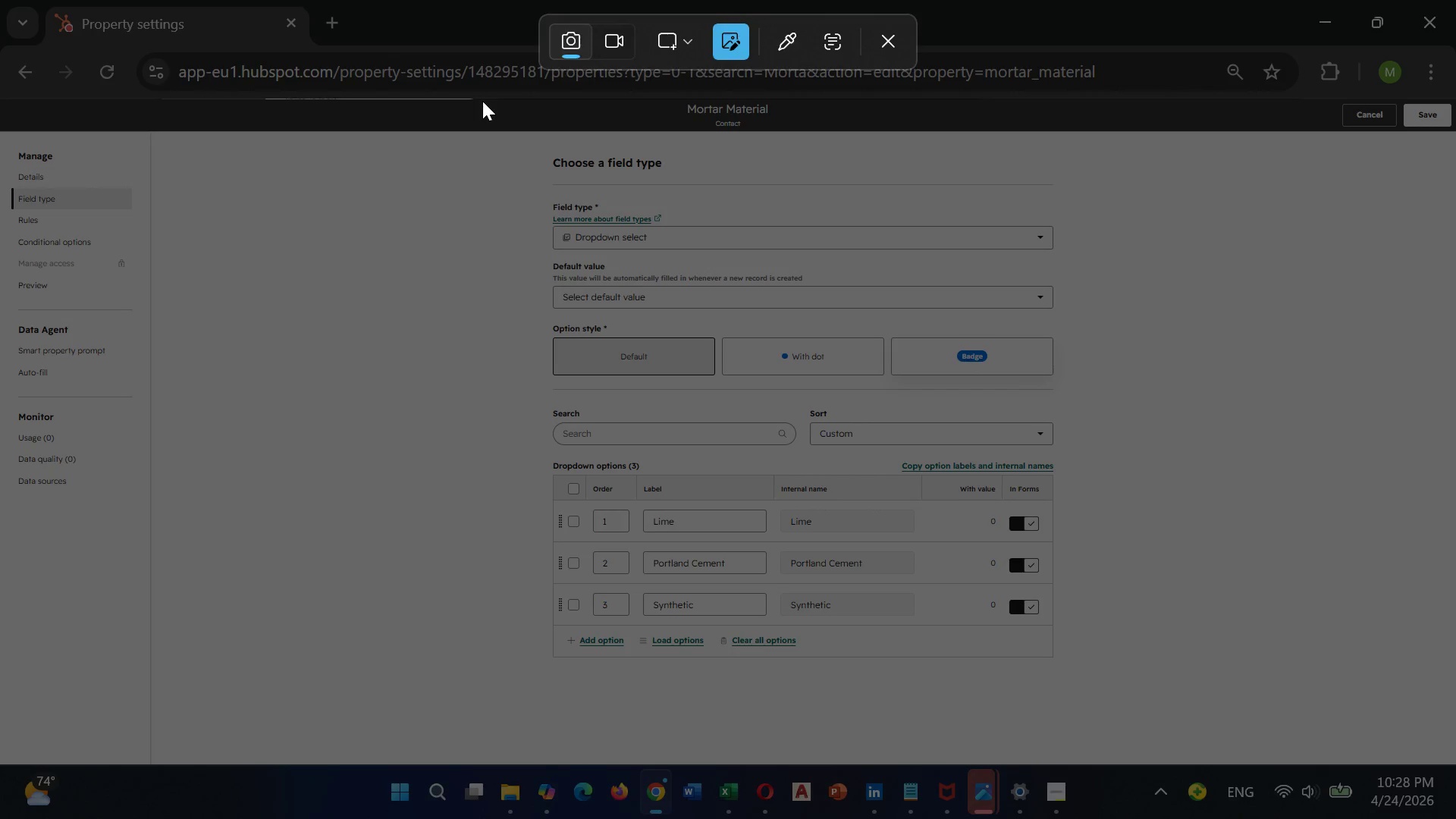 
left_click_drag(start_coordinate=[480, 100], to_coordinate=[1302, 698])
 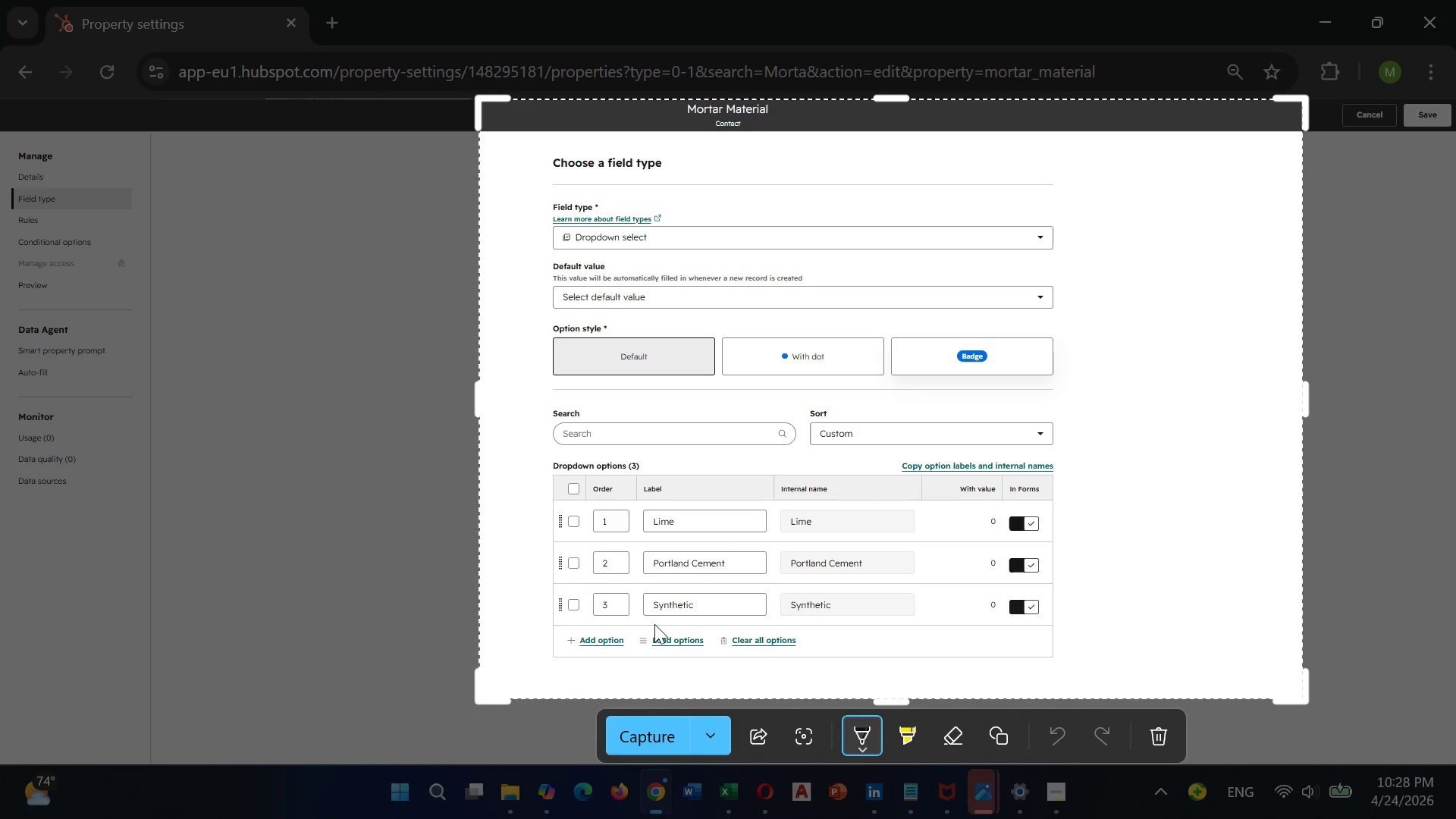 
key(Backspace)
type(Mortar material)
 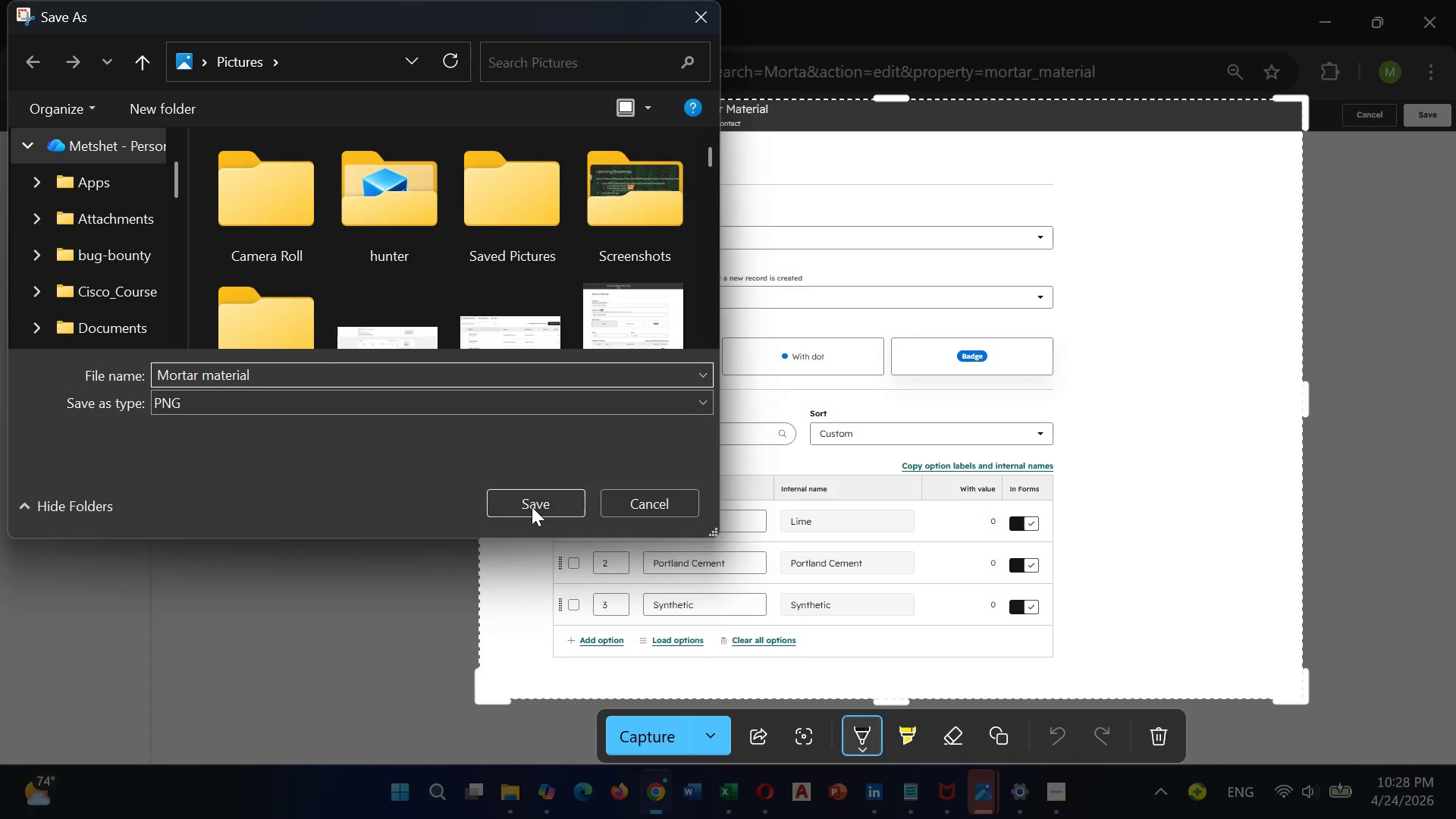 
left_click([532, 507])
 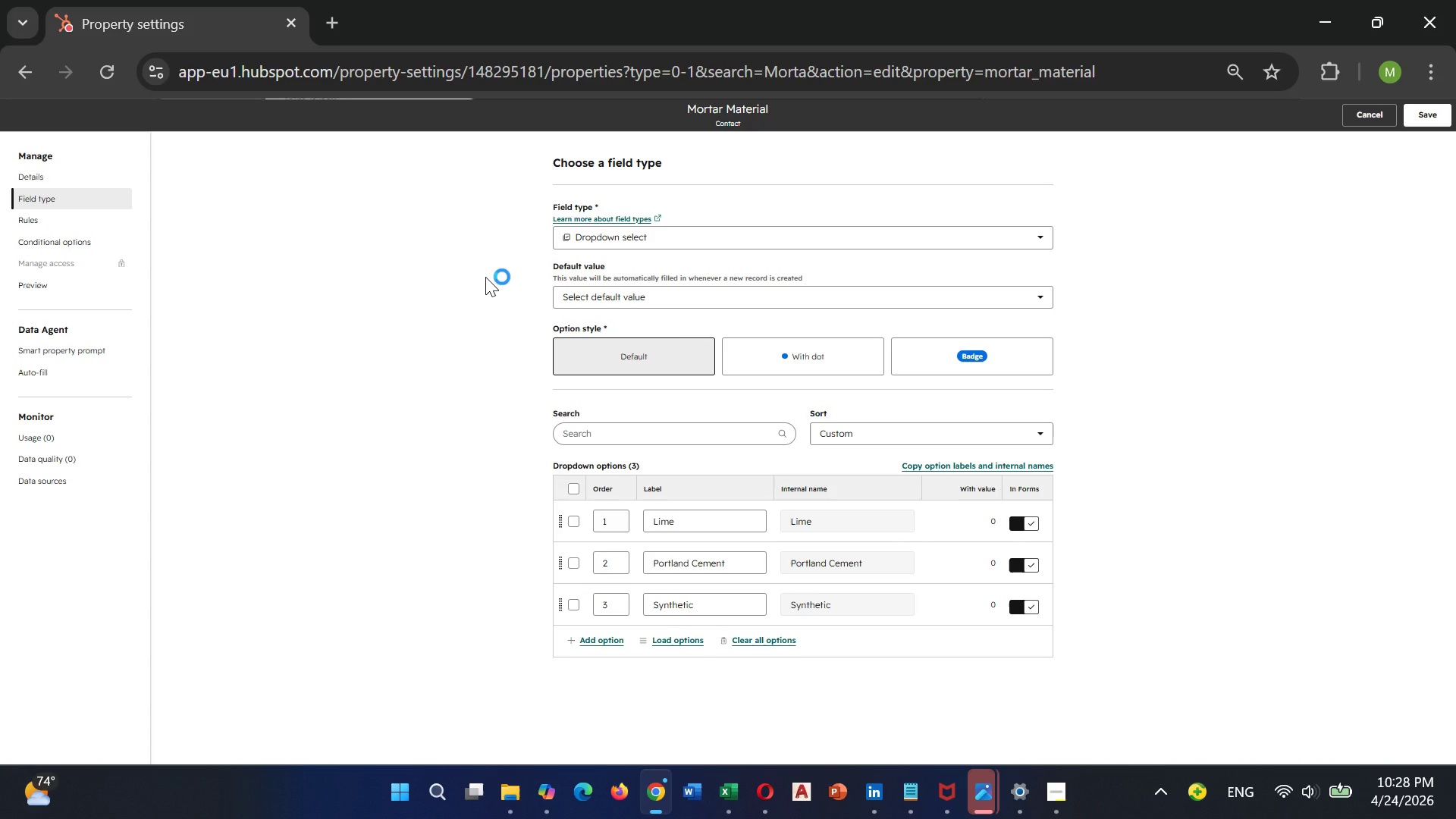 
key(Control+Equal)
 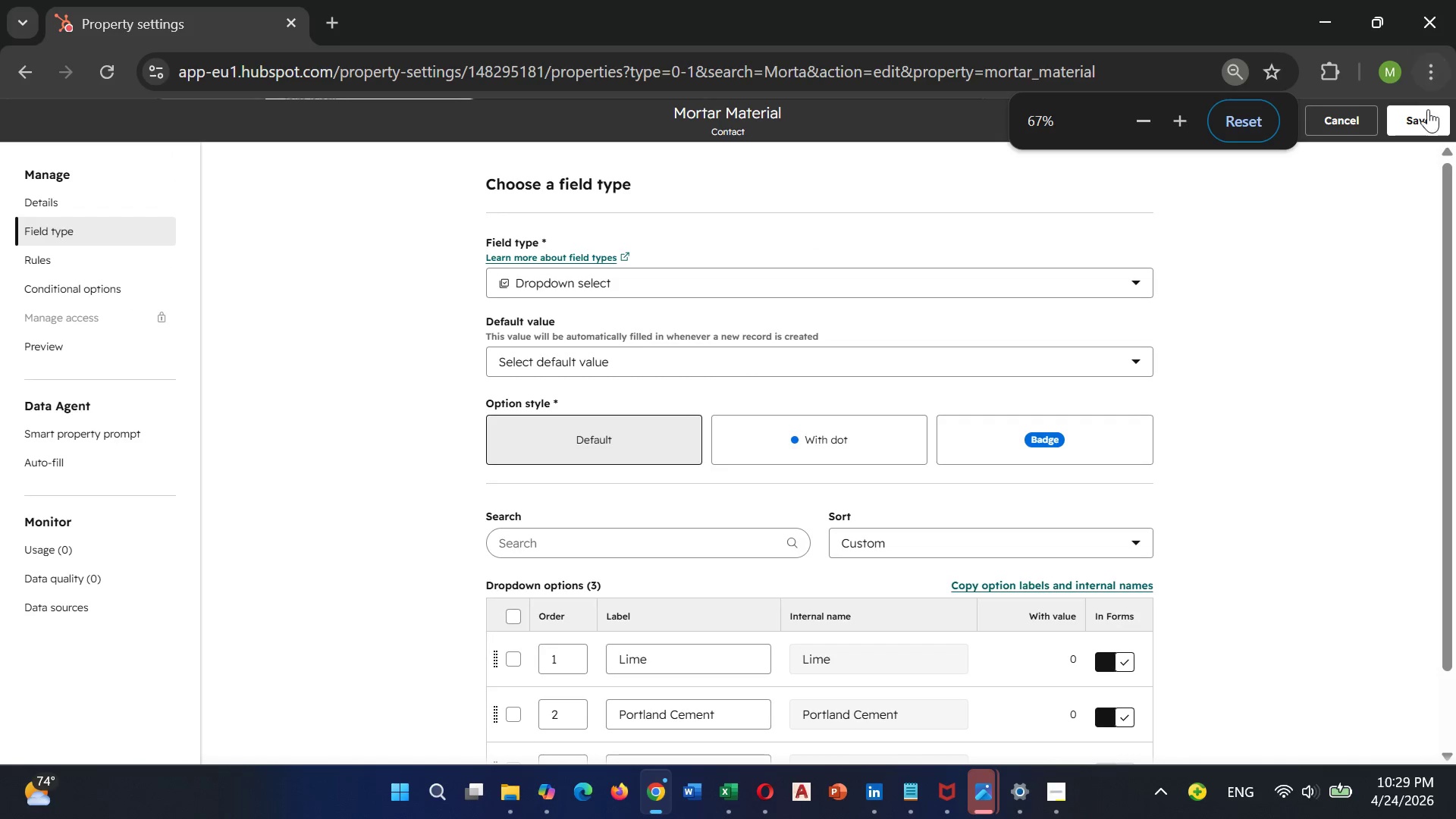 
left_click([1408, 126])
 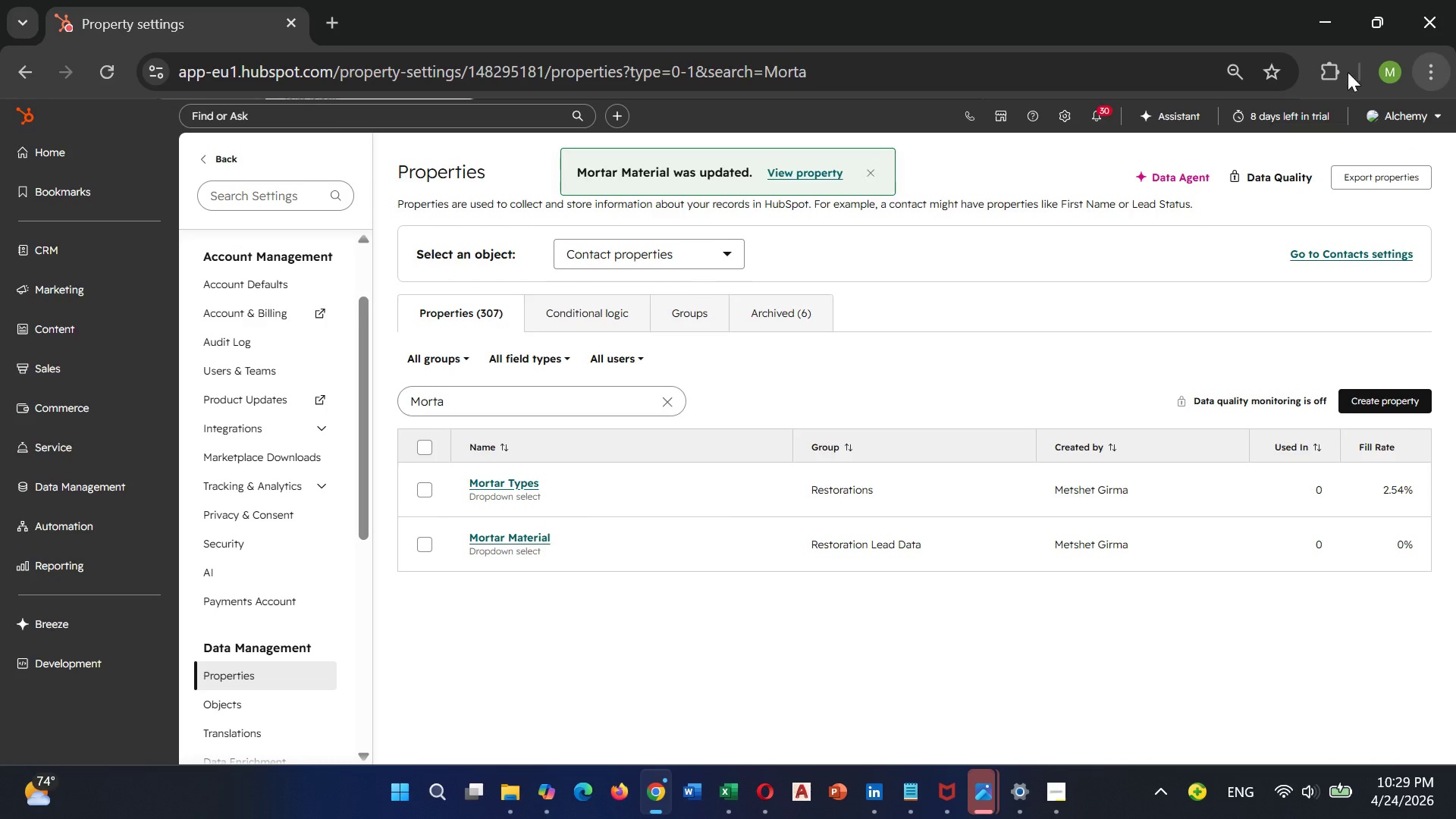 
wait(5.45)
 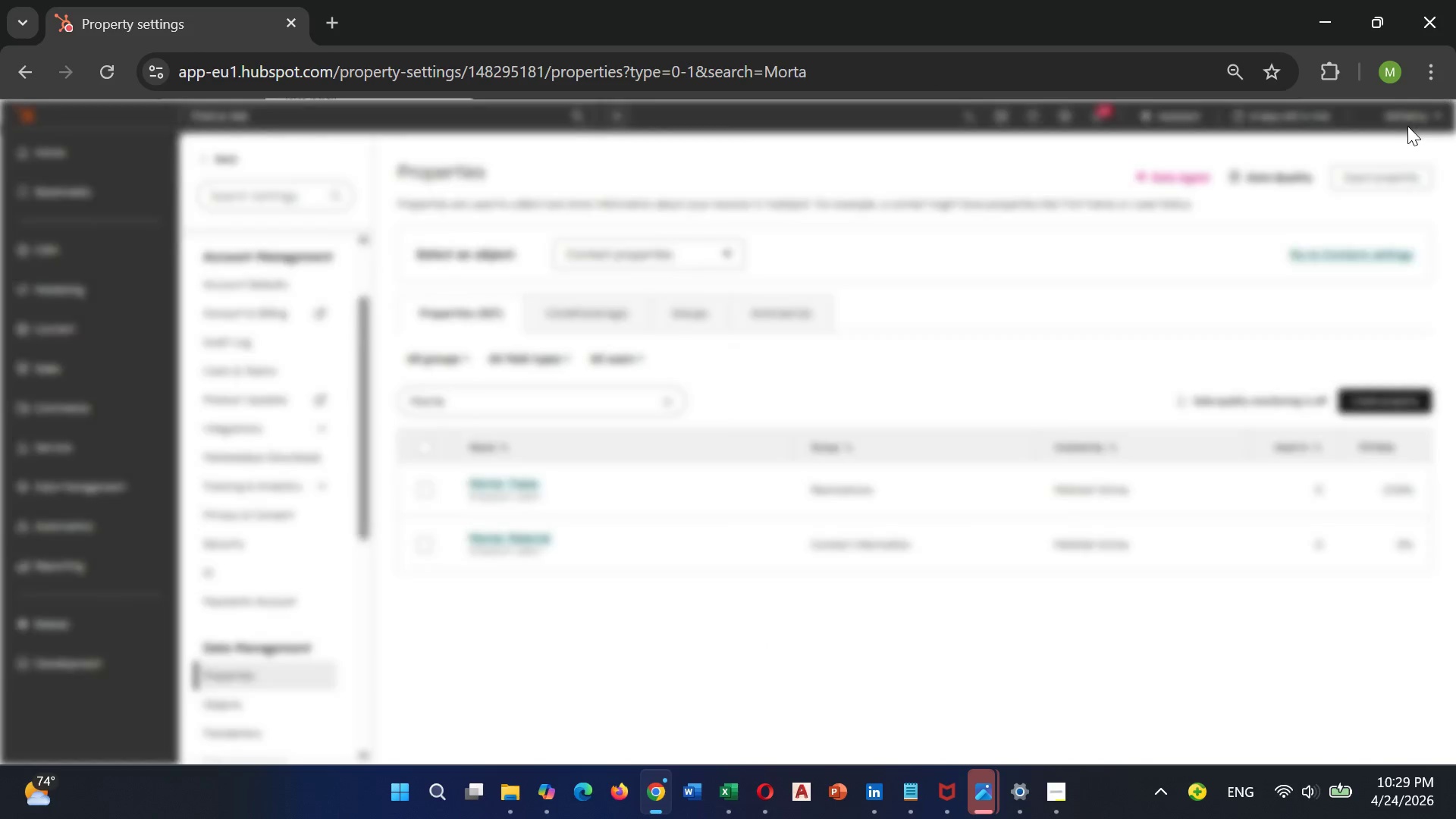 
left_click([694, 320])
 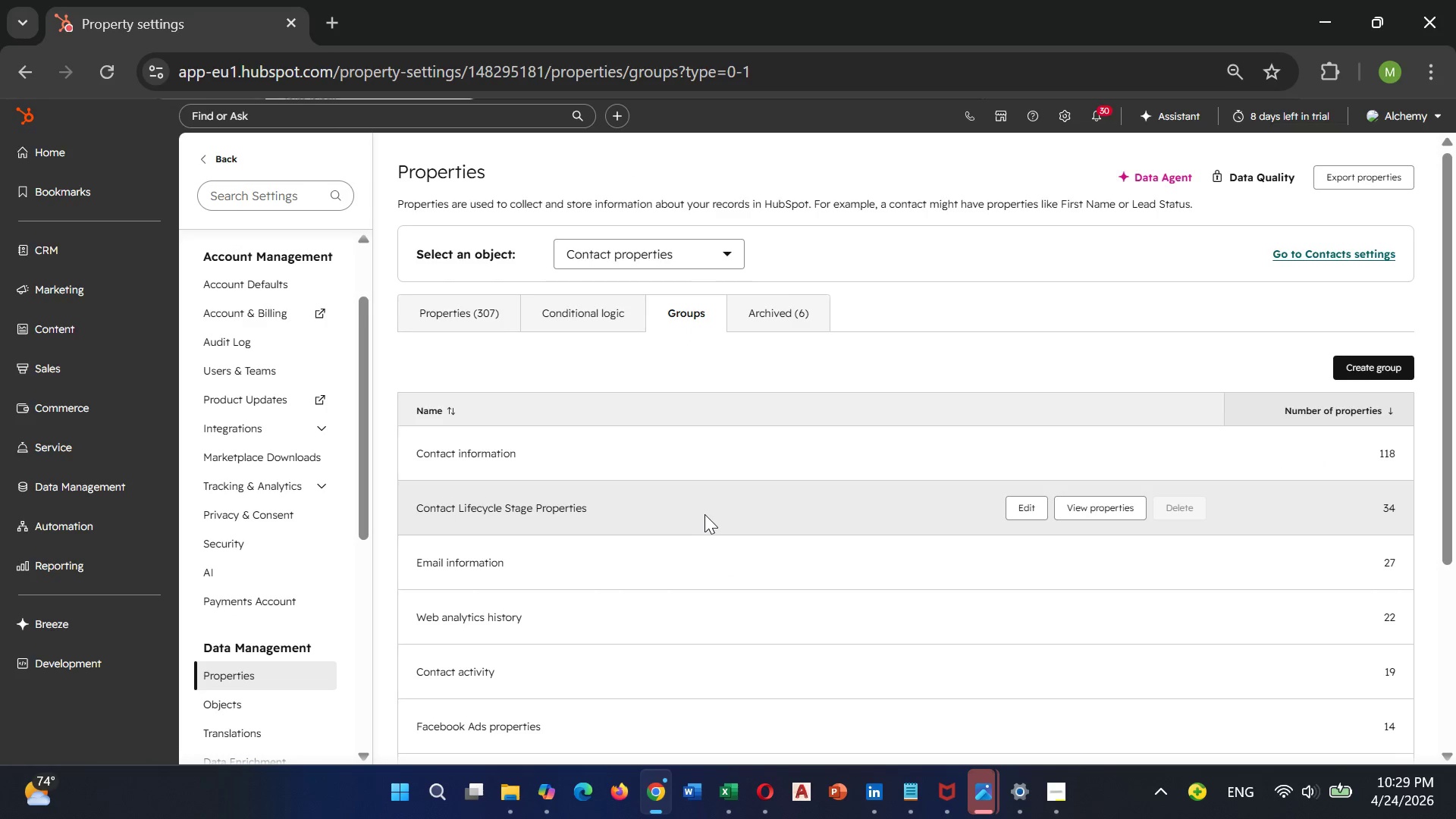 
scroll: coordinate [705, 513], scroll_direction: down, amount: 6.0
 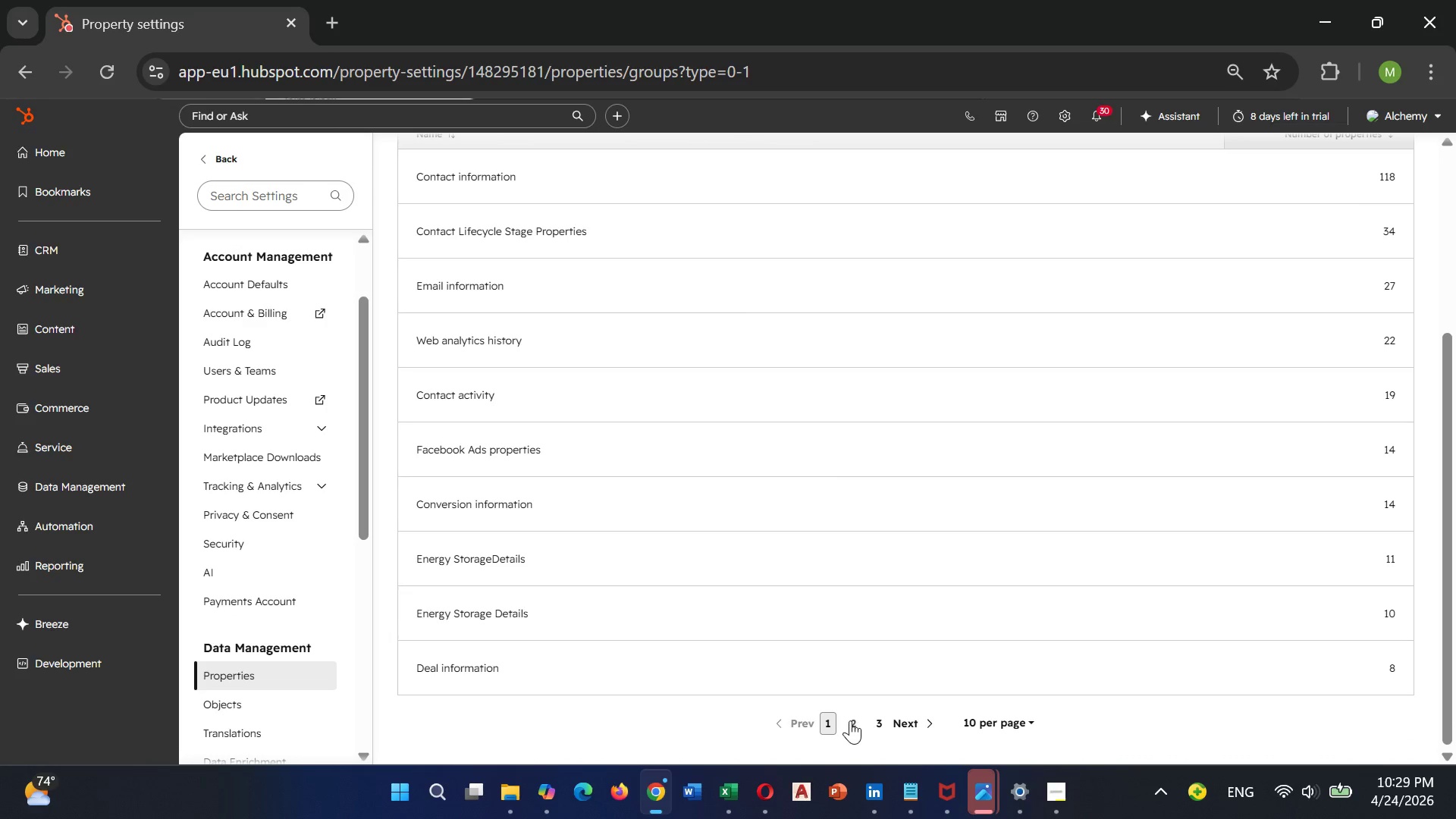 
left_click([850, 720])
 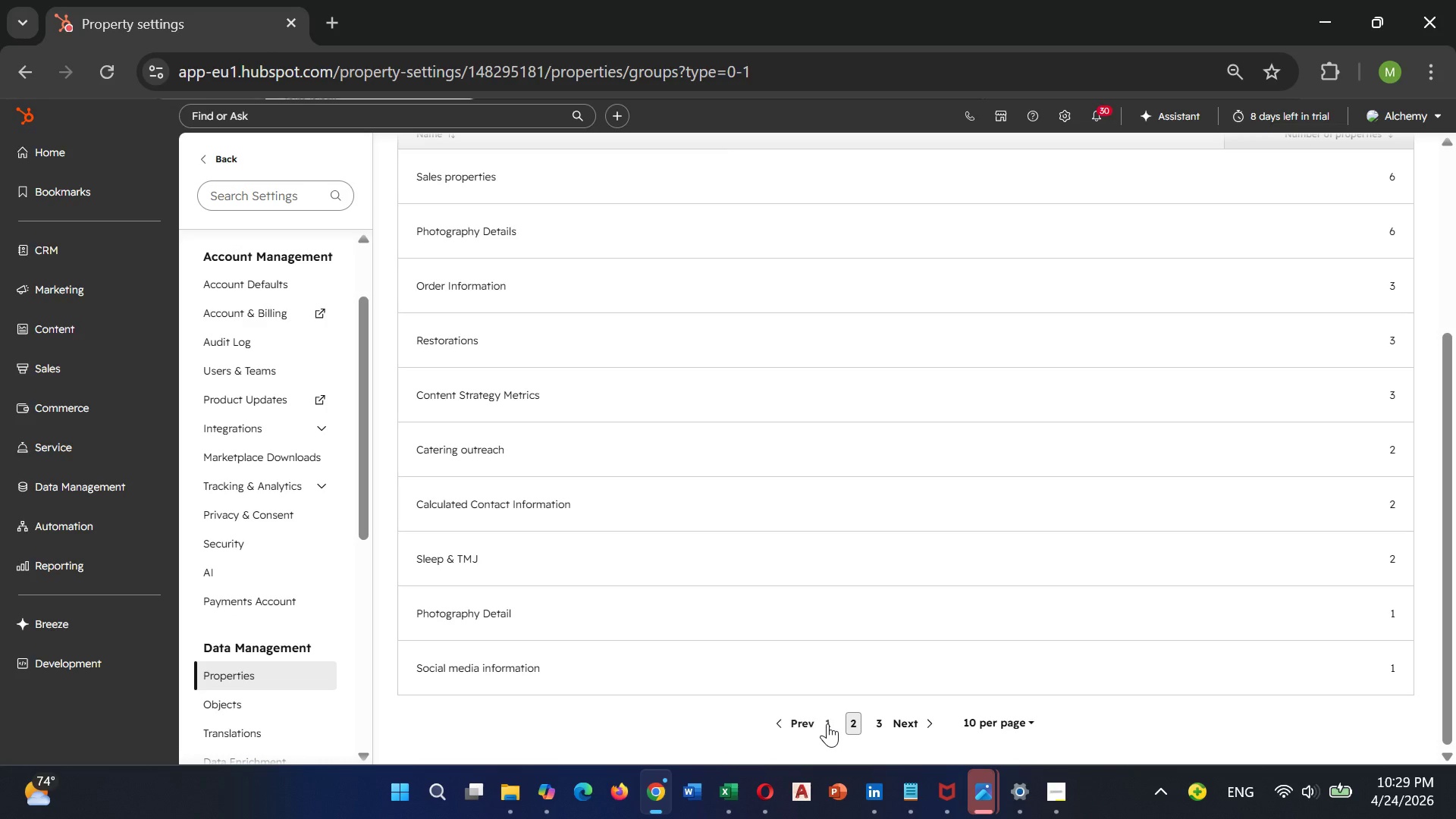 
scroll: coordinate [846, 623], scroll_direction: up, amount: 3.0
 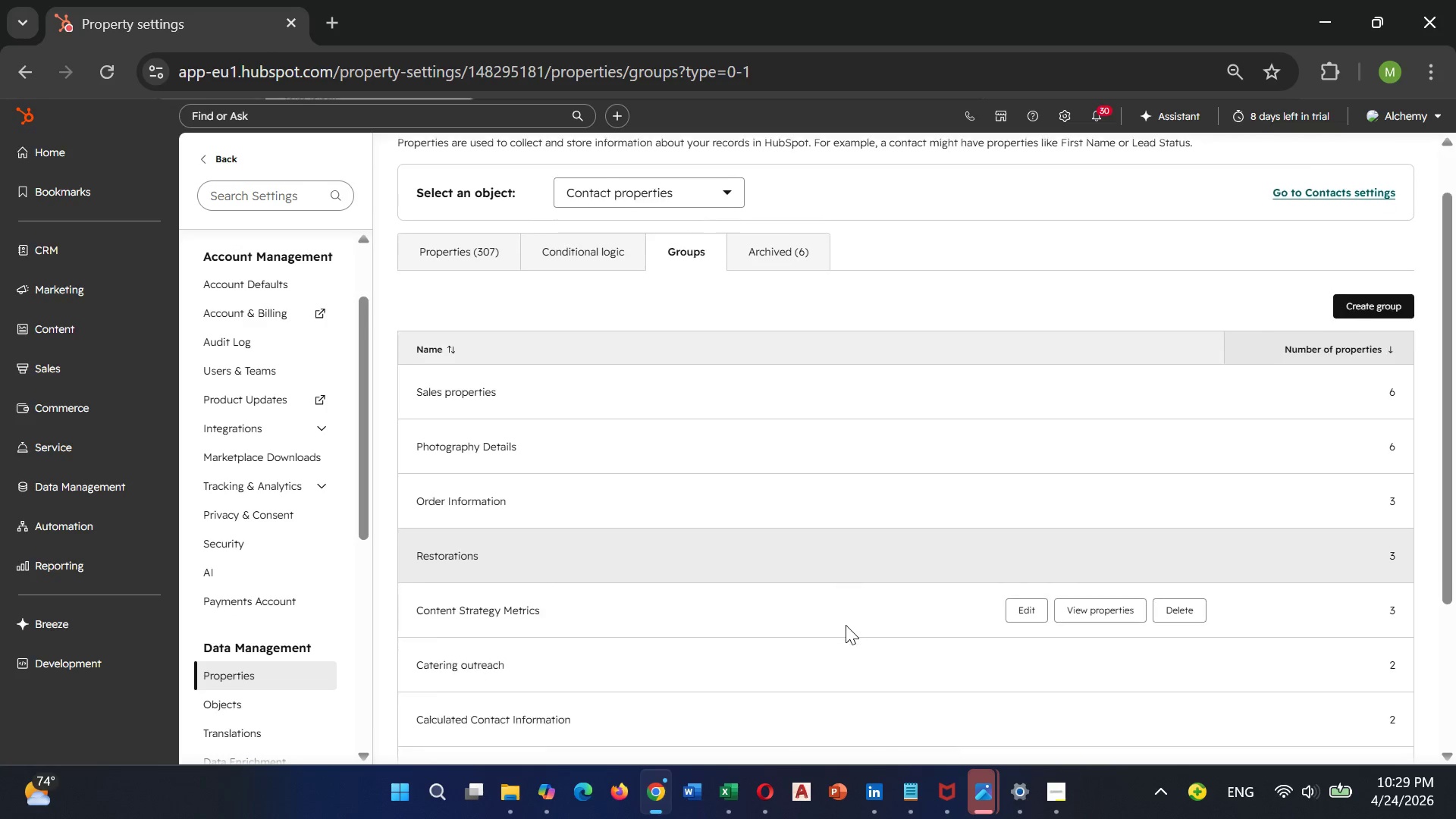 
scroll: coordinate [597, 509], scroll_direction: down, amount: 7.0
 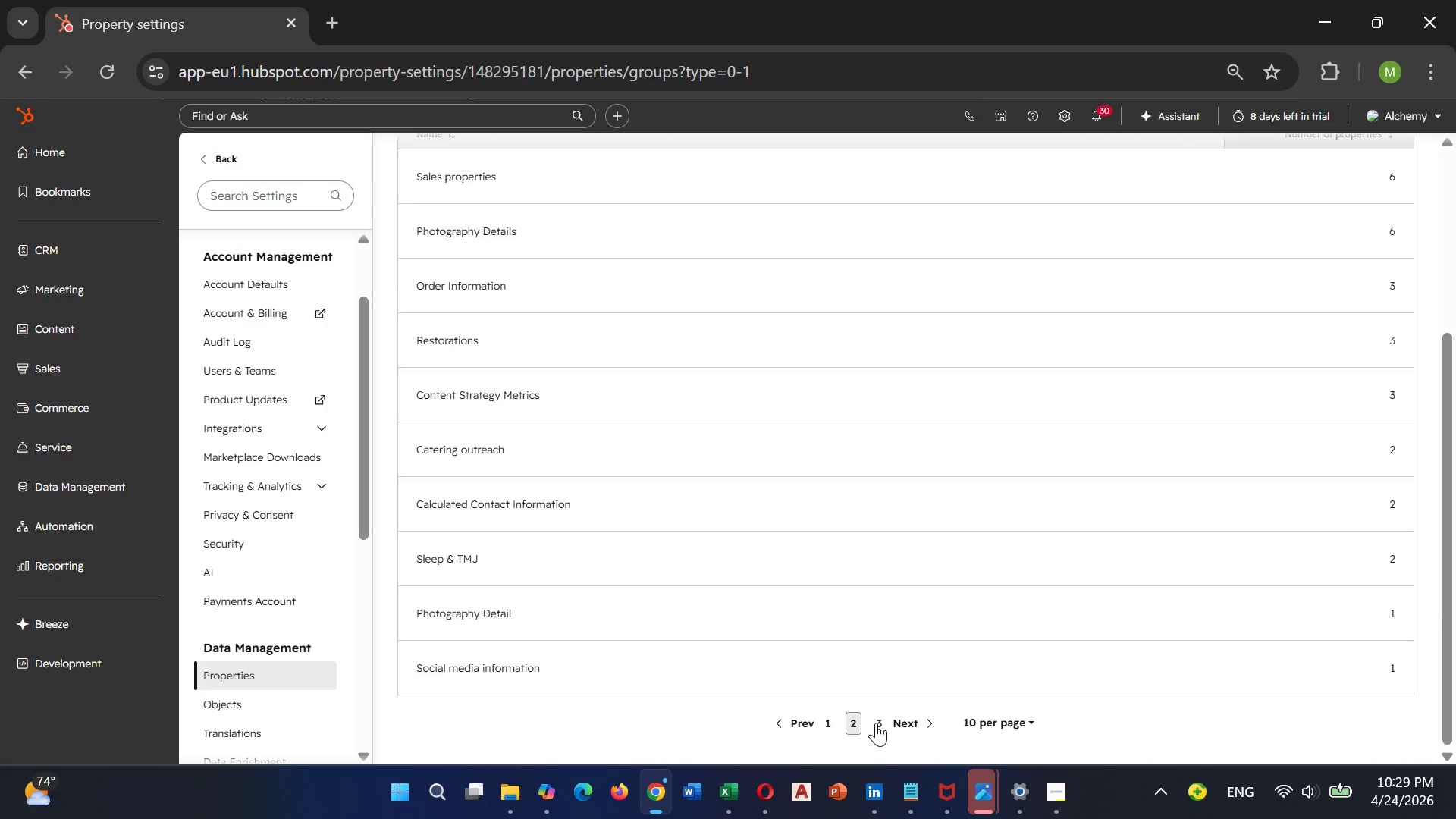 
left_click([876, 723])
 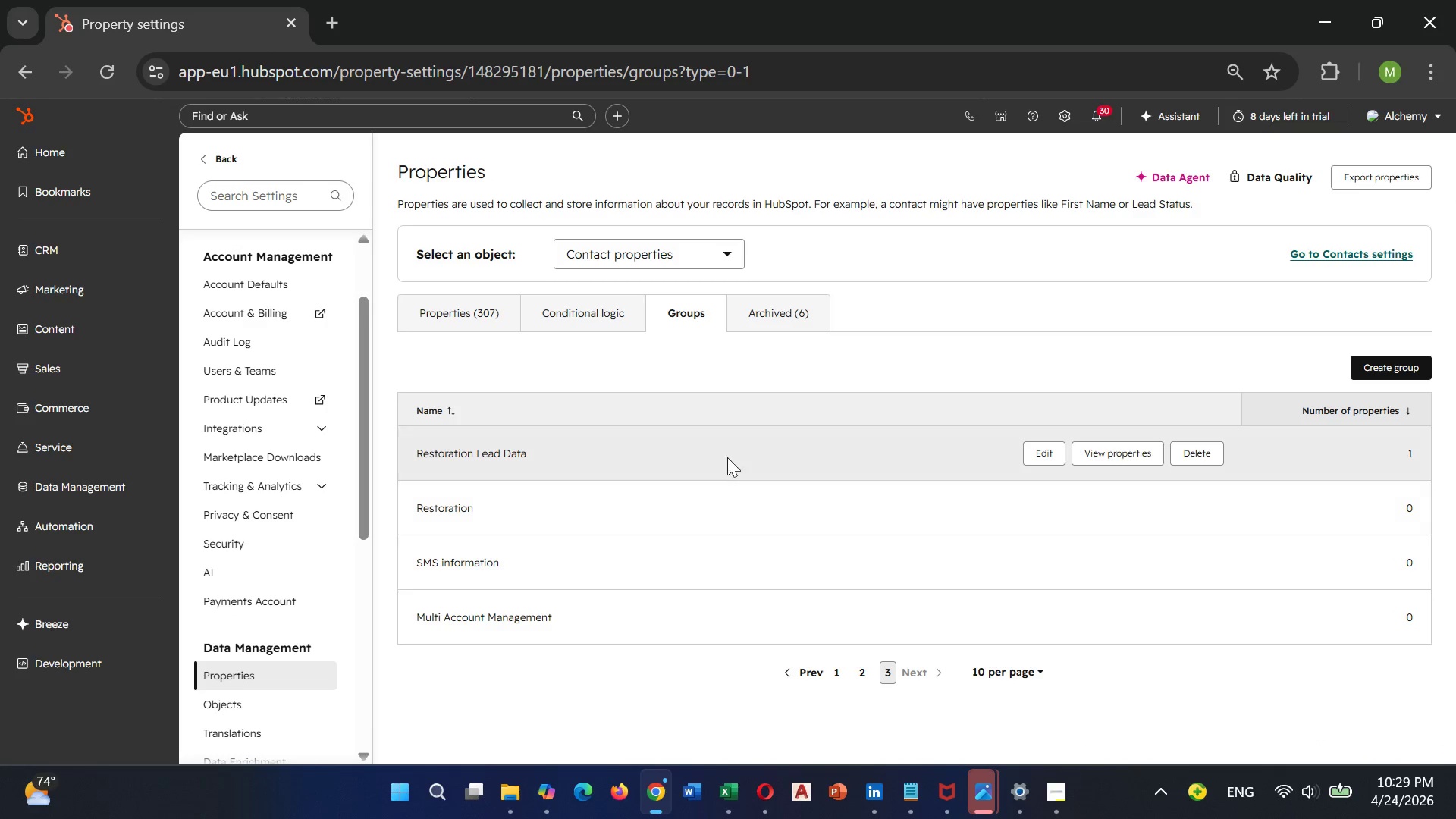 
left_click([723, 451])
 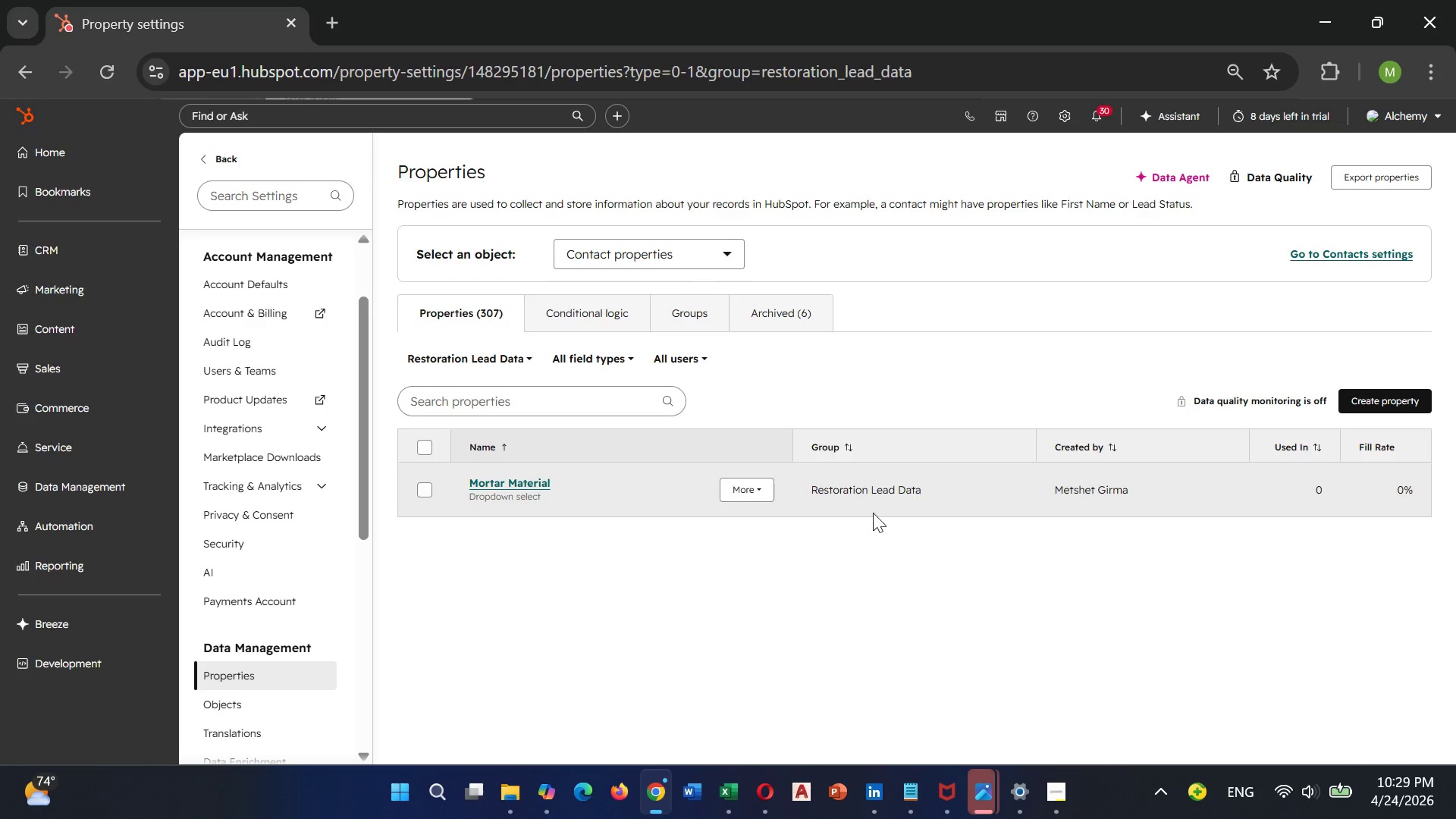 
wait(5.25)
 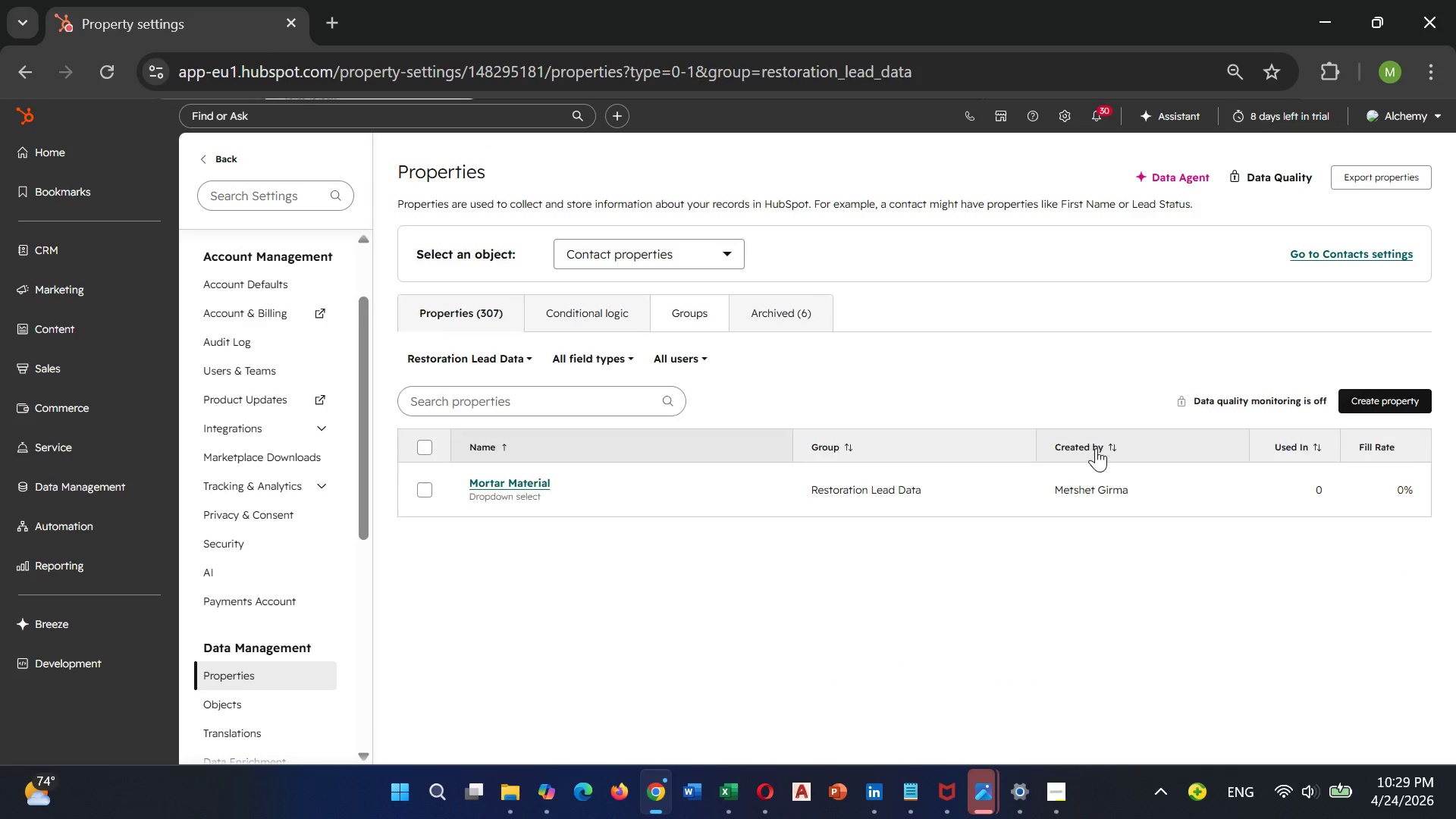 
scroll: coordinate [679, 510], scroll_direction: down, amount: 8.0
 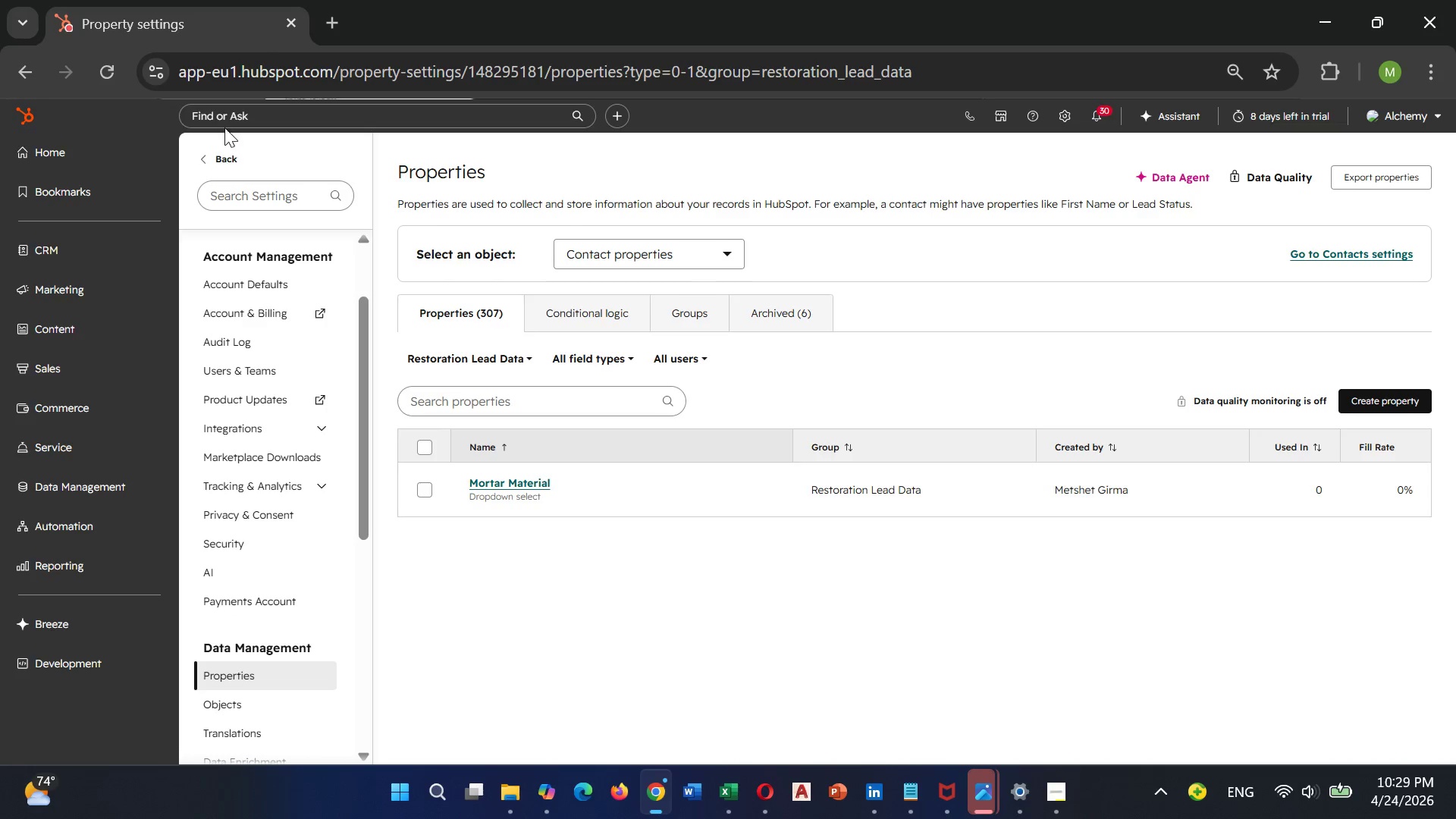 
wait(7.39)
 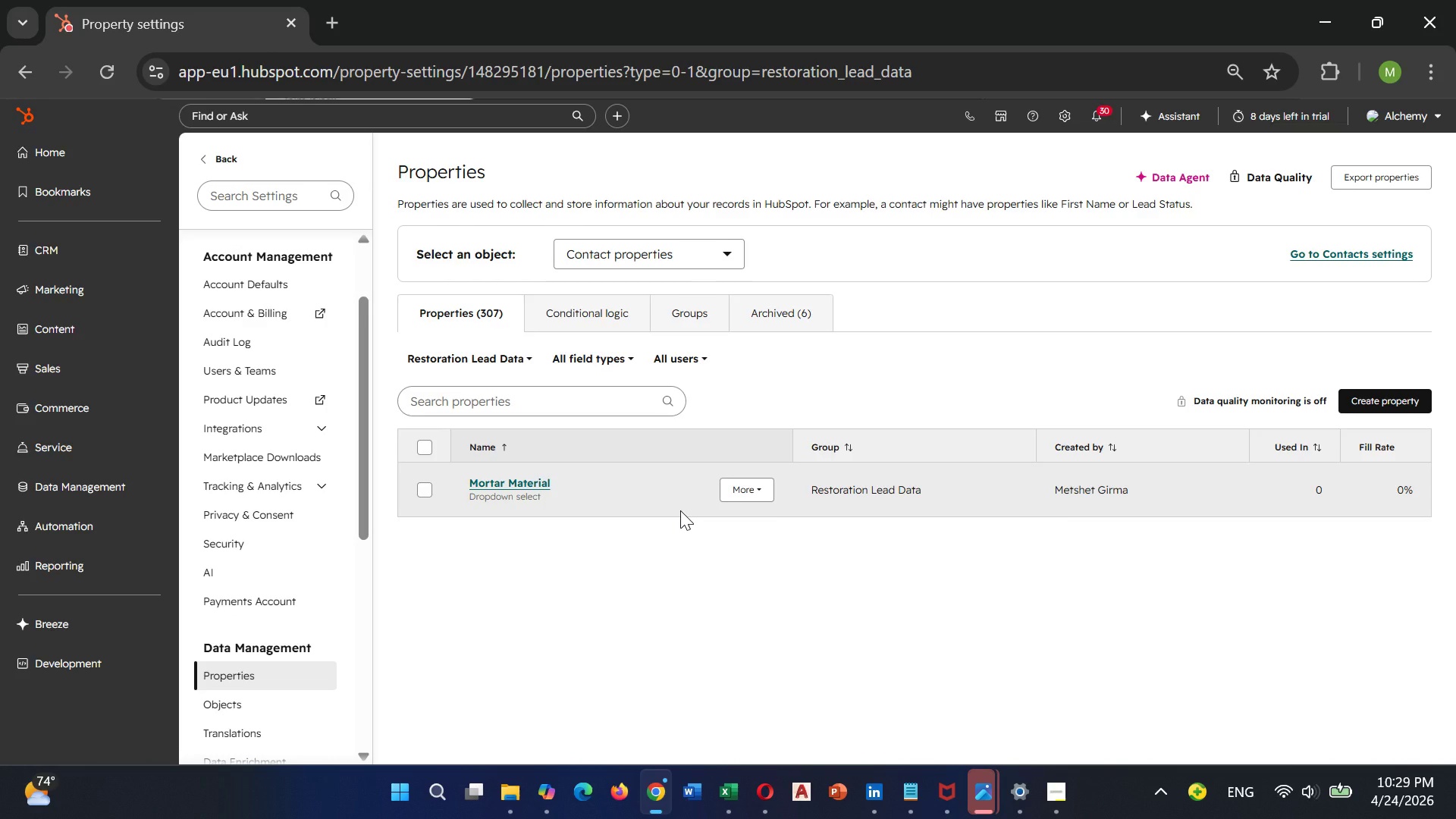 
left_click([121, 68])
 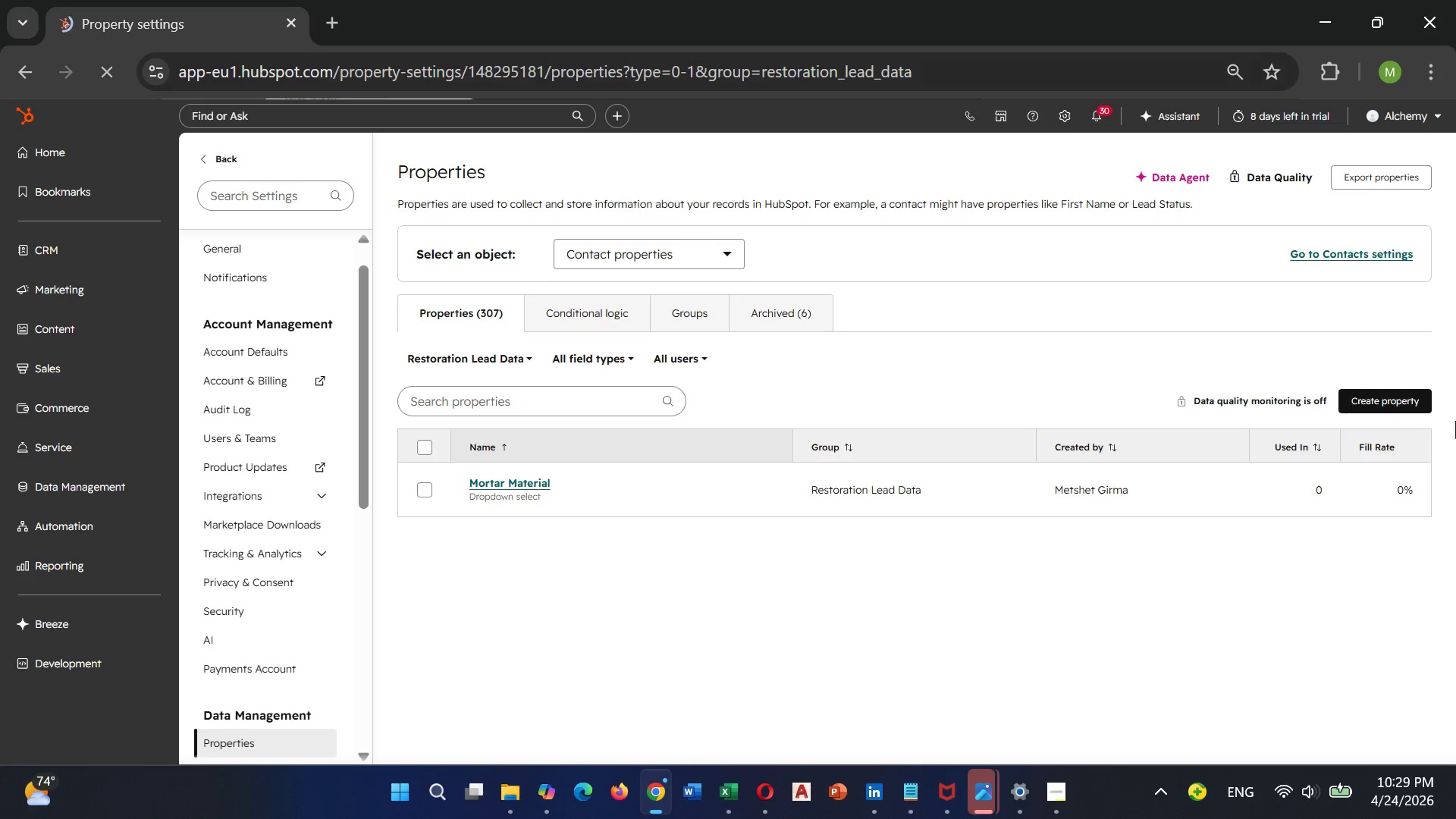 
scroll: coordinate [1370, 479], scroll_direction: up, amount: 1.0
 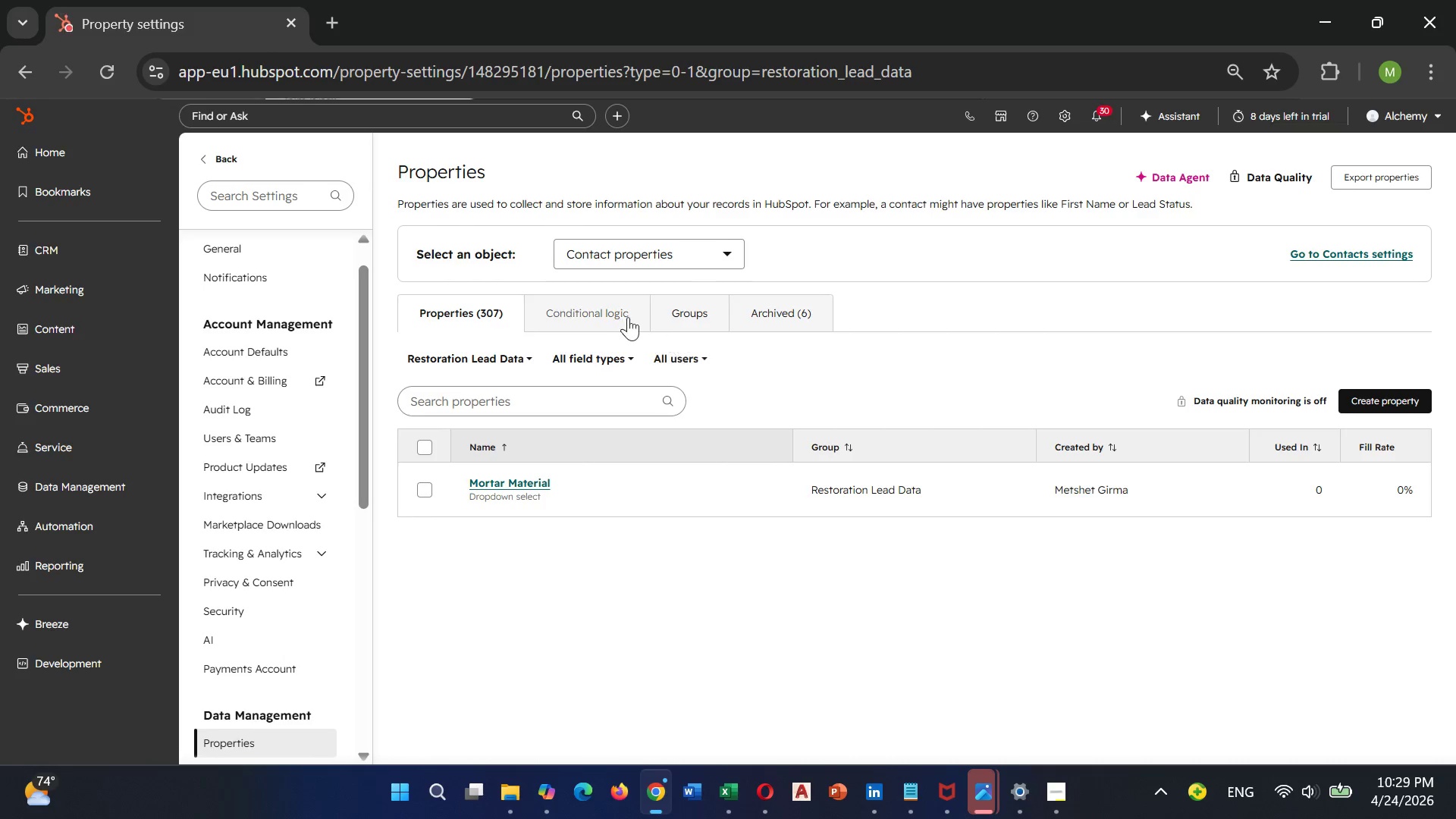 
left_click([694, 305])
 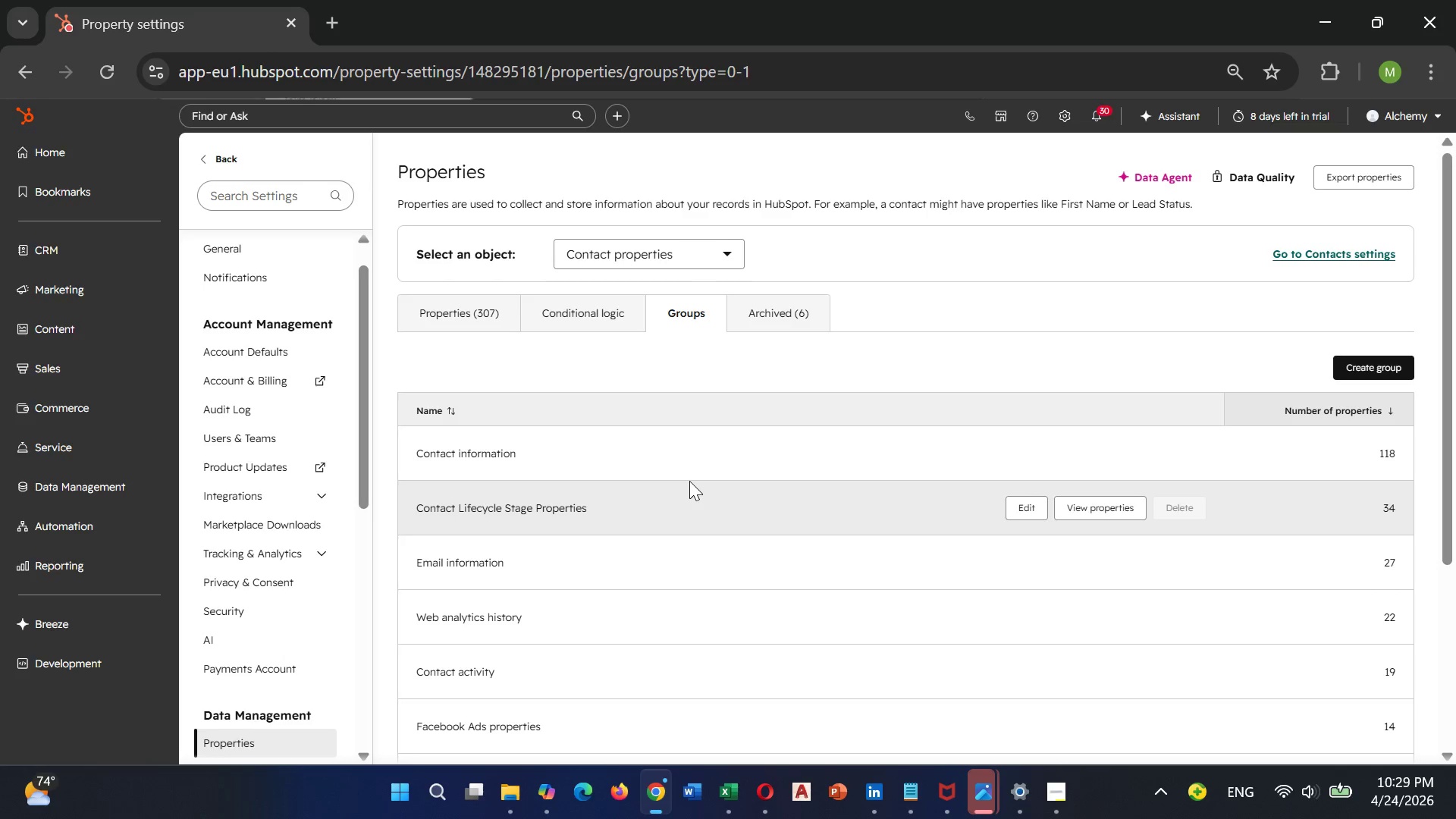 
scroll: coordinate [692, 462], scroll_direction: none, amount: 0.0
 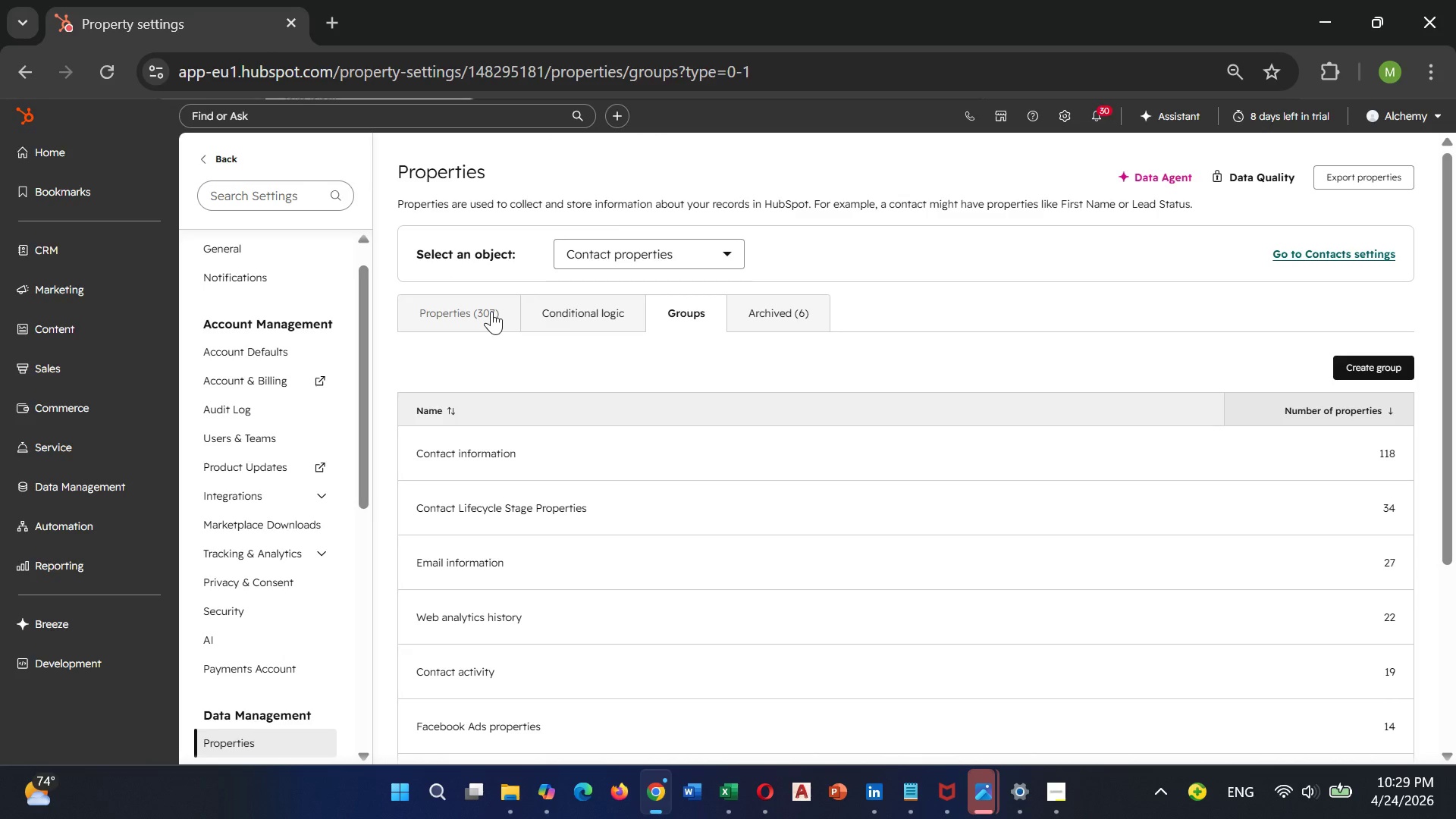 
left_click([491, 311])
 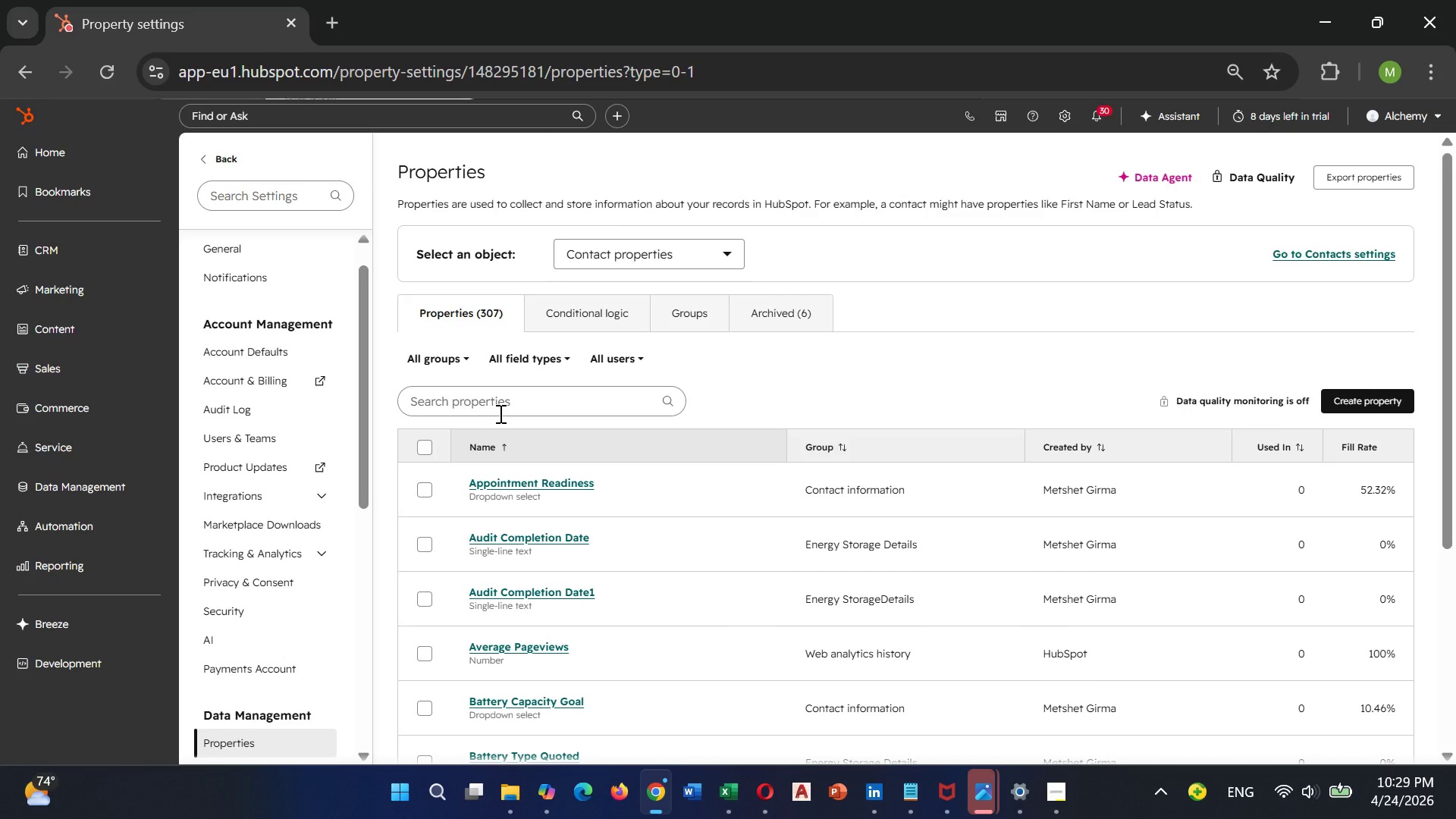 
left_click([499, 413])
 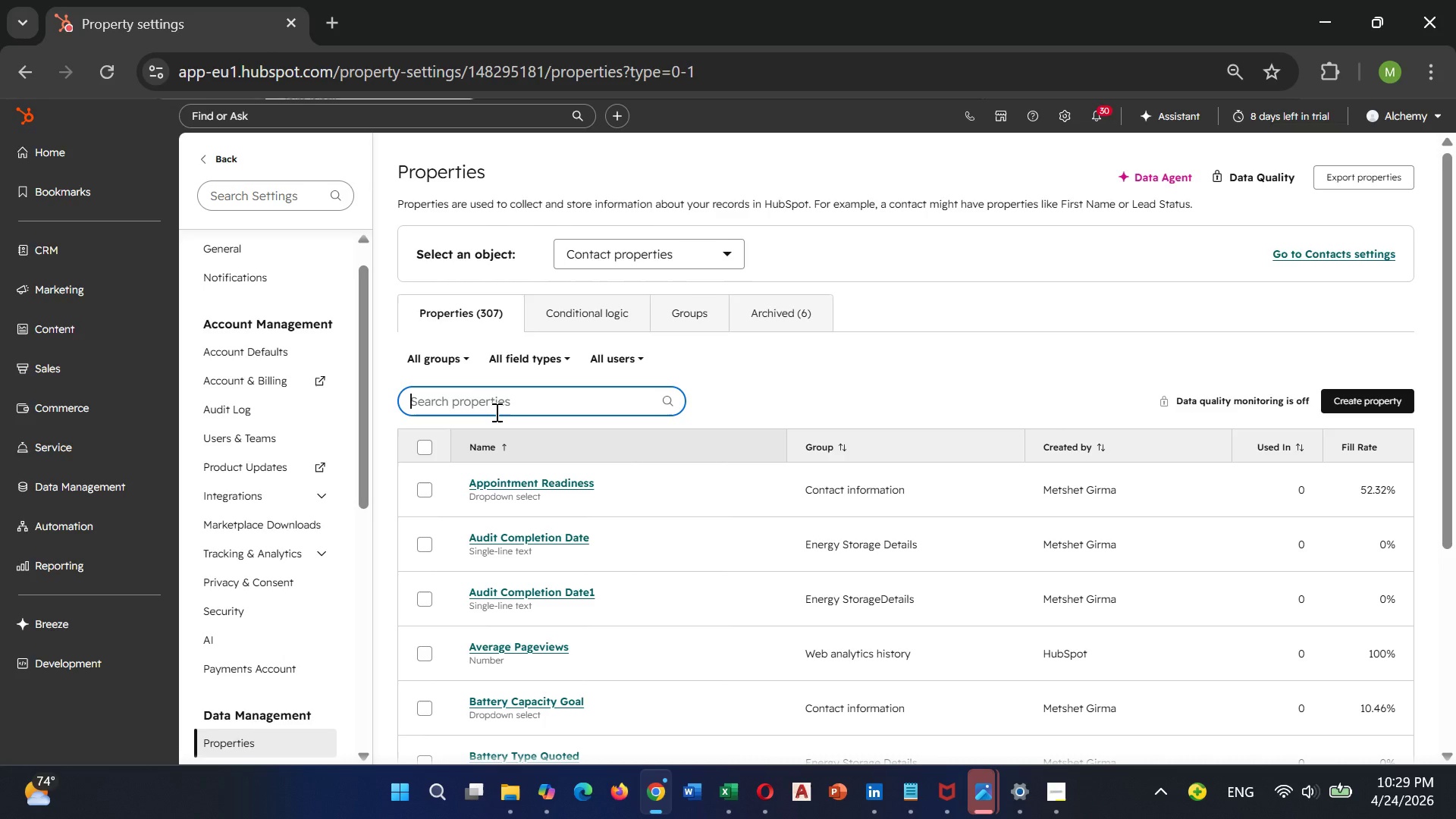 
type(Bui)
 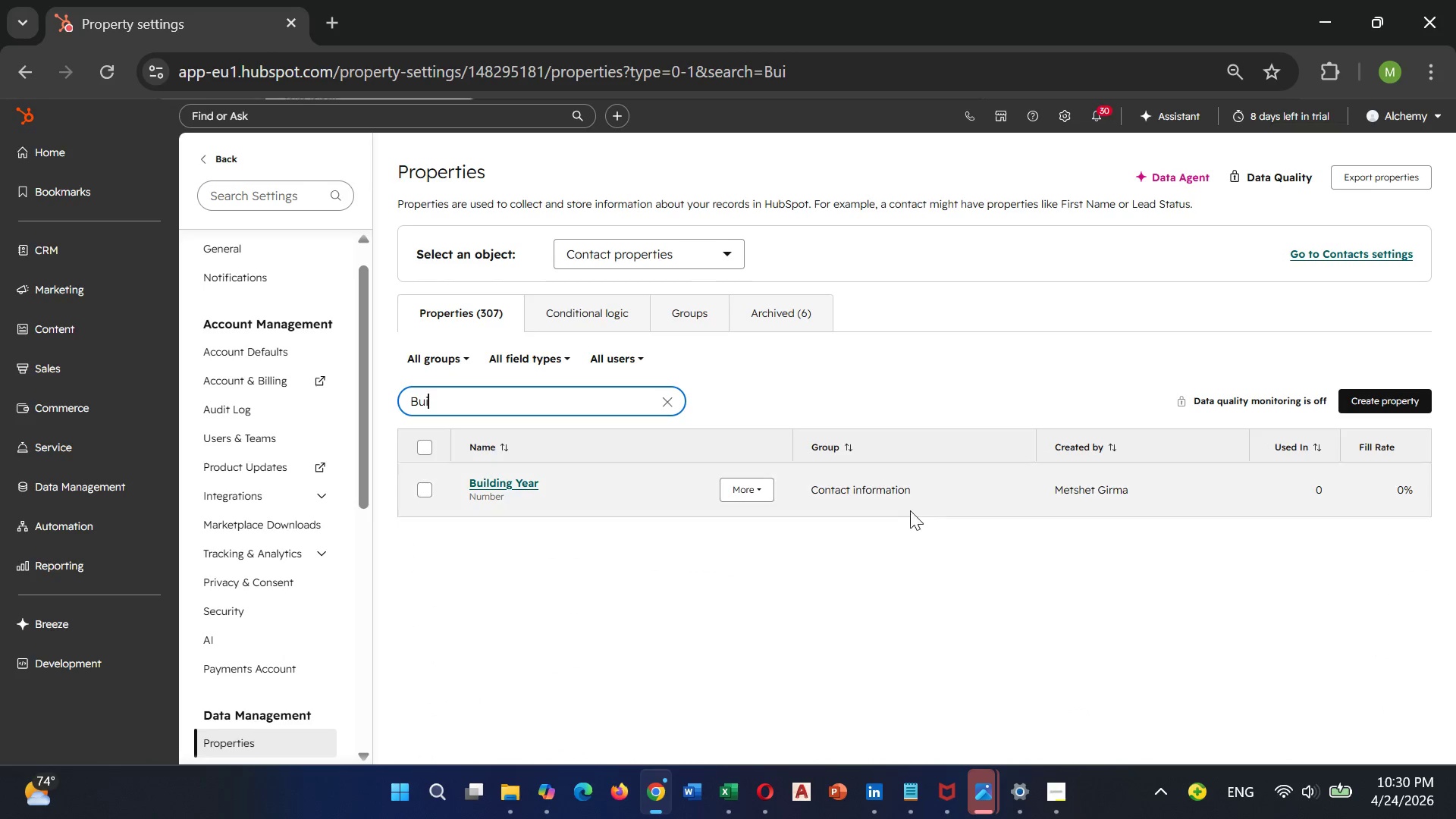 
left_click([868, 487])
 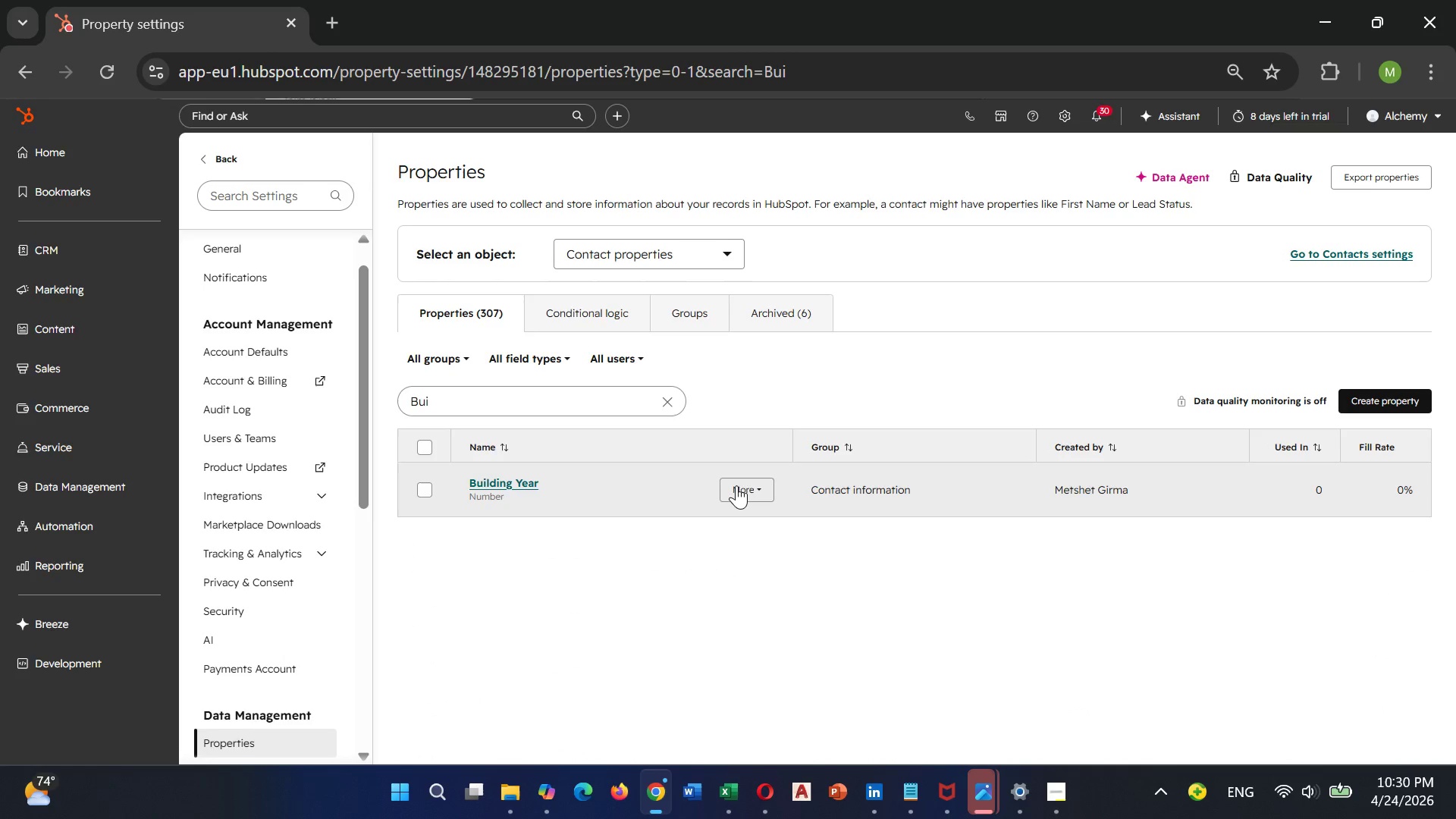 
left_click([737, 485])
 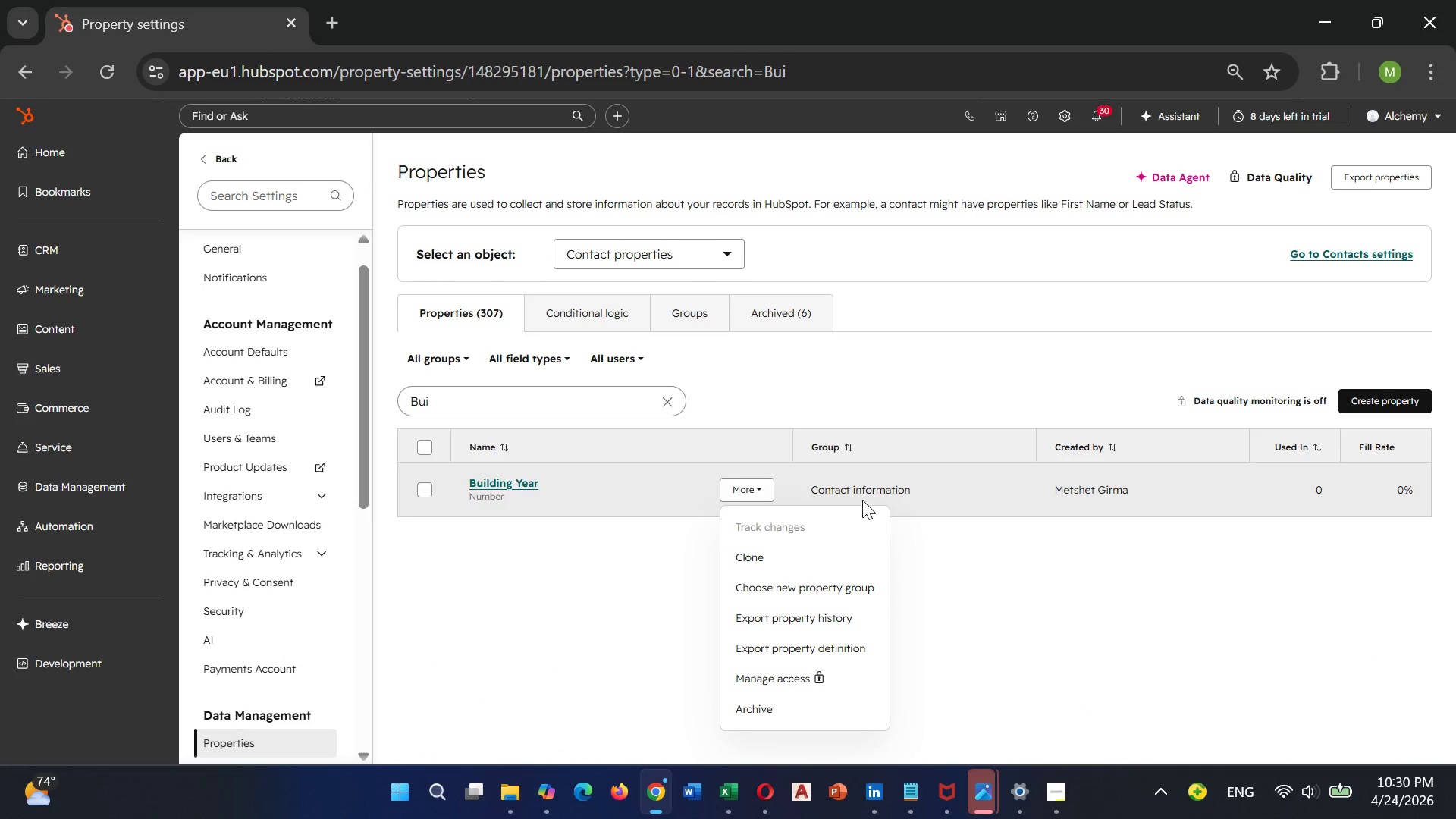 
double_click([870, 491])
 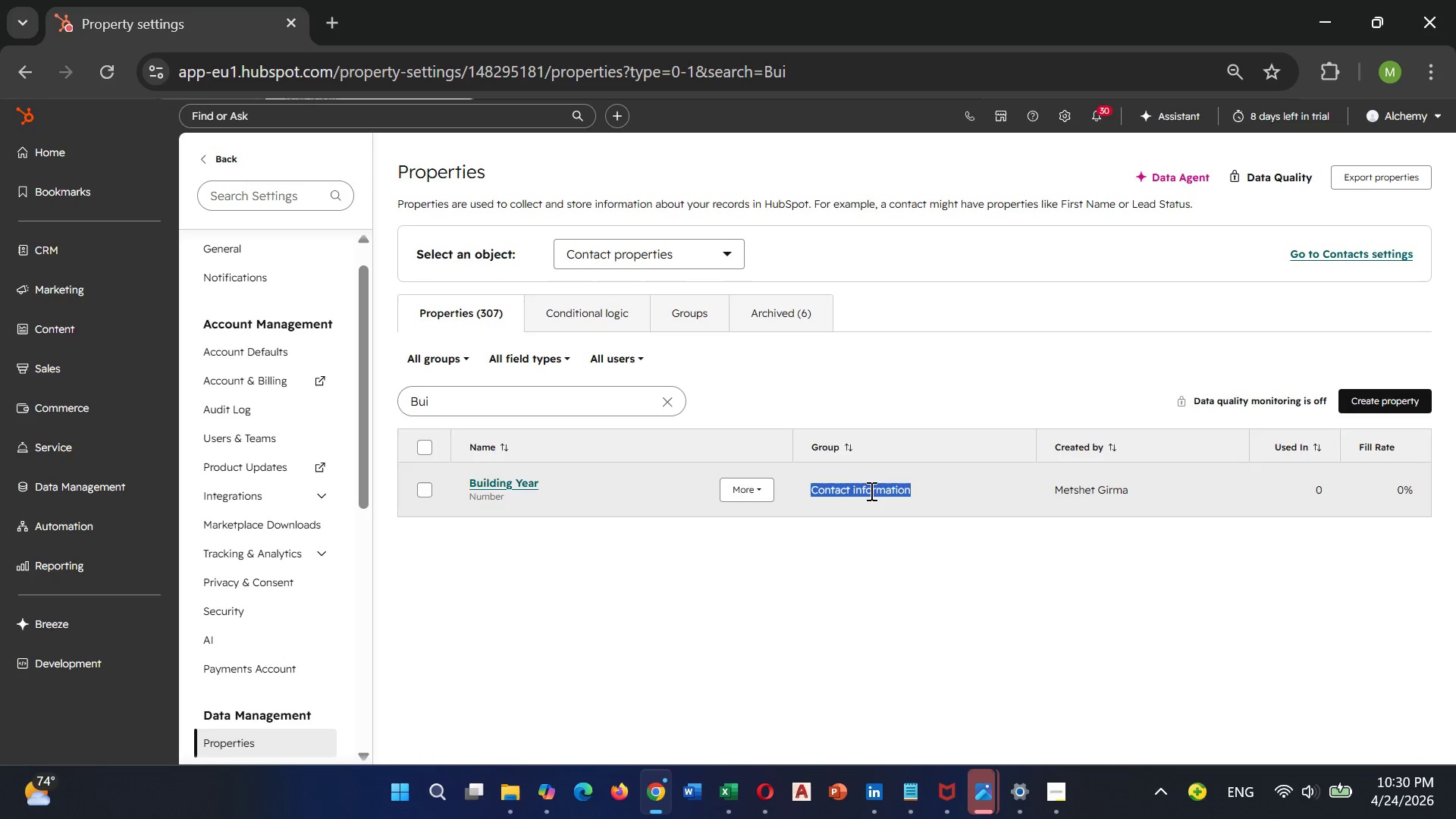 
triple_click([870, 491])
 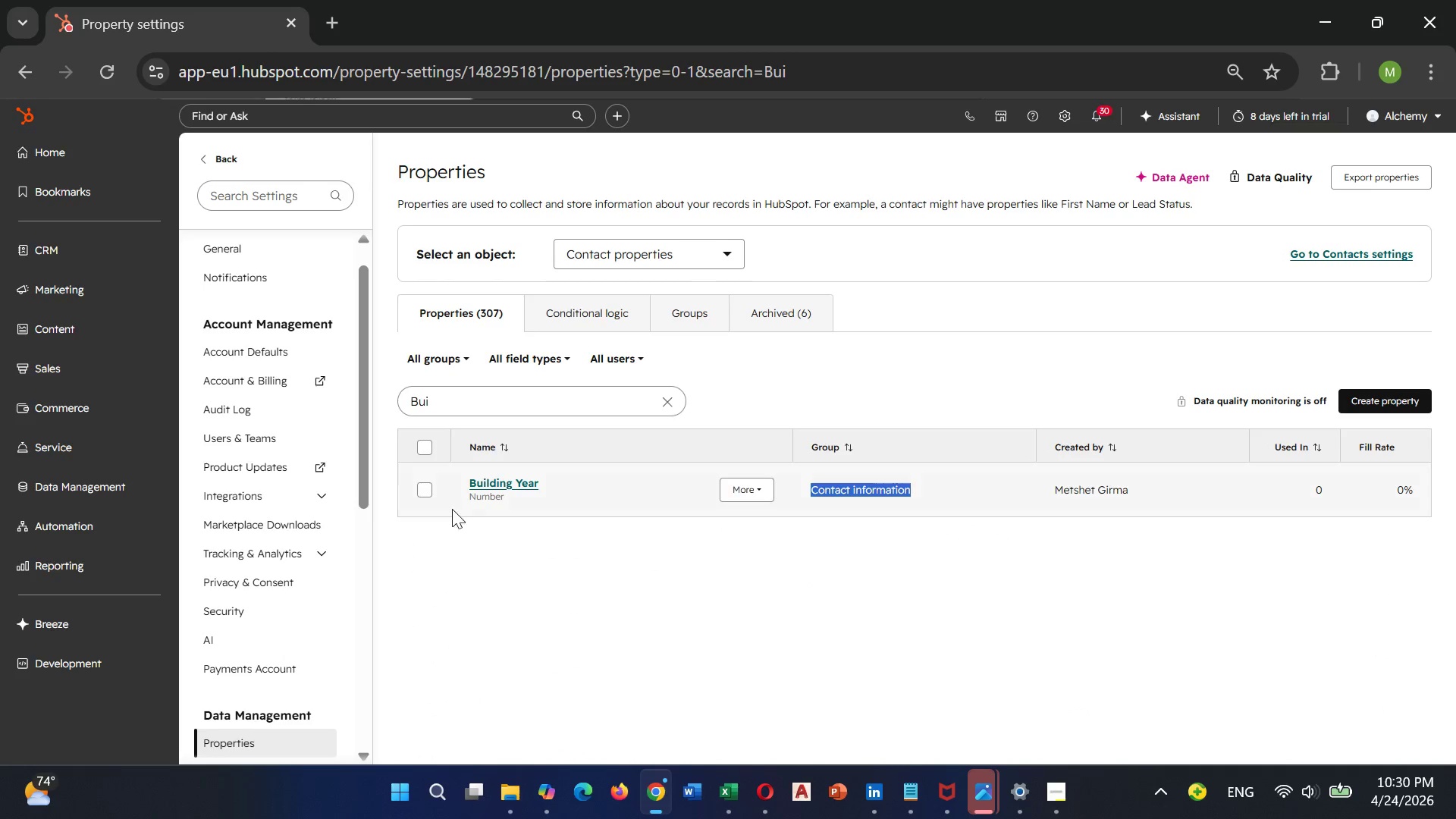 
triple_click([870, 491])
 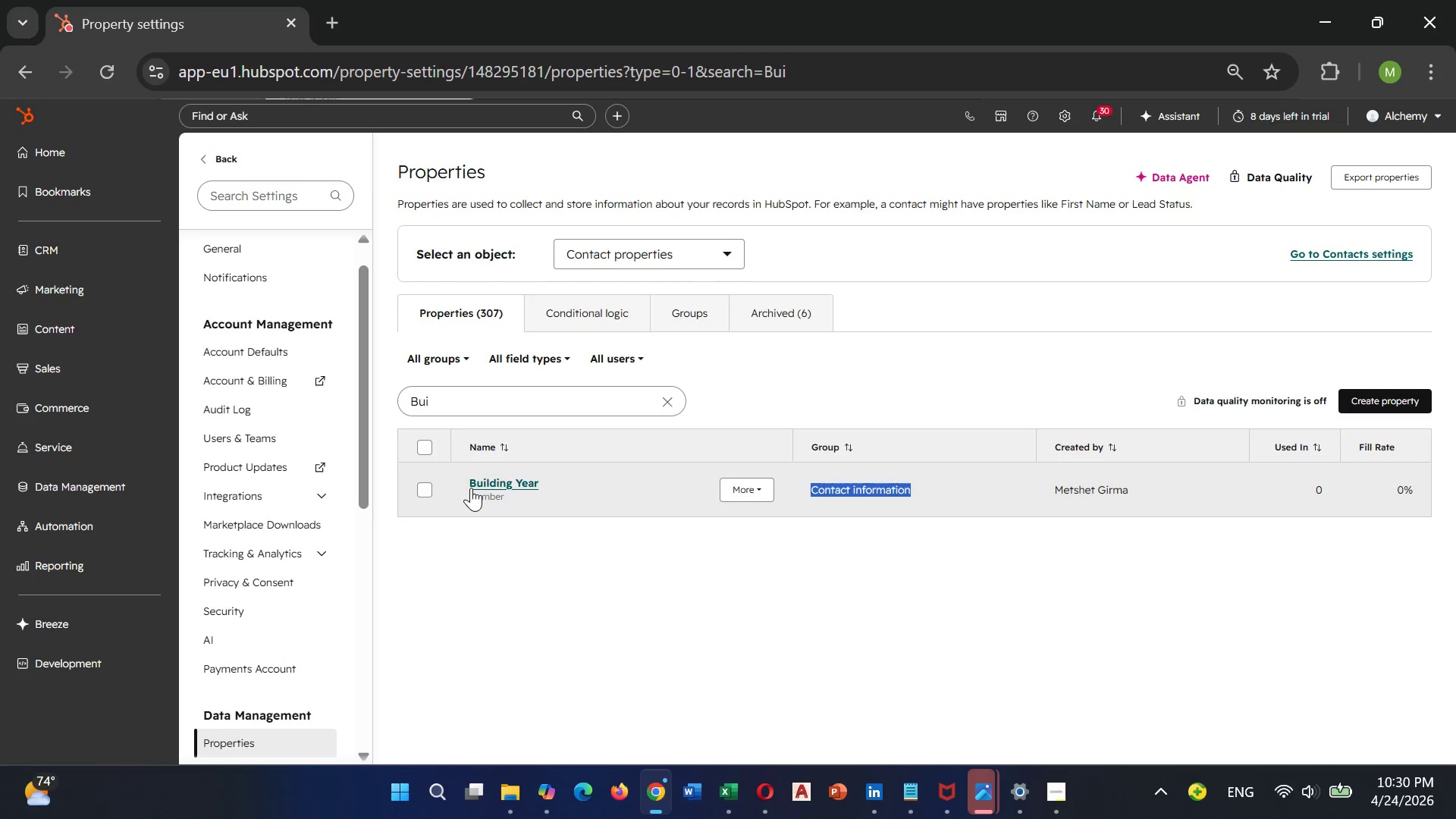 
left_click([471, 488])
 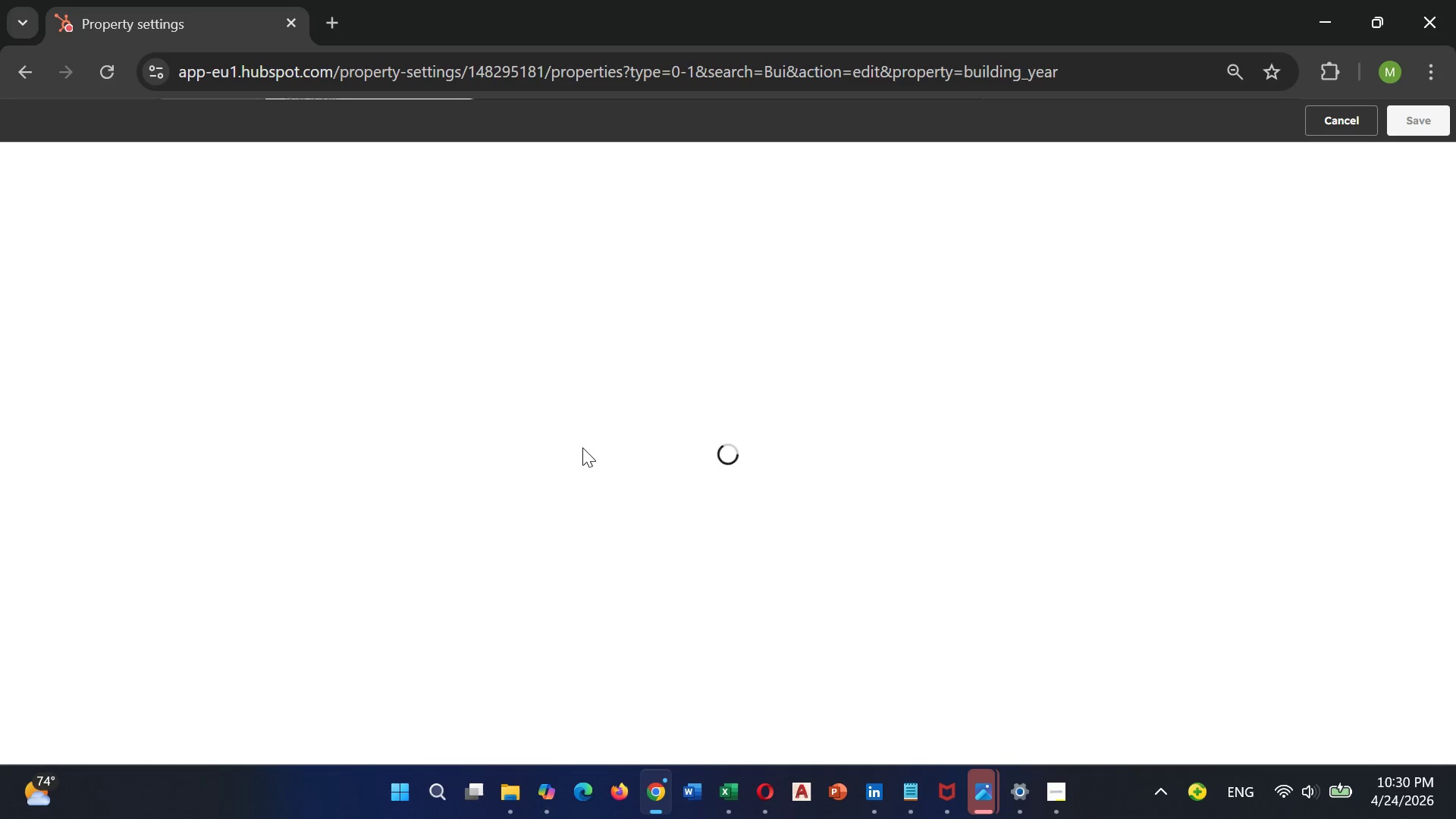 
wait(5.21)
 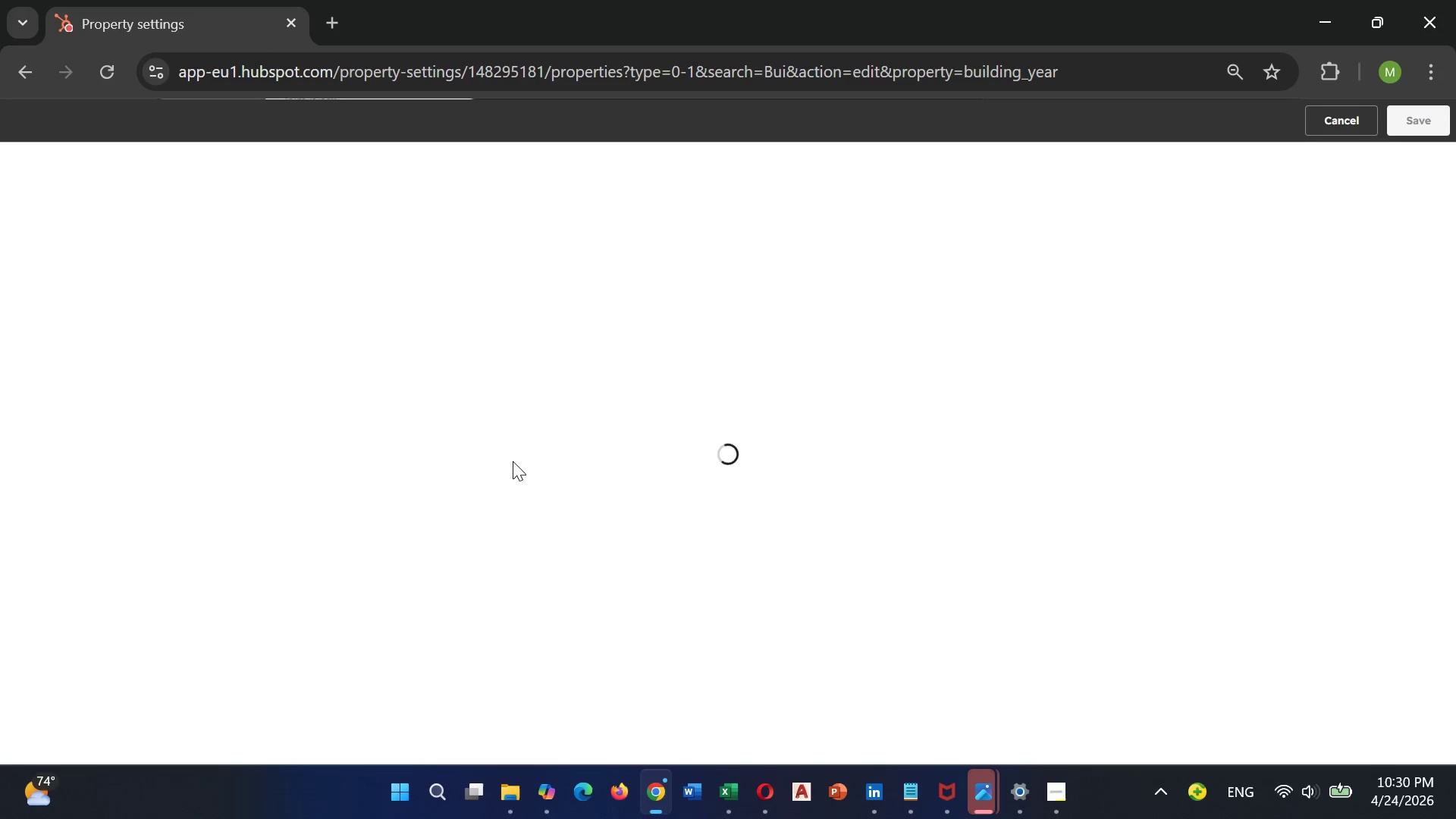 
mouse_move([715, 467])
 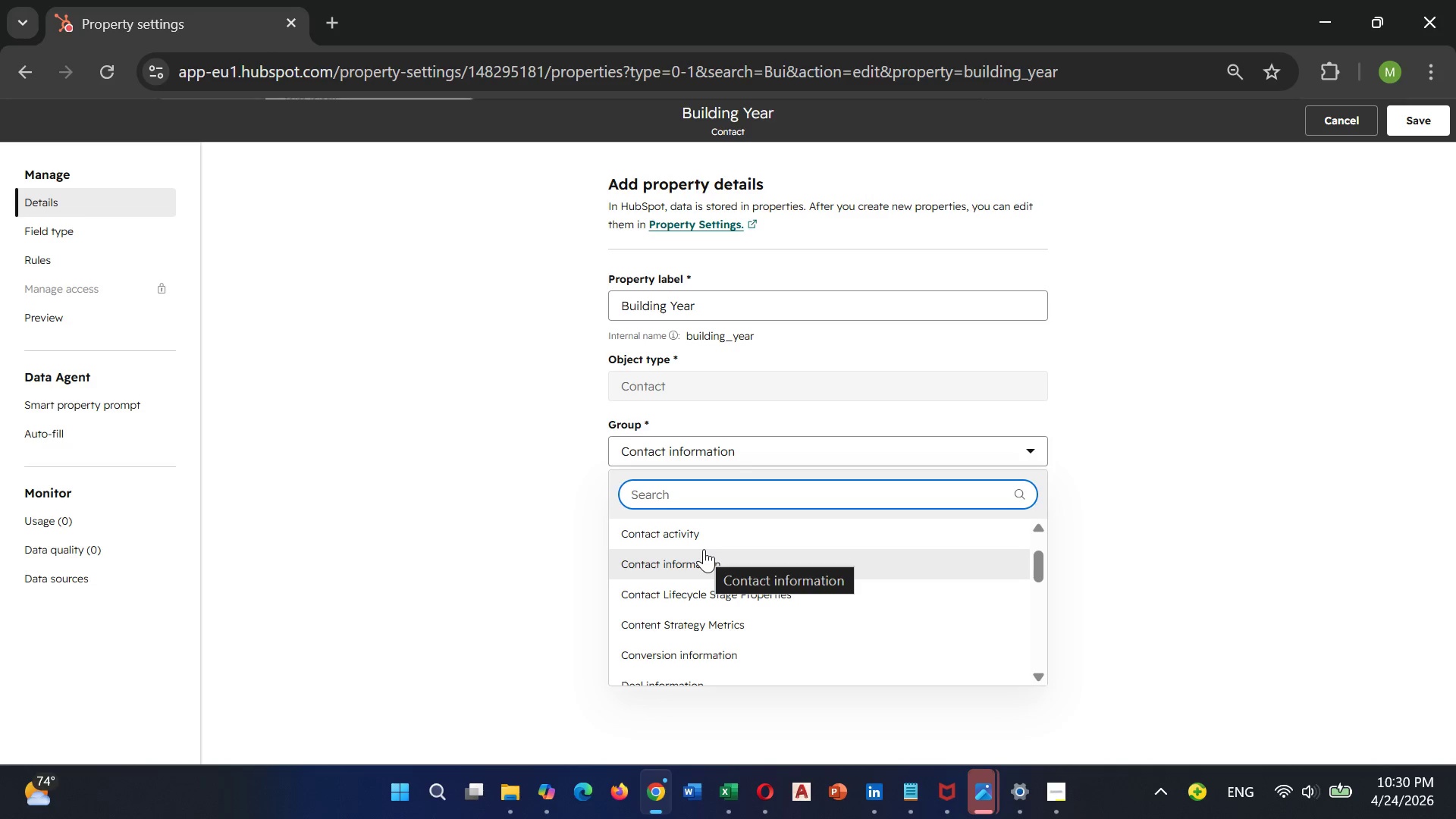 
type(Re)
 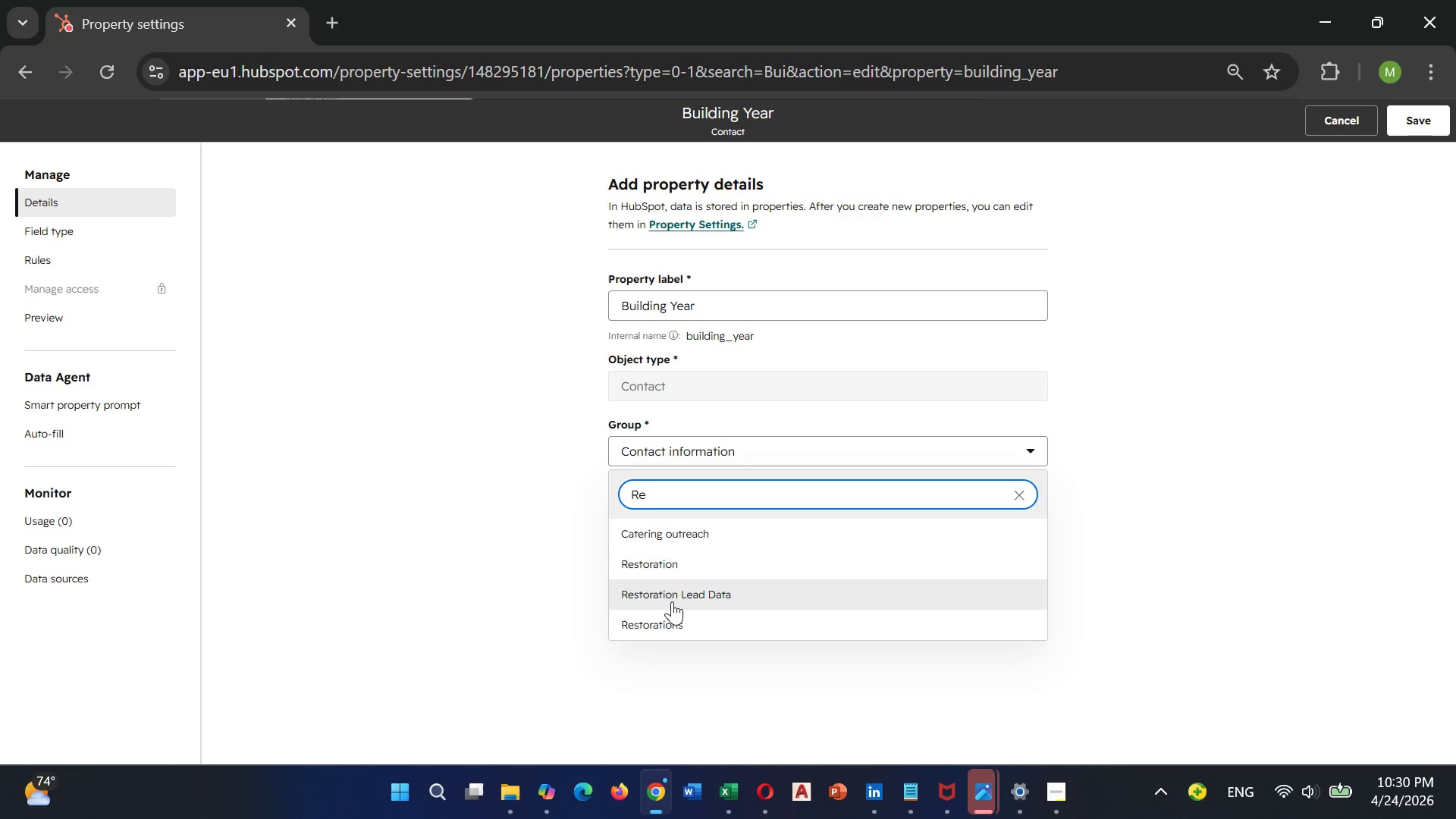 
left_click([675, 597])
 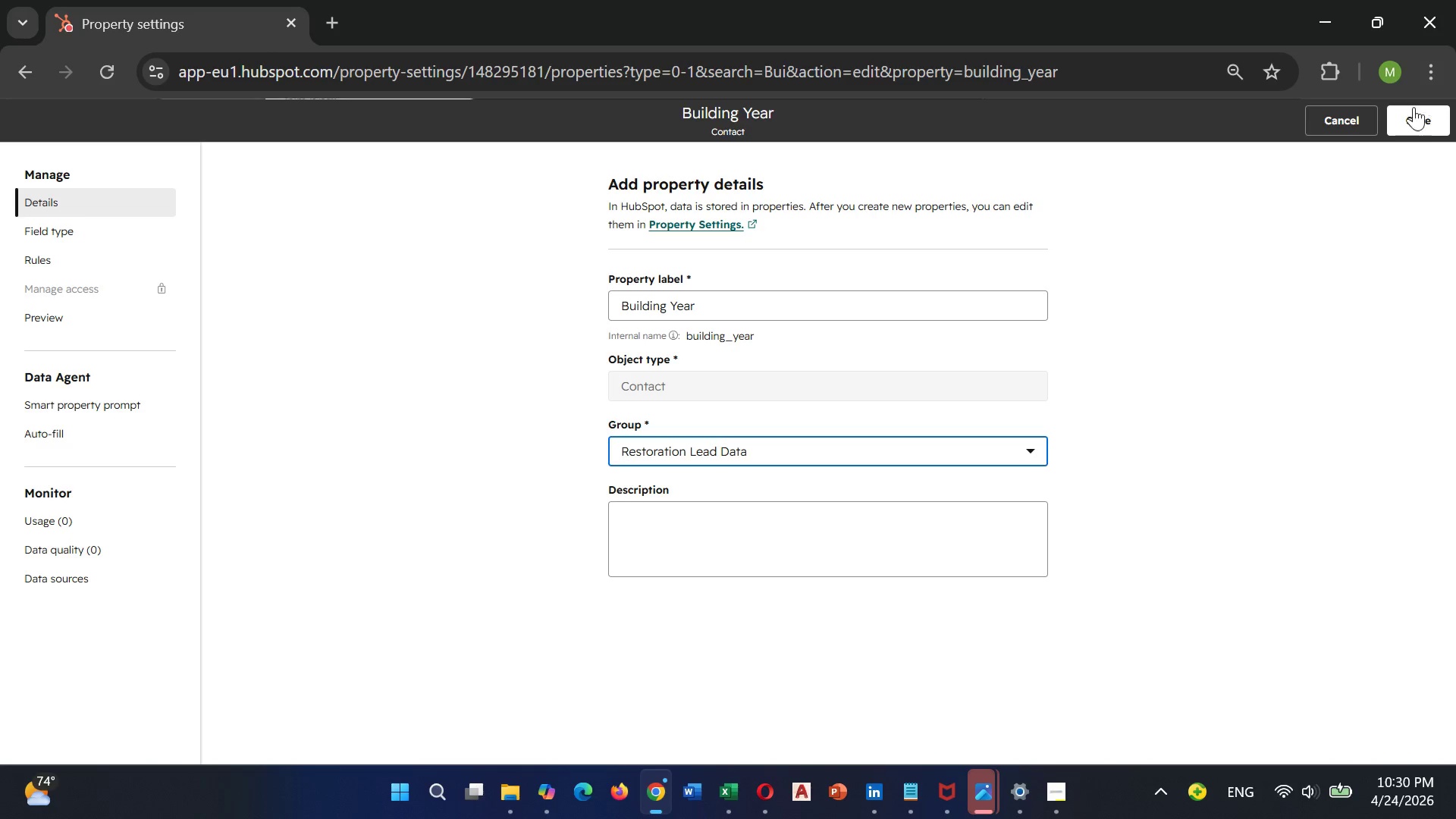 
left_click([1410, 117])
 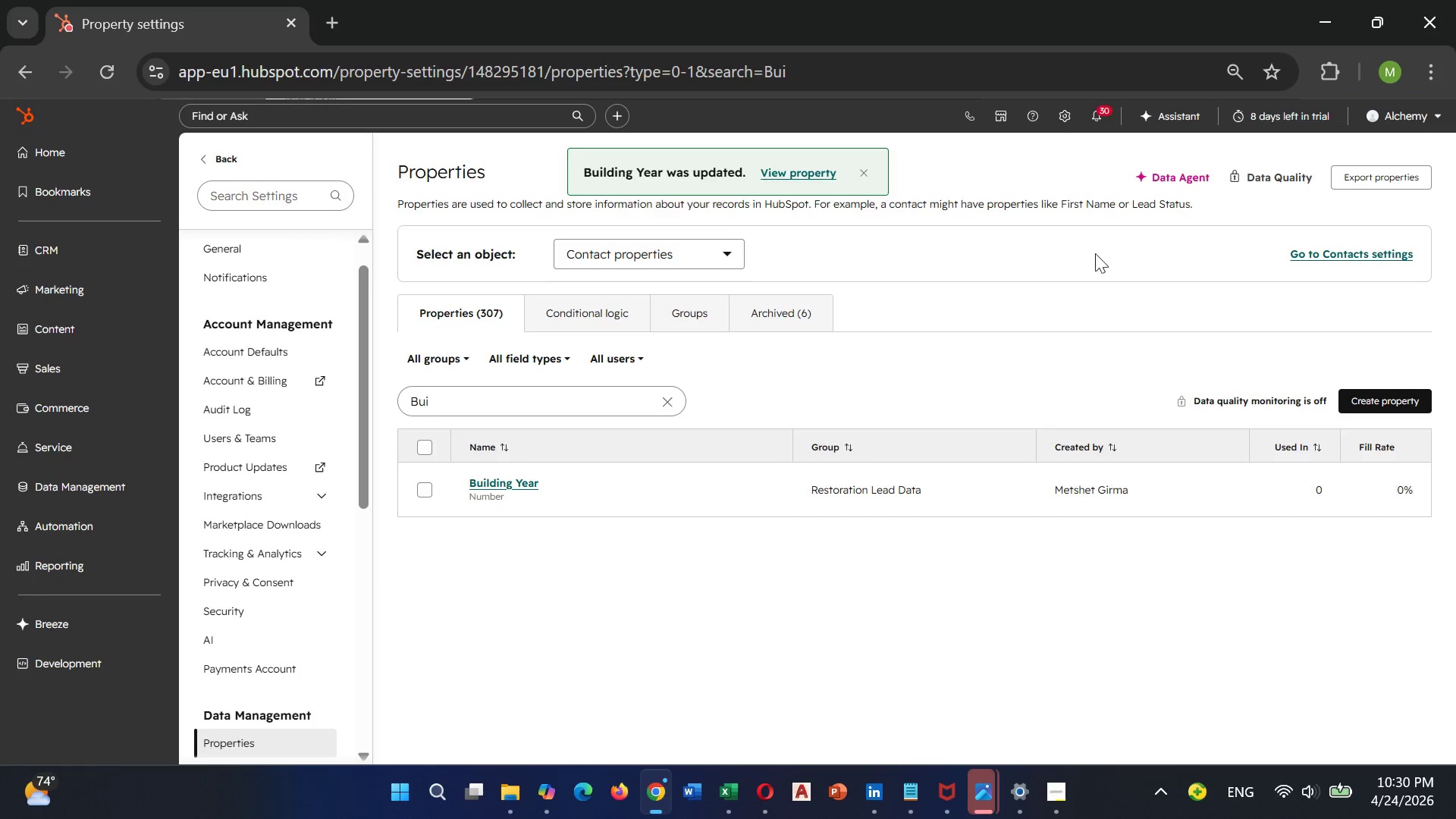 
wait(8.66)
 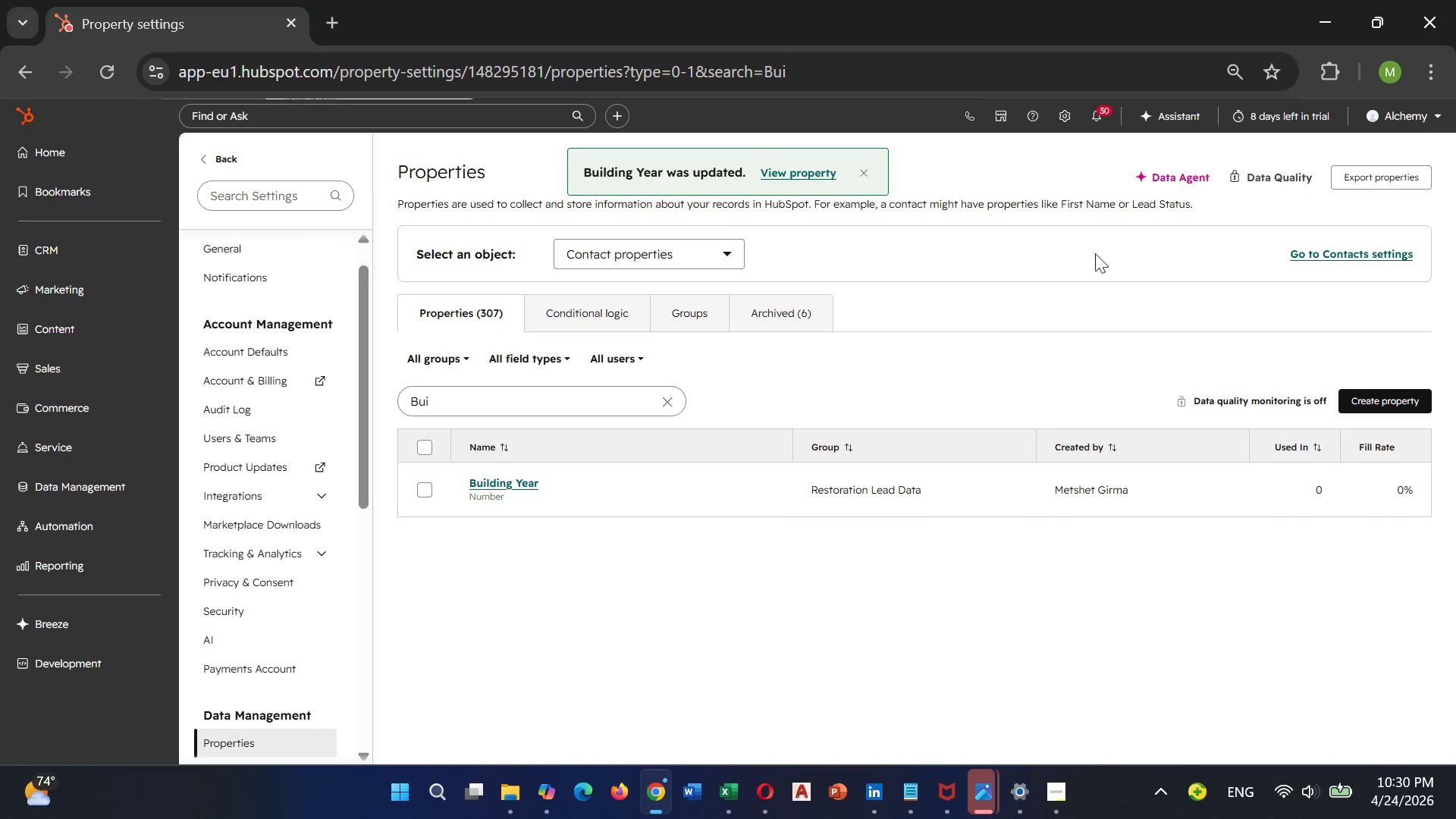 
left_click([695, 312])
 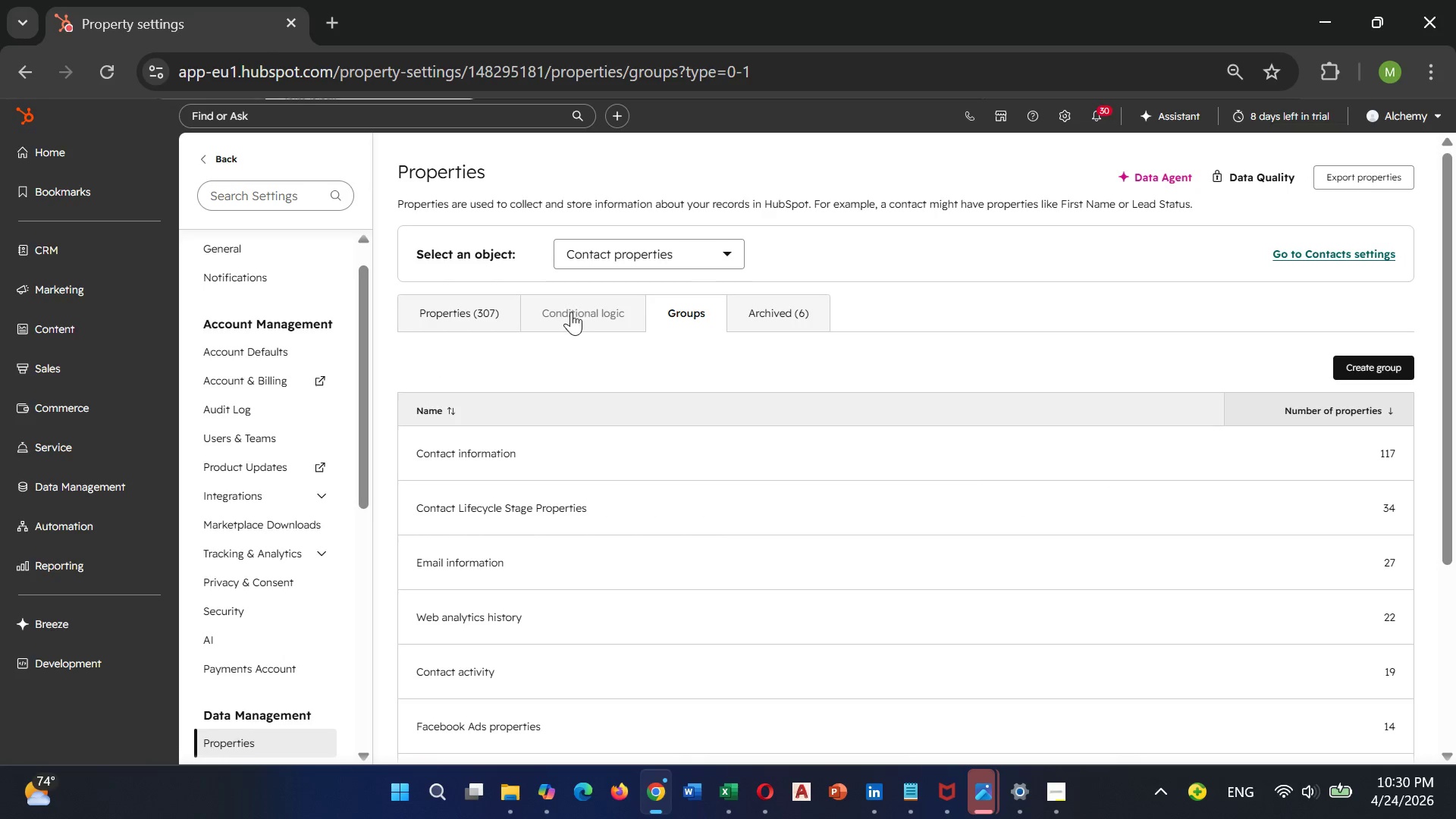 
mouse_move([475, 308])
 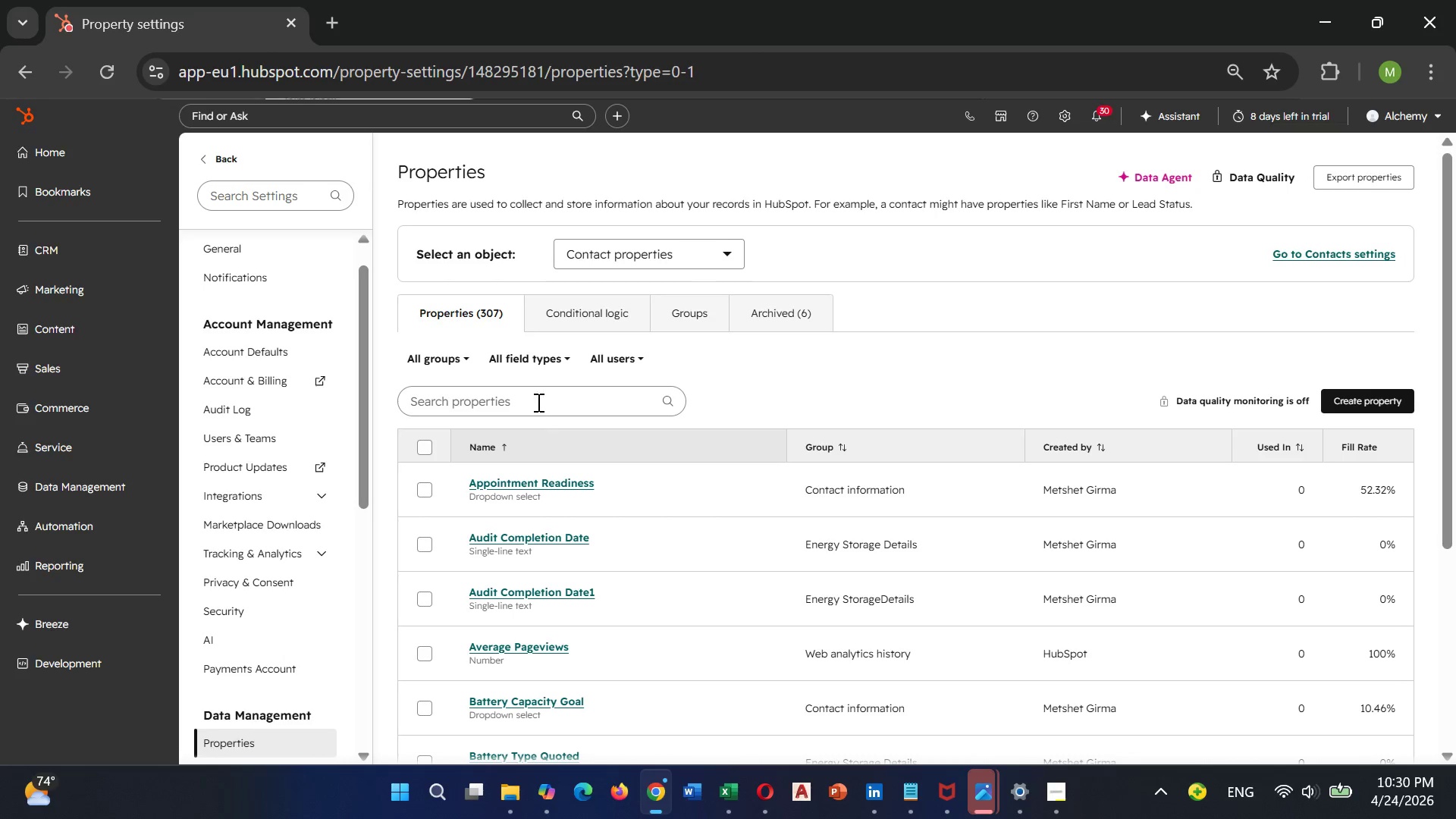 
left_click([539, 400])
 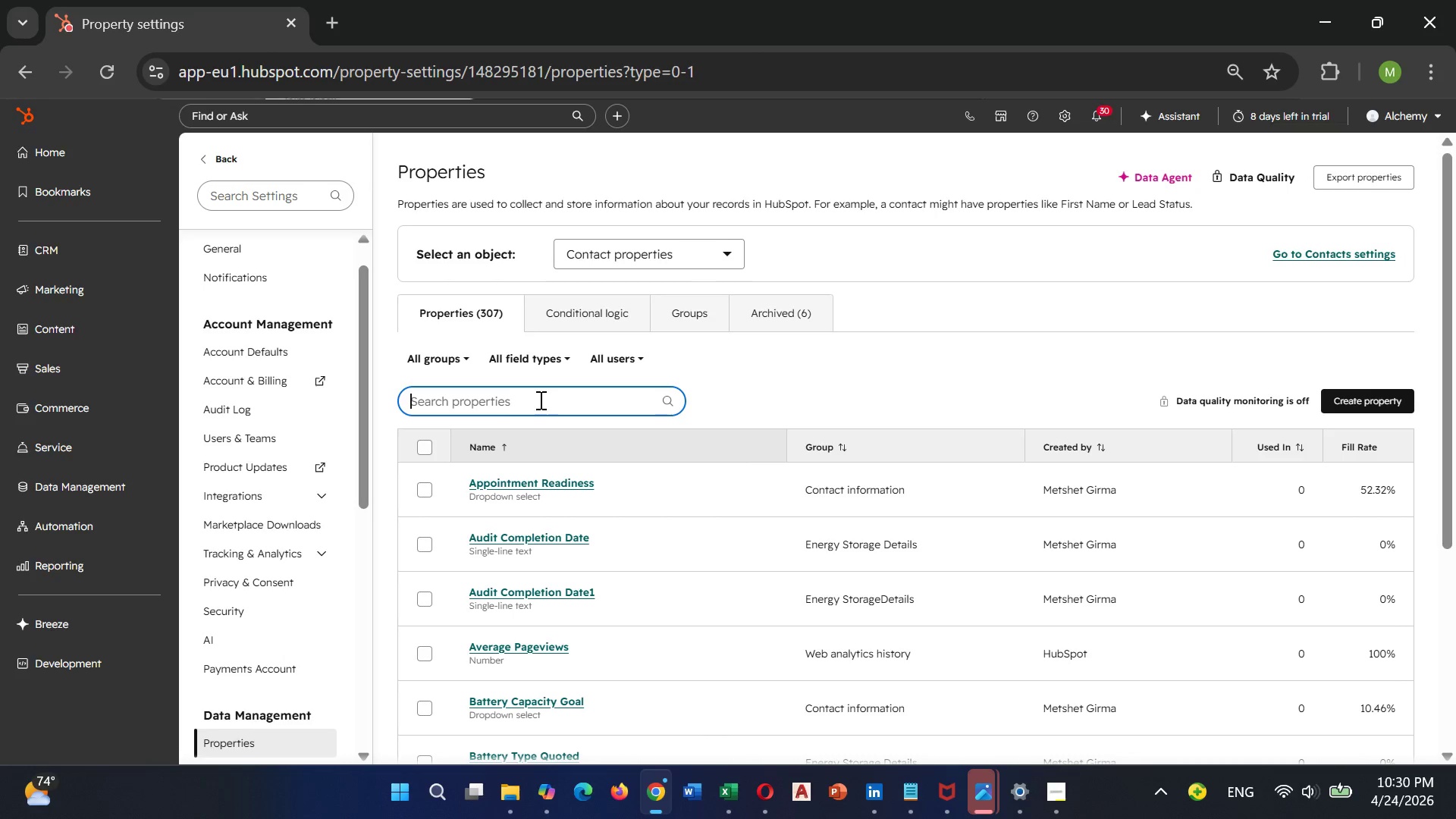 
type(Buil)
 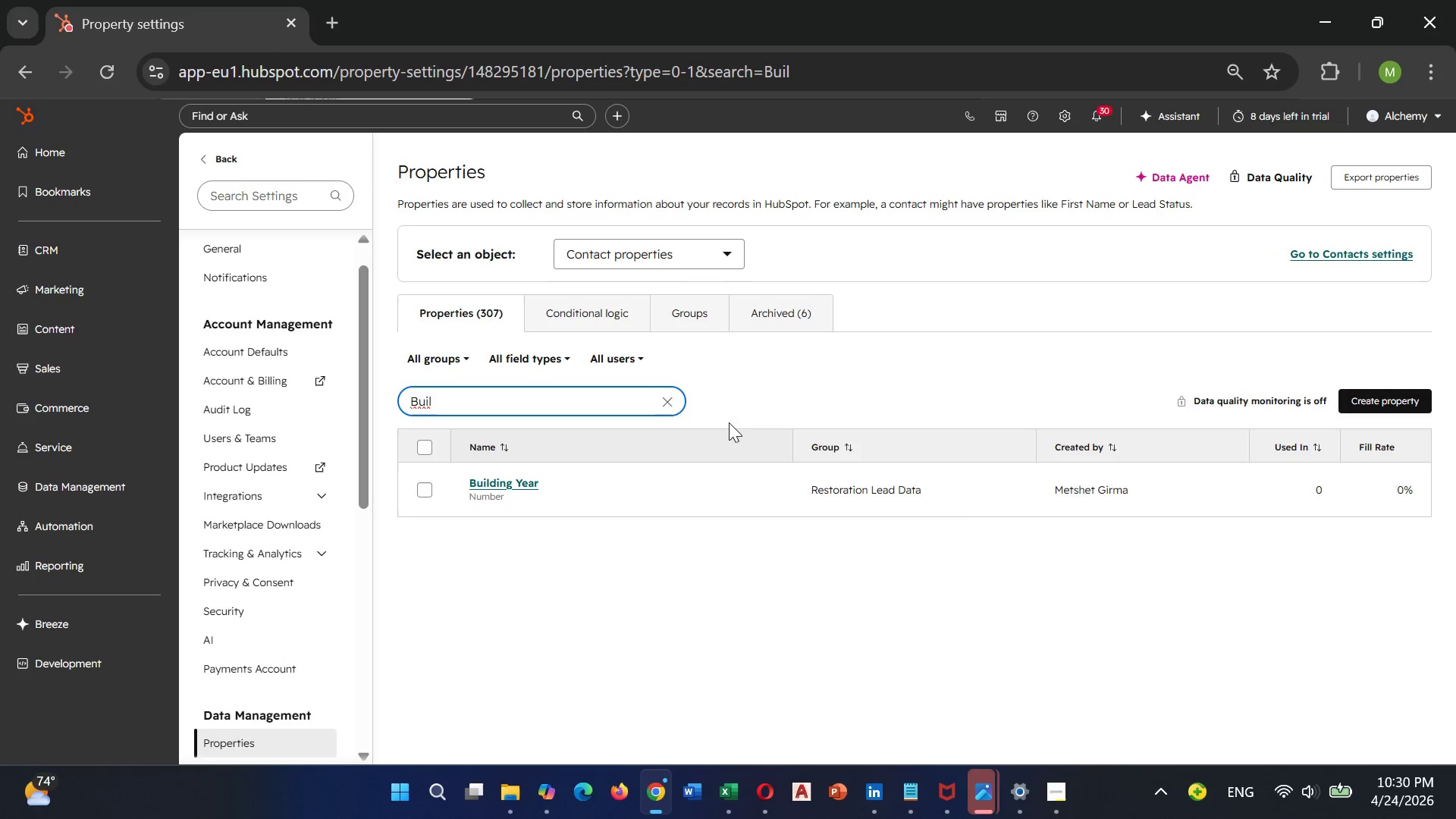 
left_click([673, 403])
 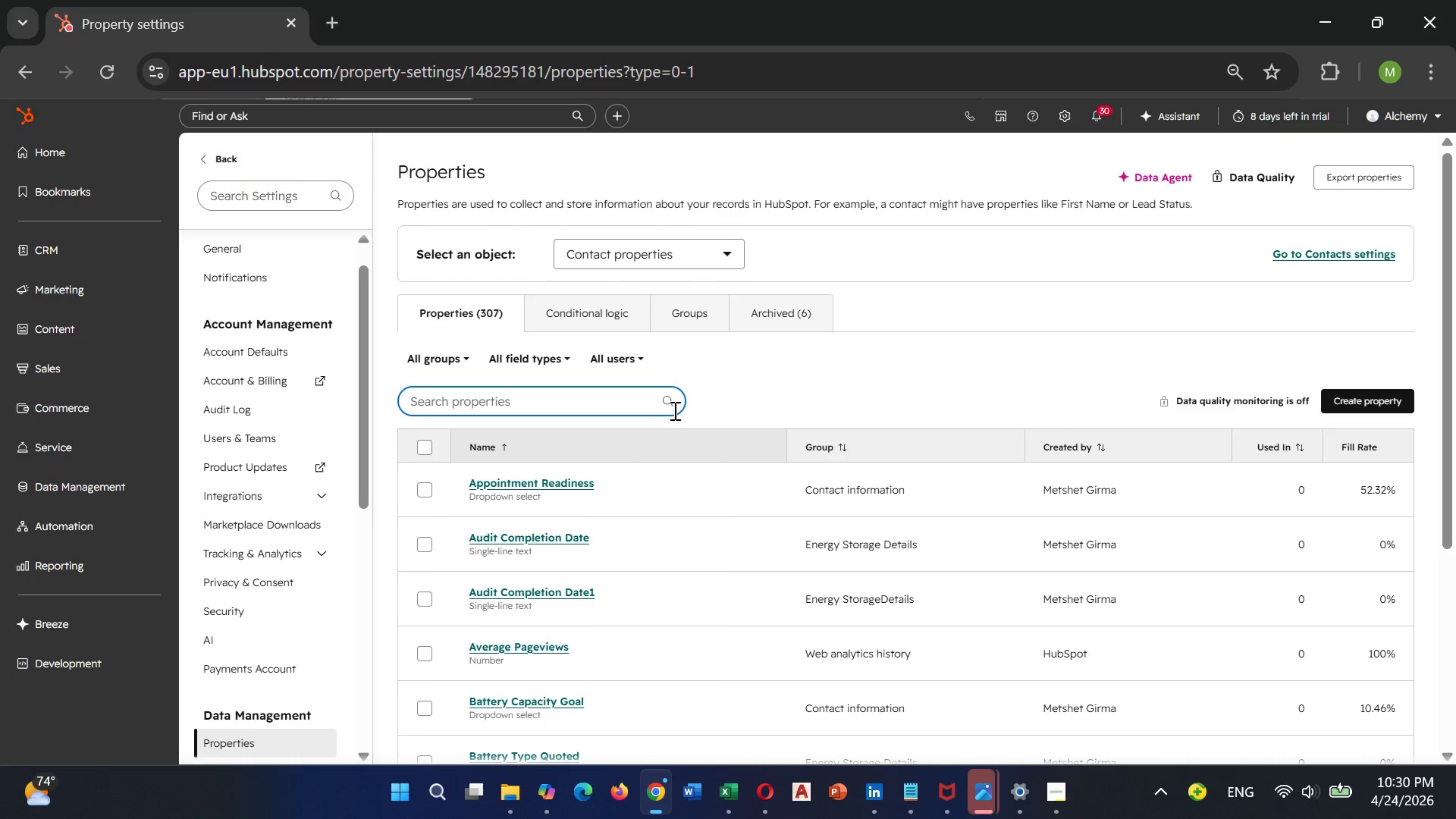 
wait(7.88)
 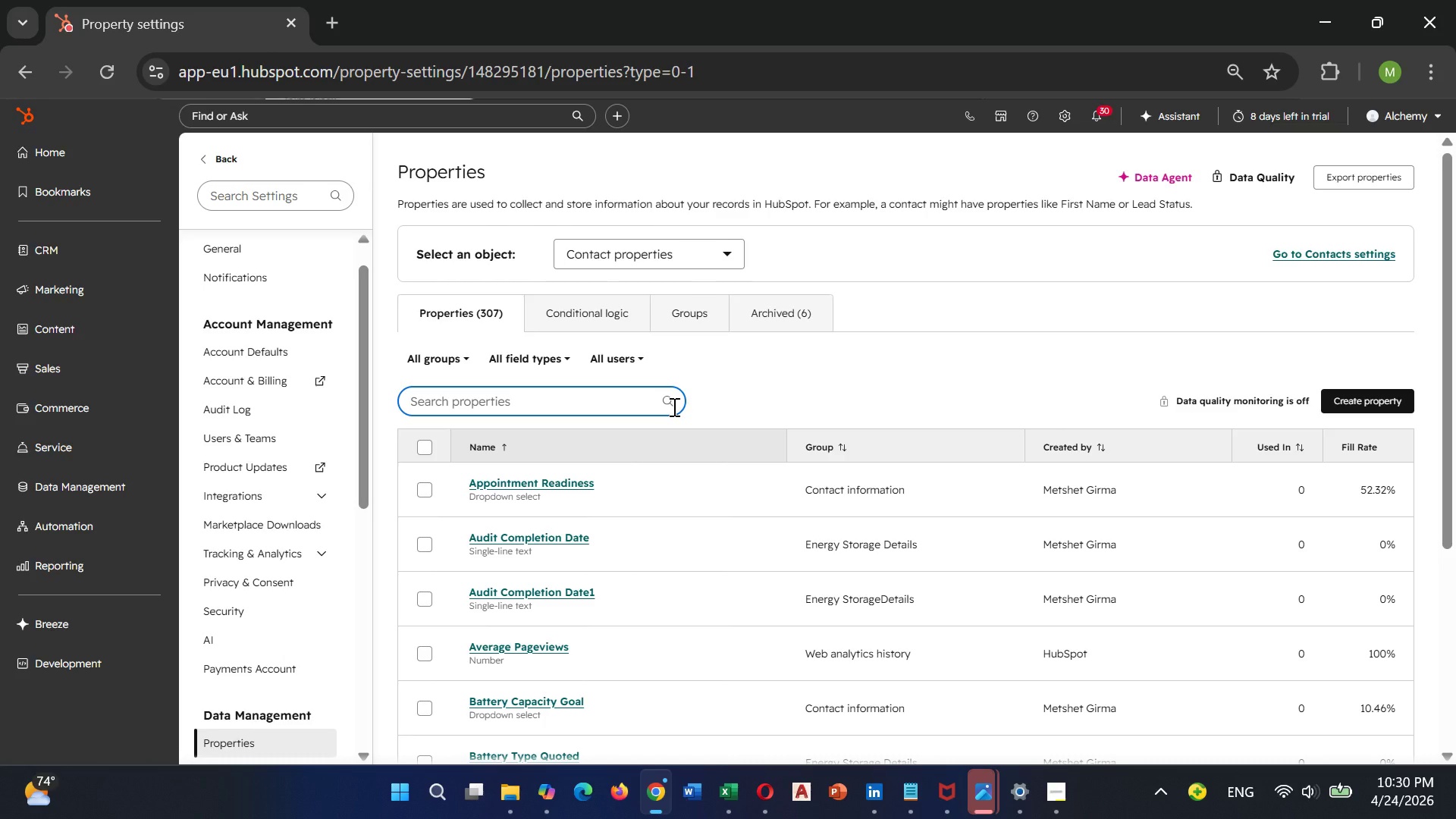 
scroll: coordinate [482, 536], scroll_direction: down, amount: 7.0
 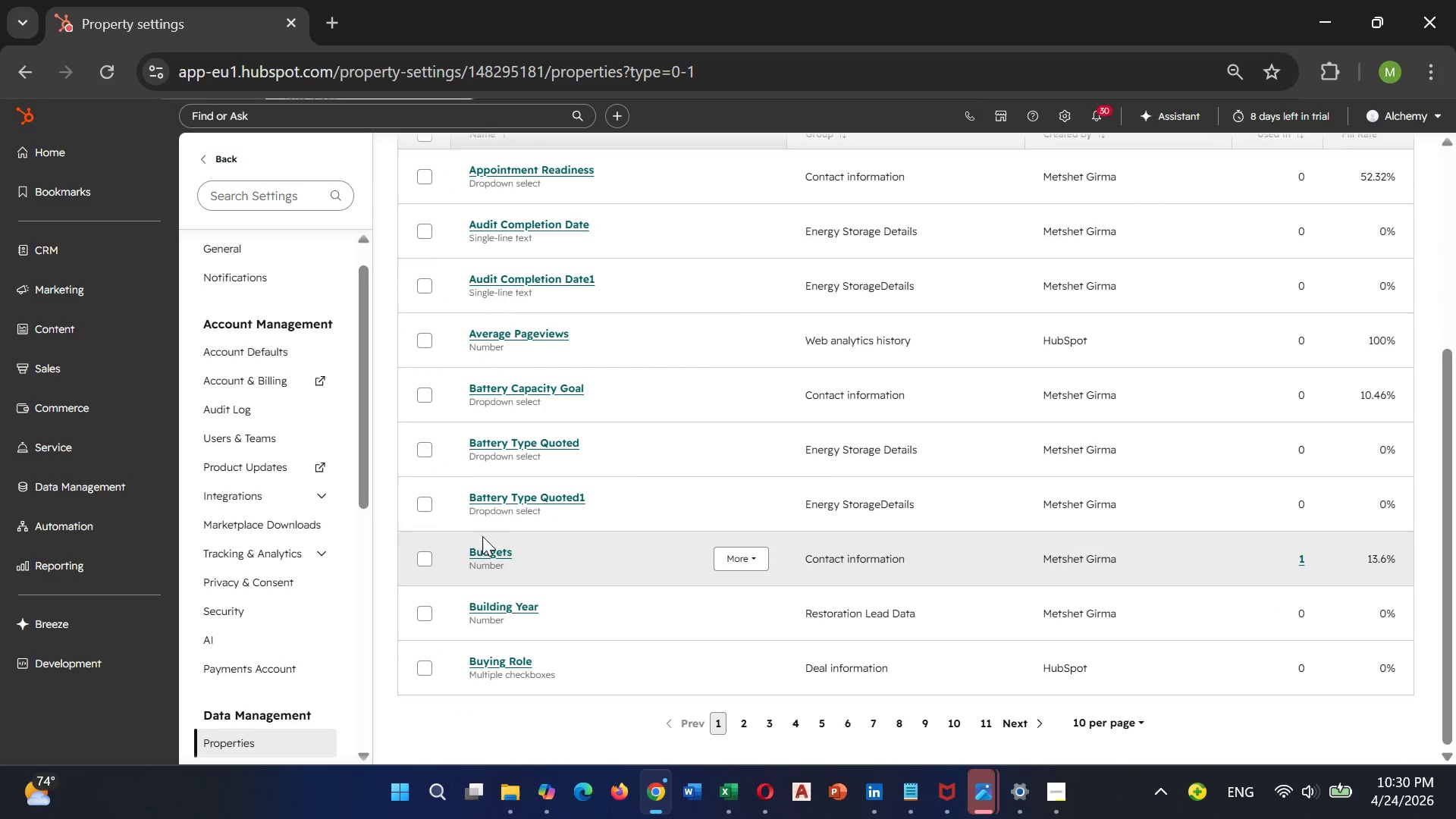 
wait(7.29)
 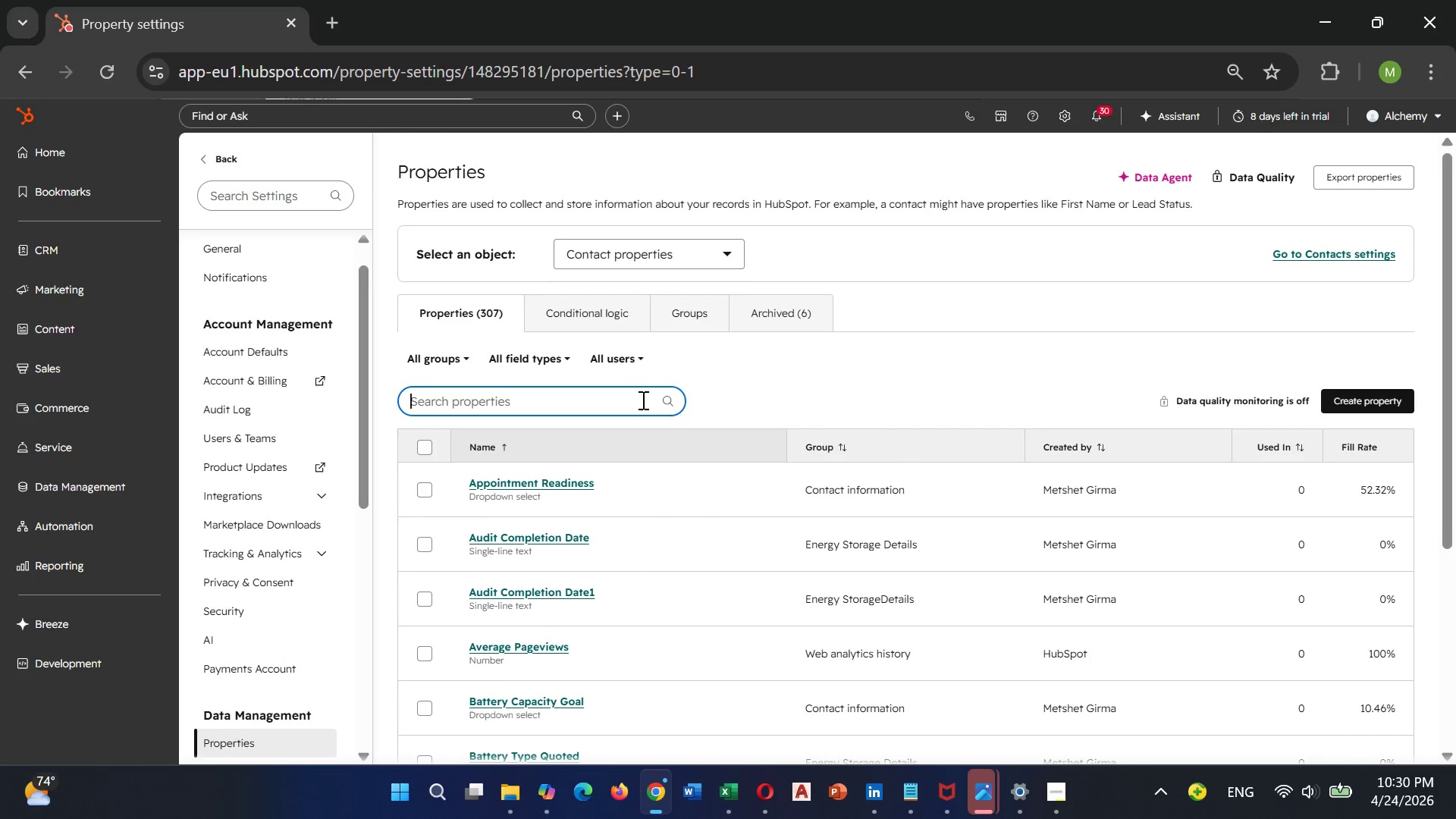 
left_click([705, 320])
 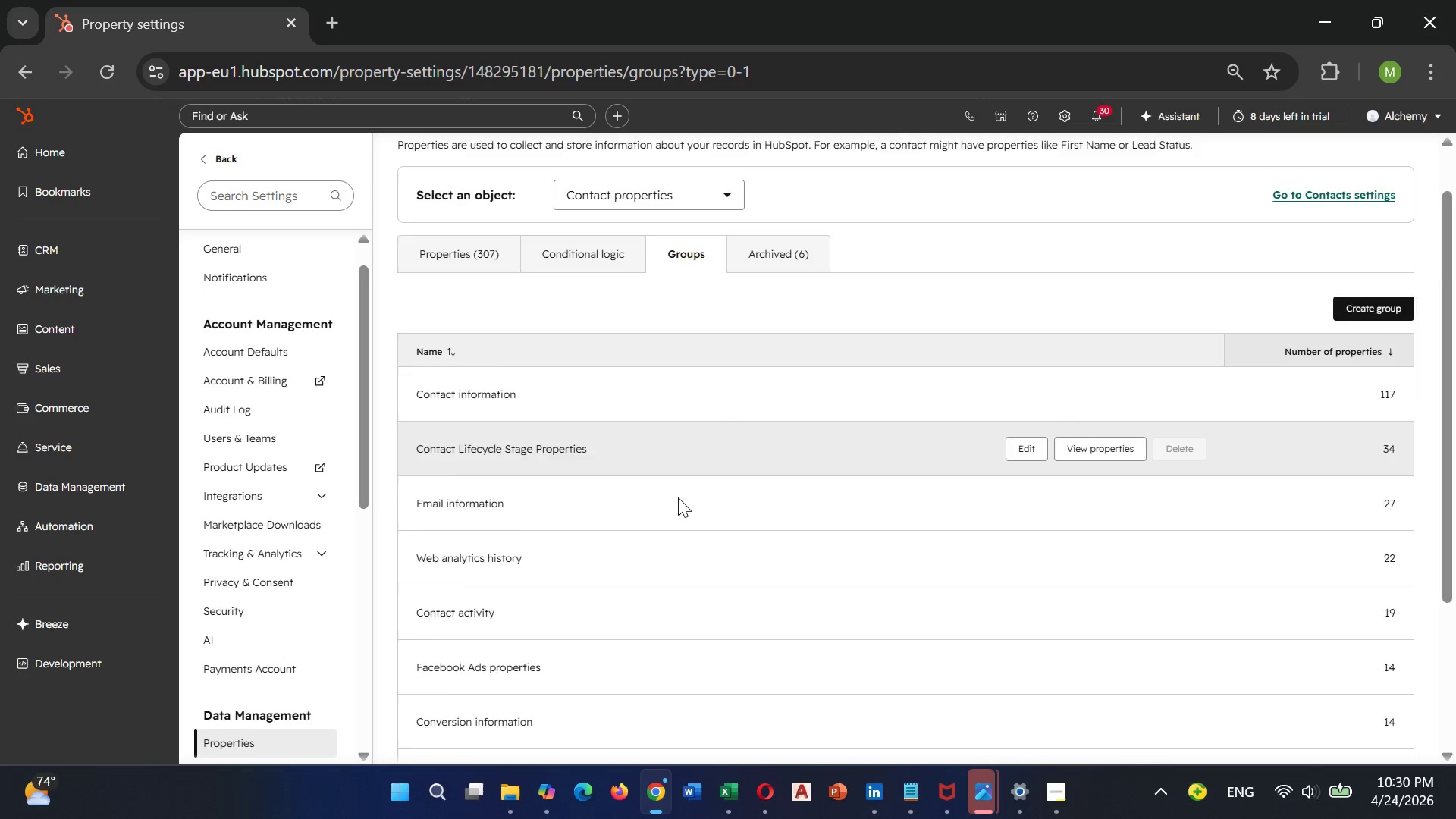 
scroll: coordinate [1118, 275], scroll_direction: up, amount: 10.0
 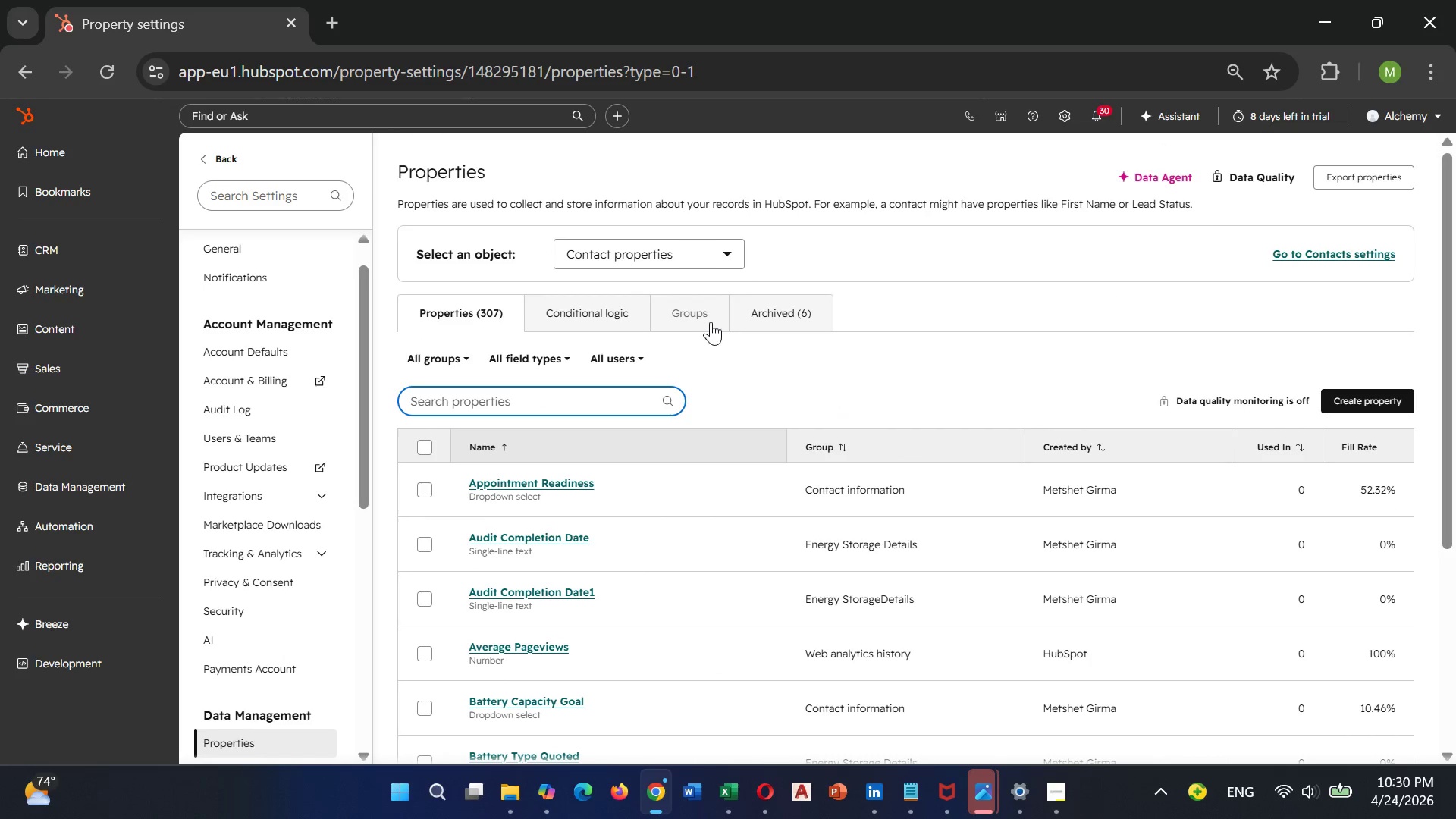 
scroll: coordinate [679, 491], scroll_direction: down, amount: 6.0
 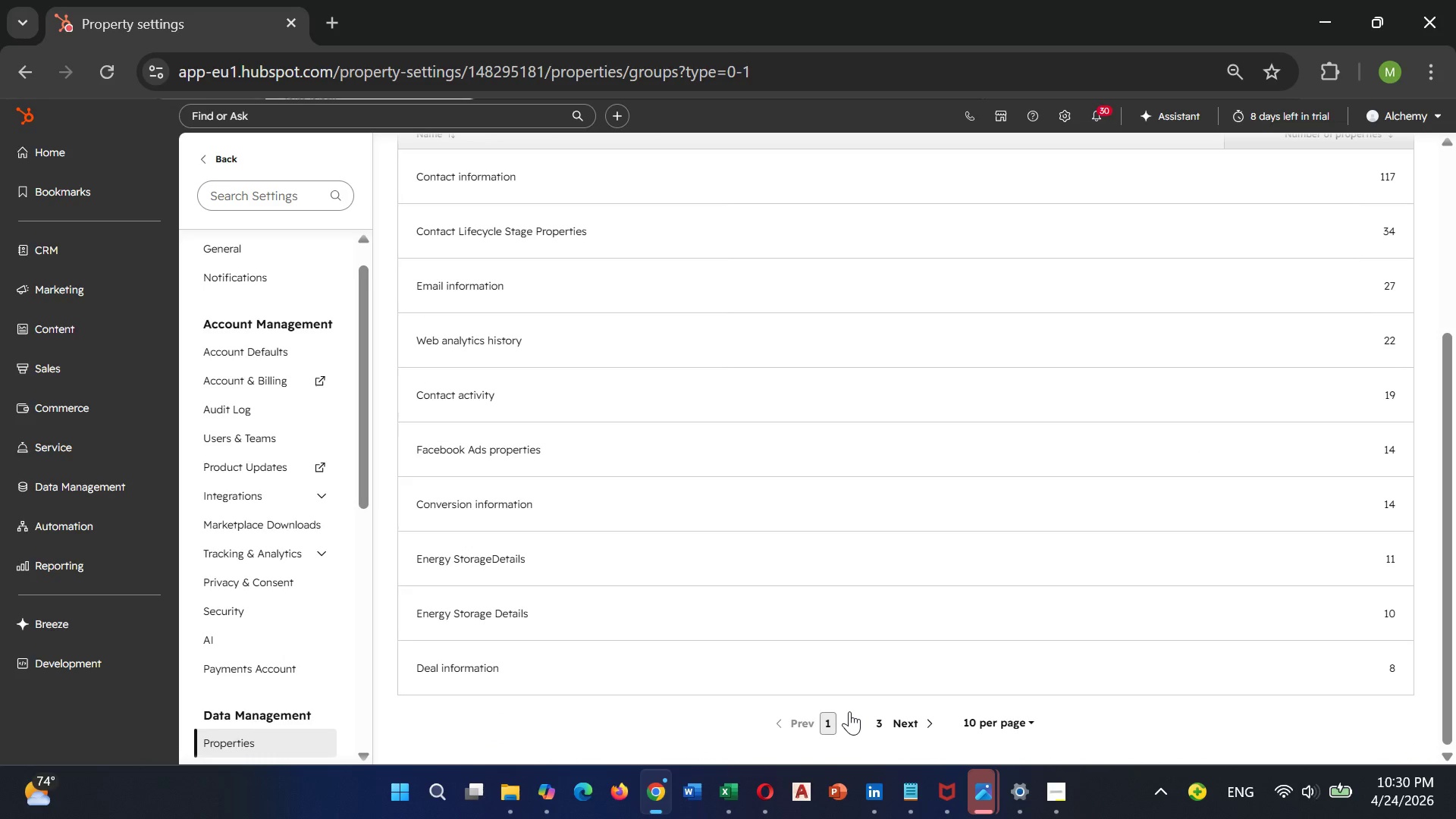 
left_click([849, 711])
 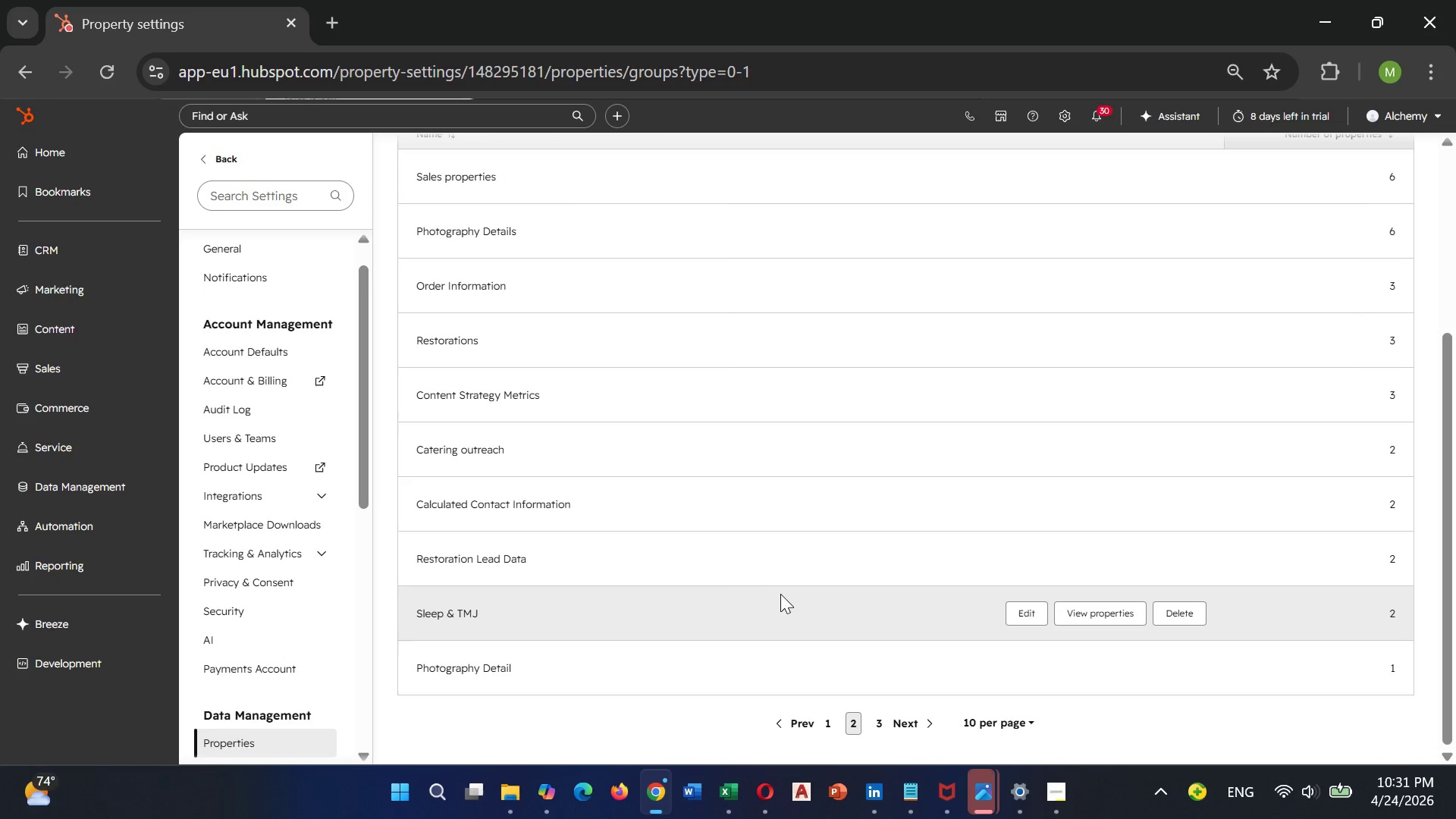 
left_click([657, 565])
 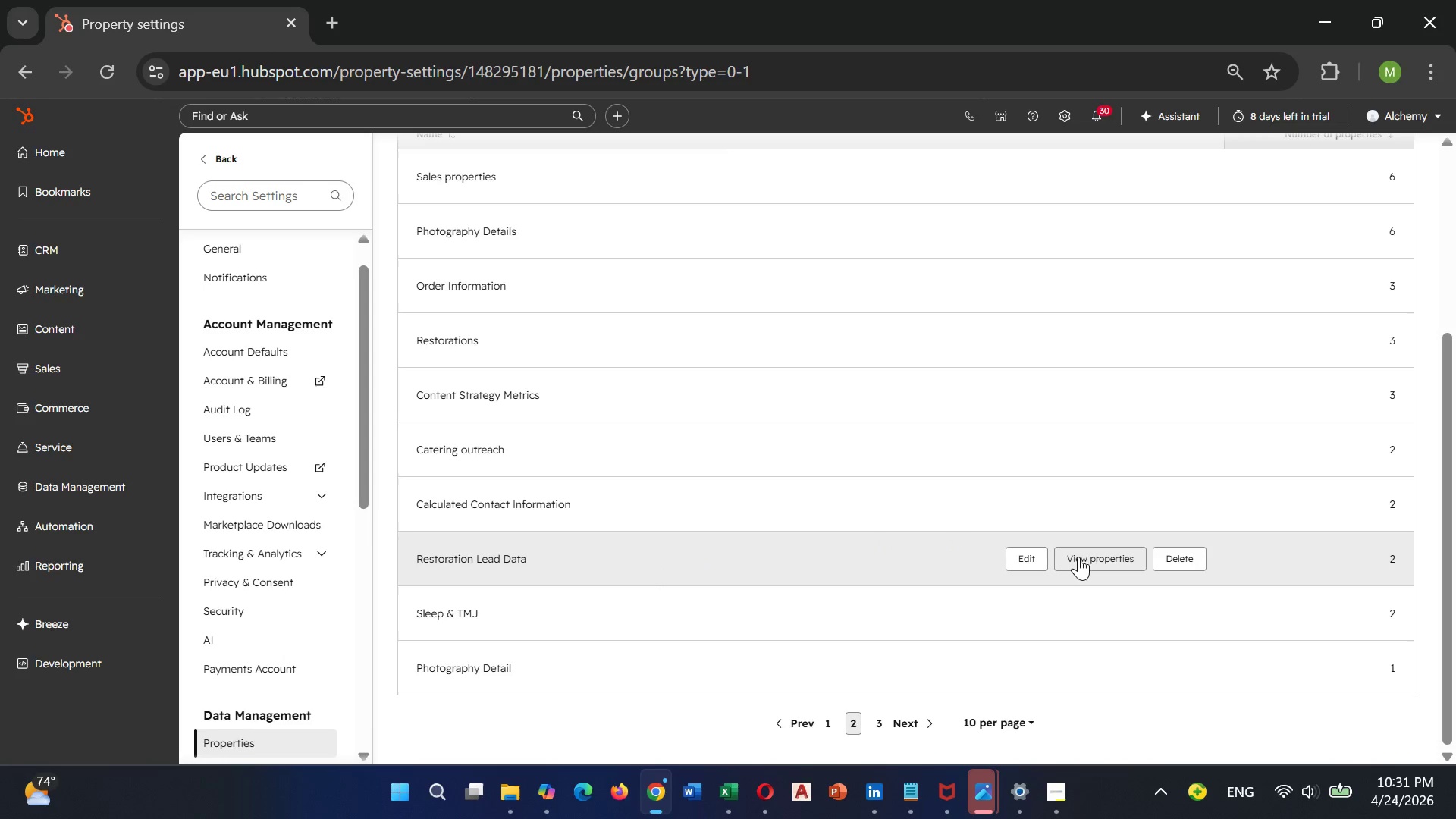 
left_click([1081, 557])
 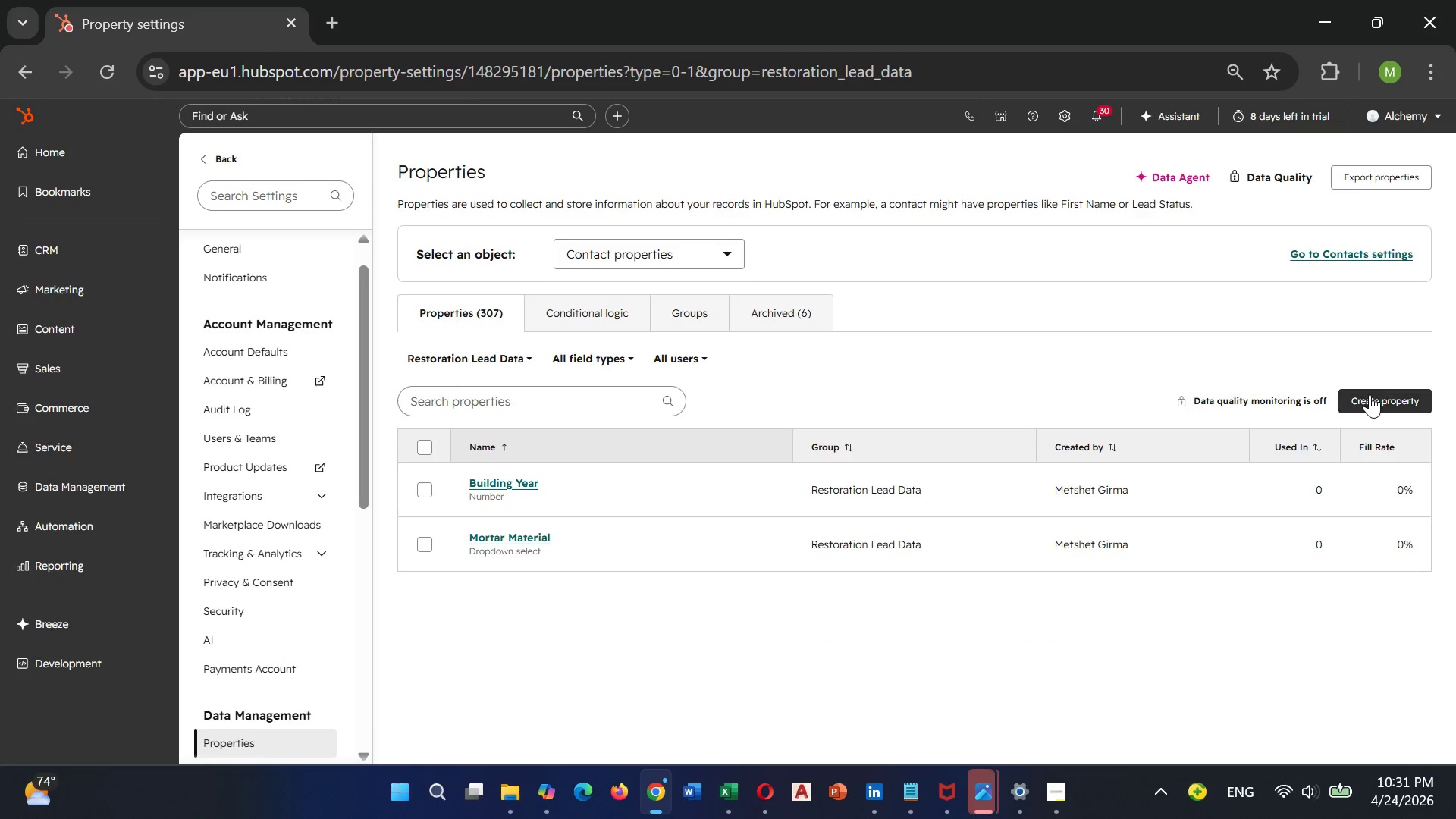 
left_click([1370, 394])
 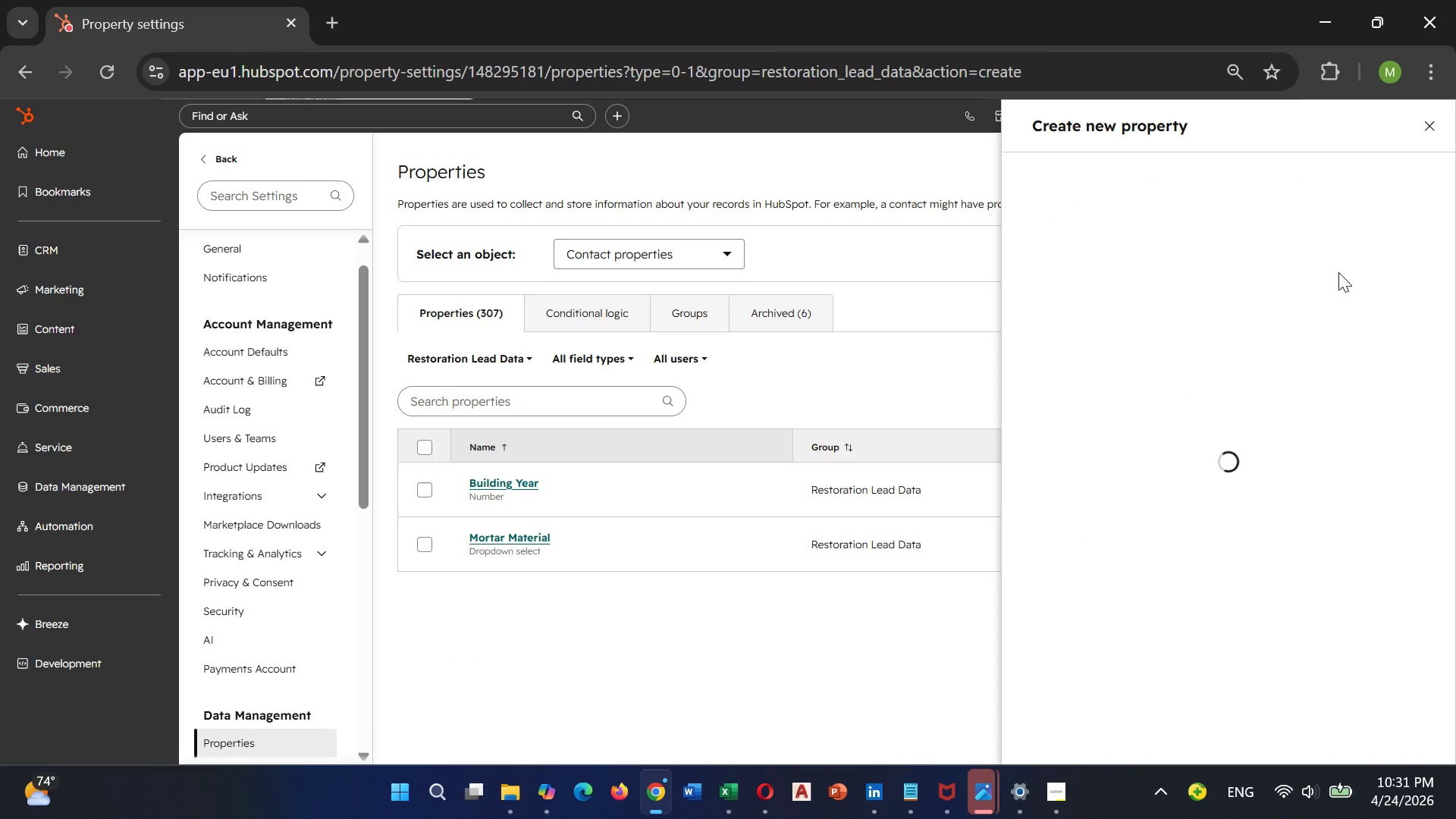 
mouse_move([1251, 170])
 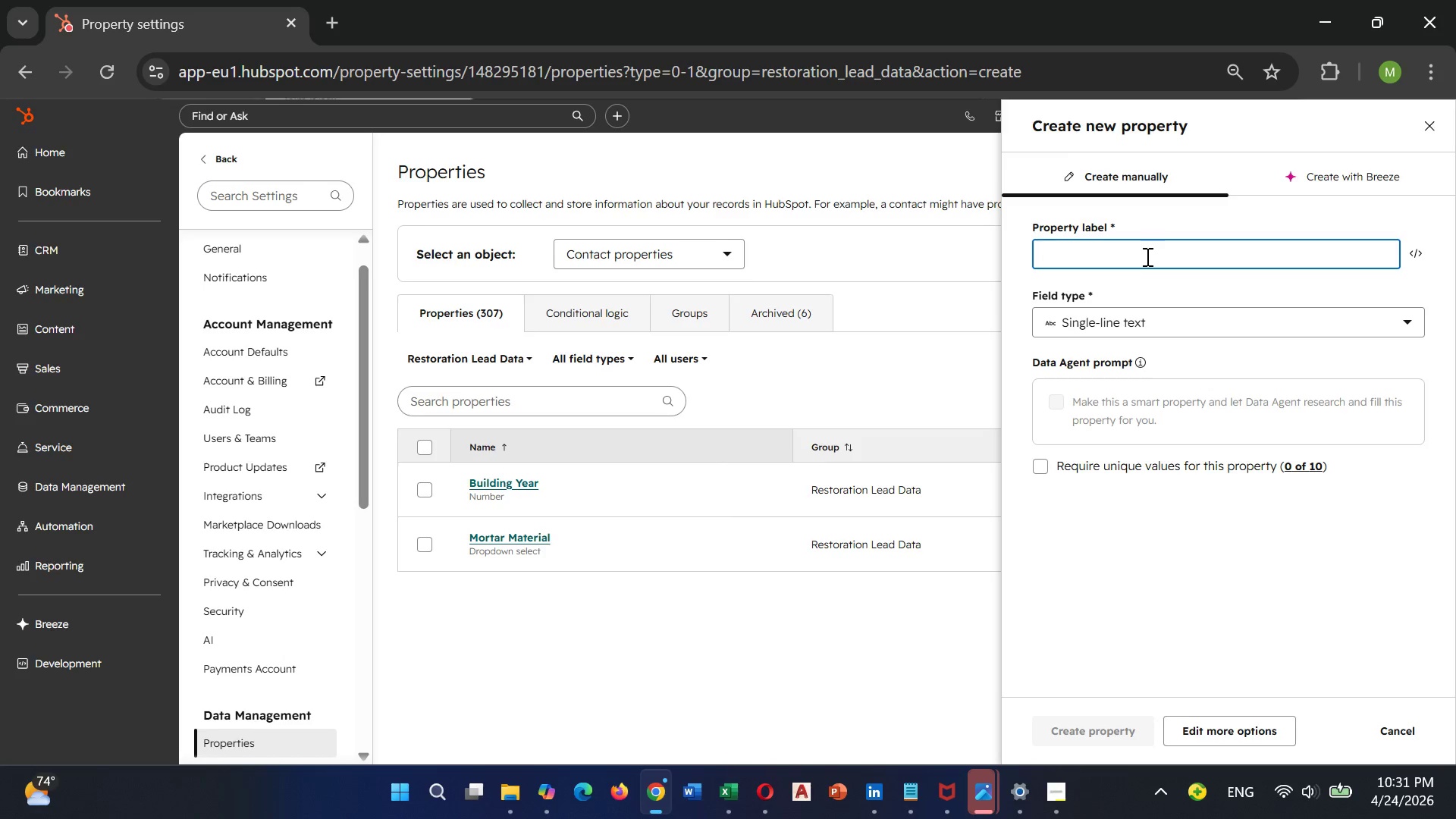 
type(Specialist)
 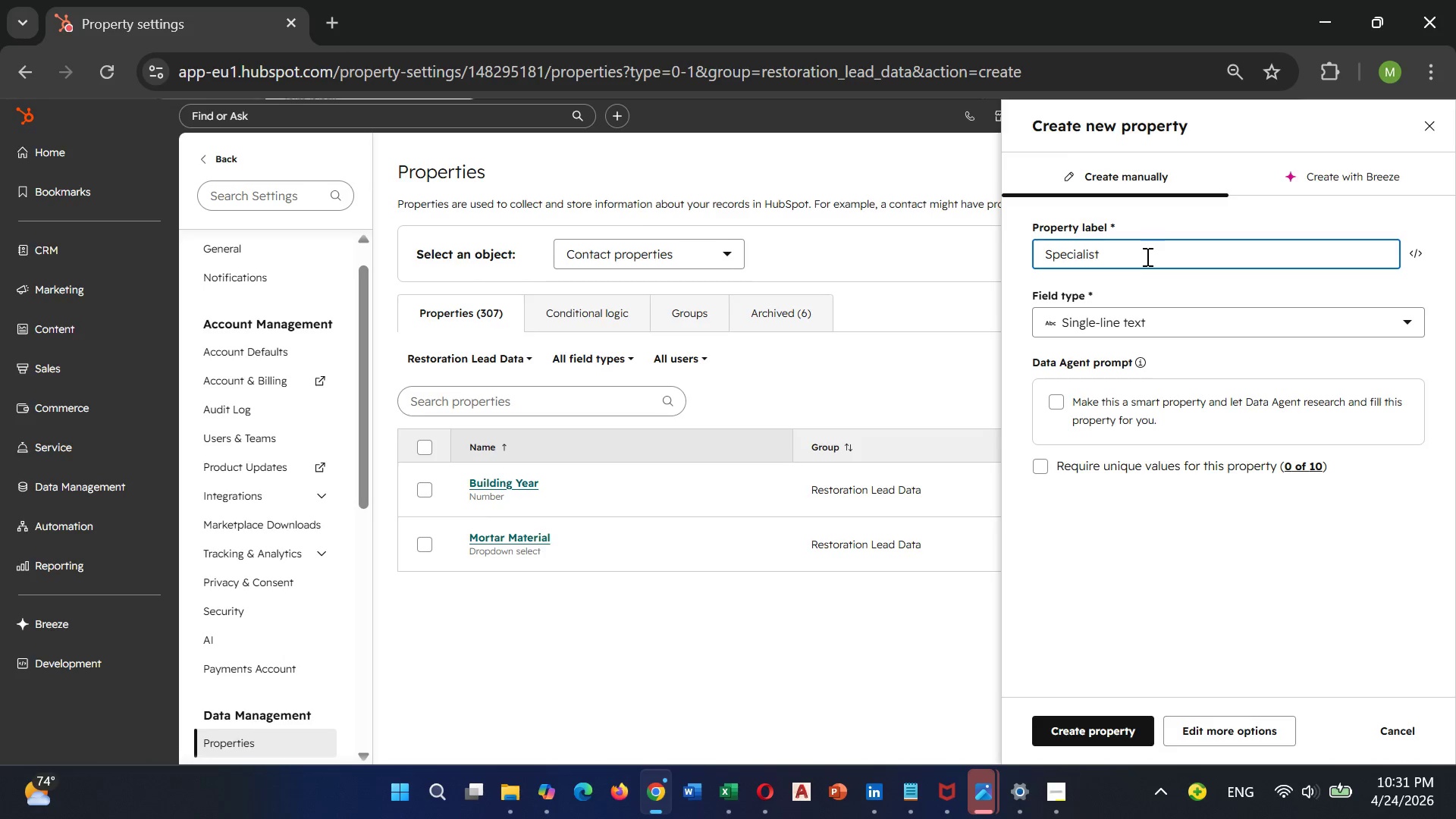 
wait(5.84)
 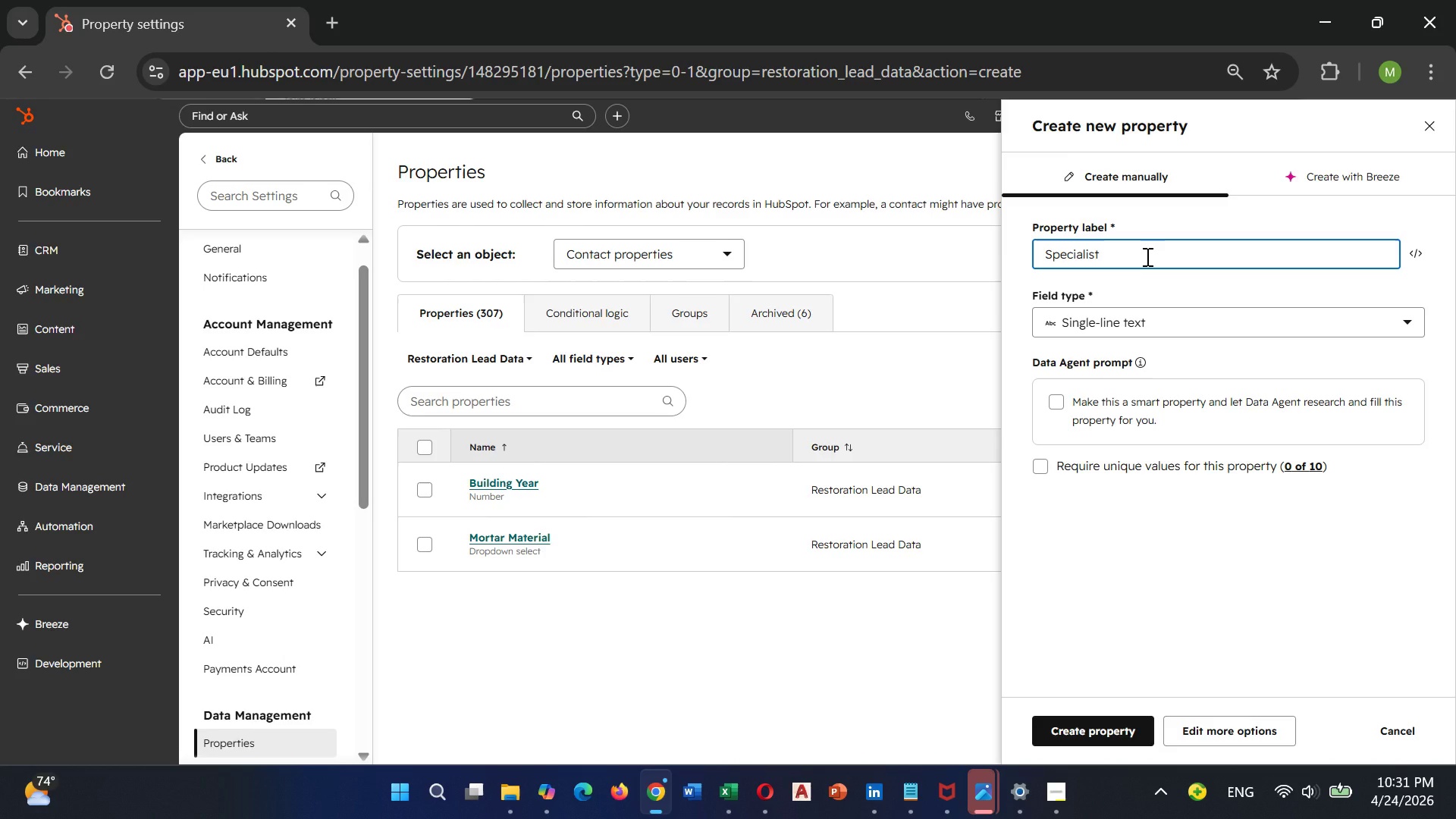 
type( Assigned)
 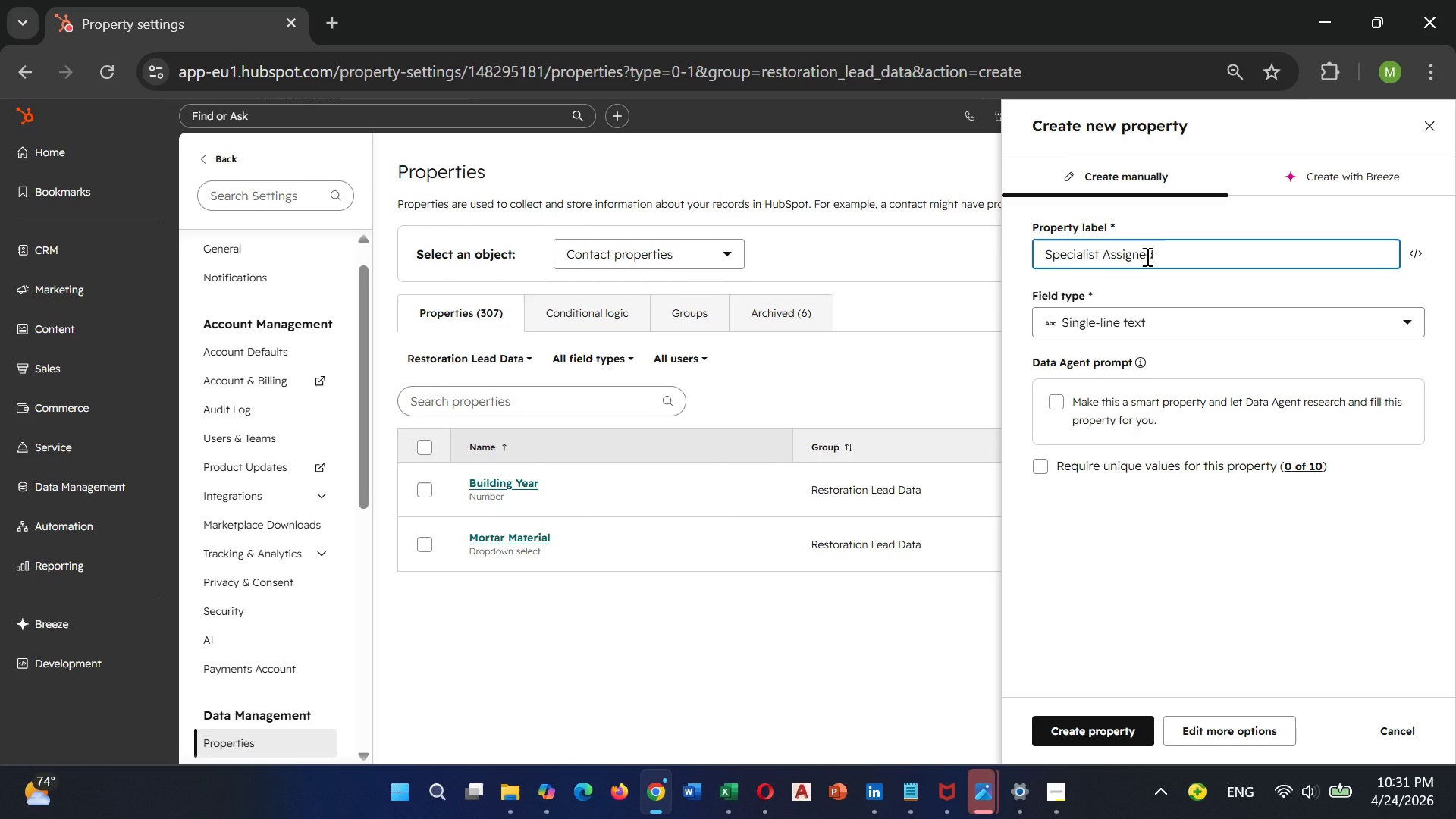 
wait(17.89)
 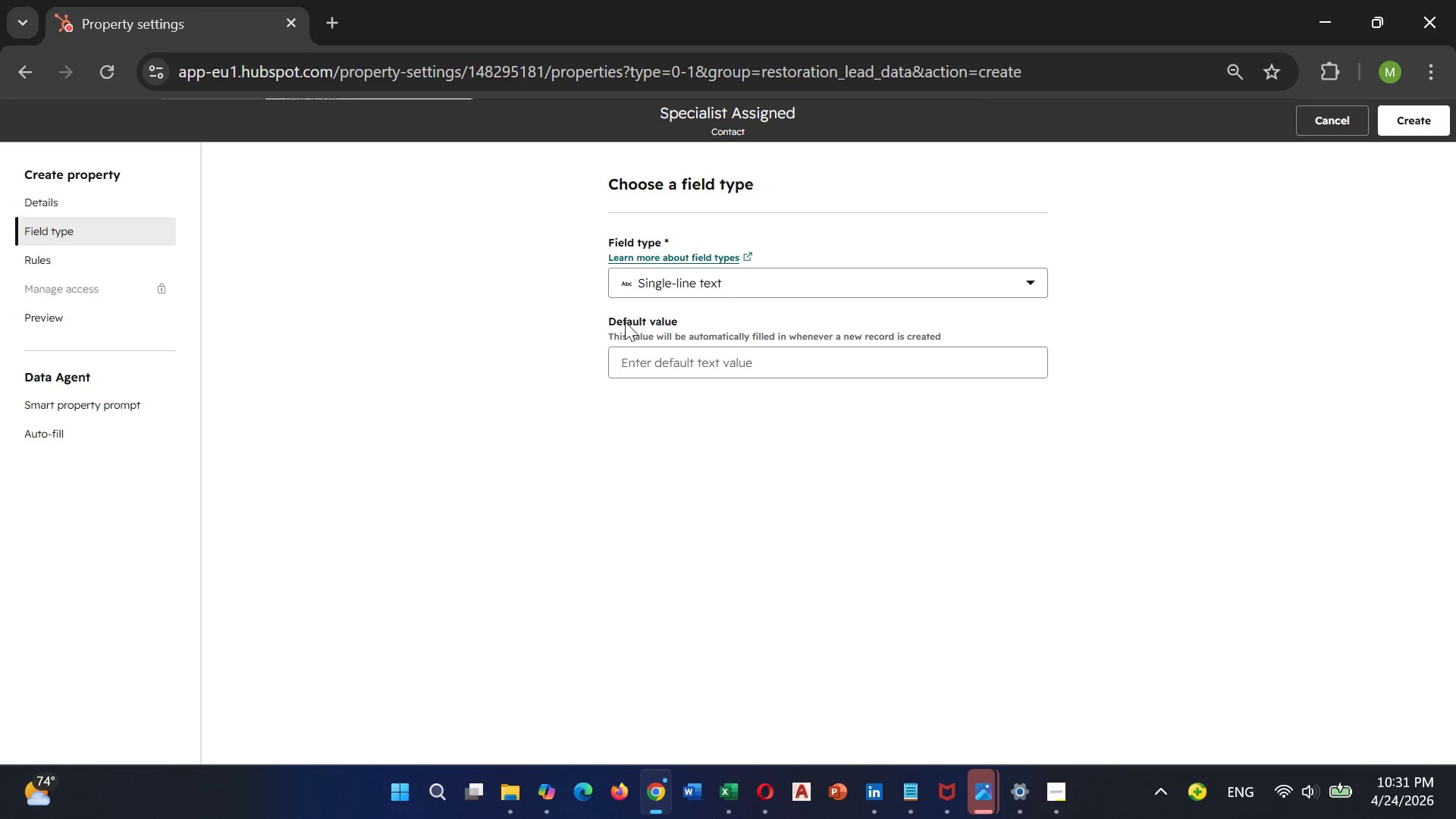 
type(dro)
 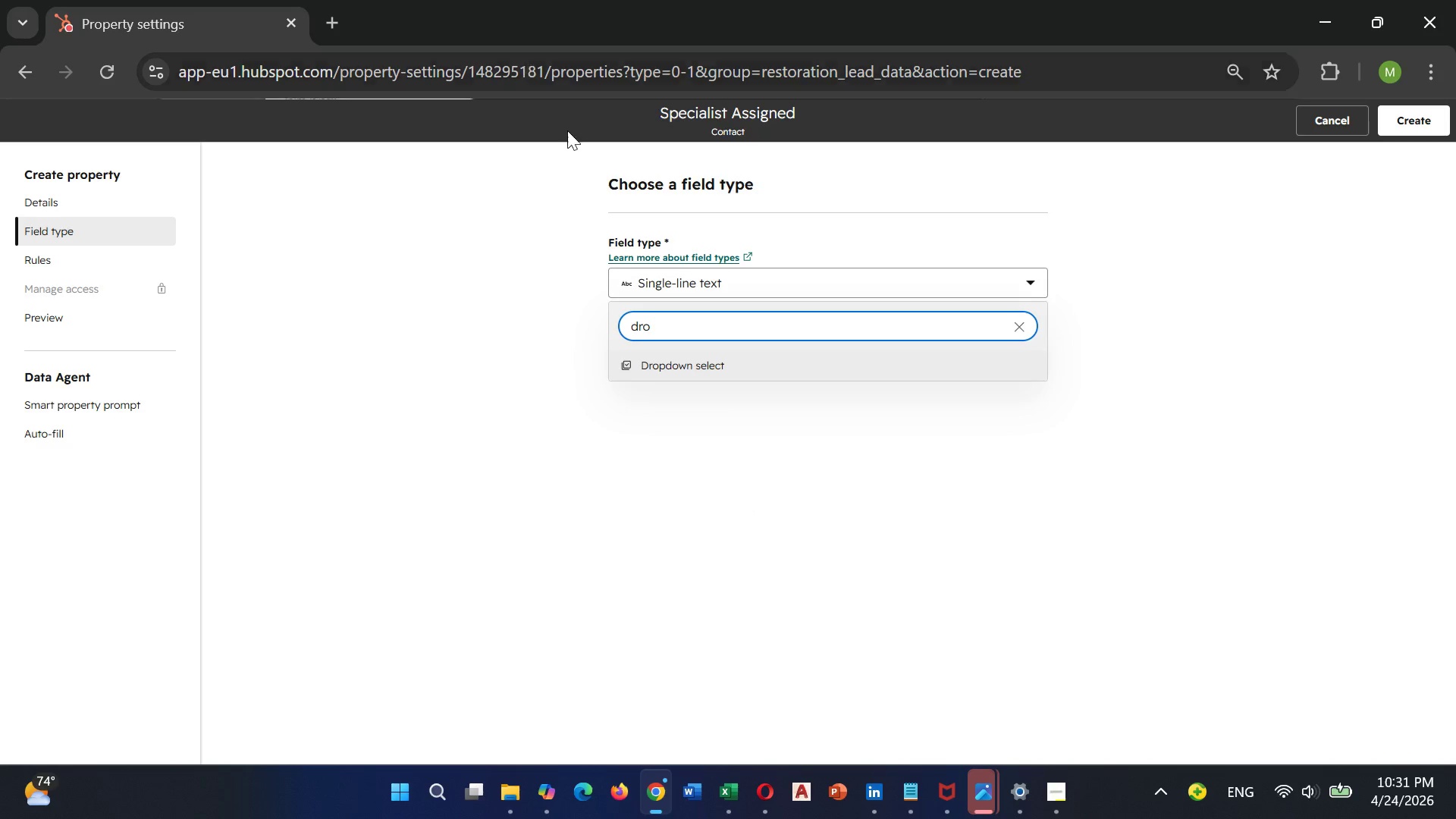 
left_click([686, 371])
 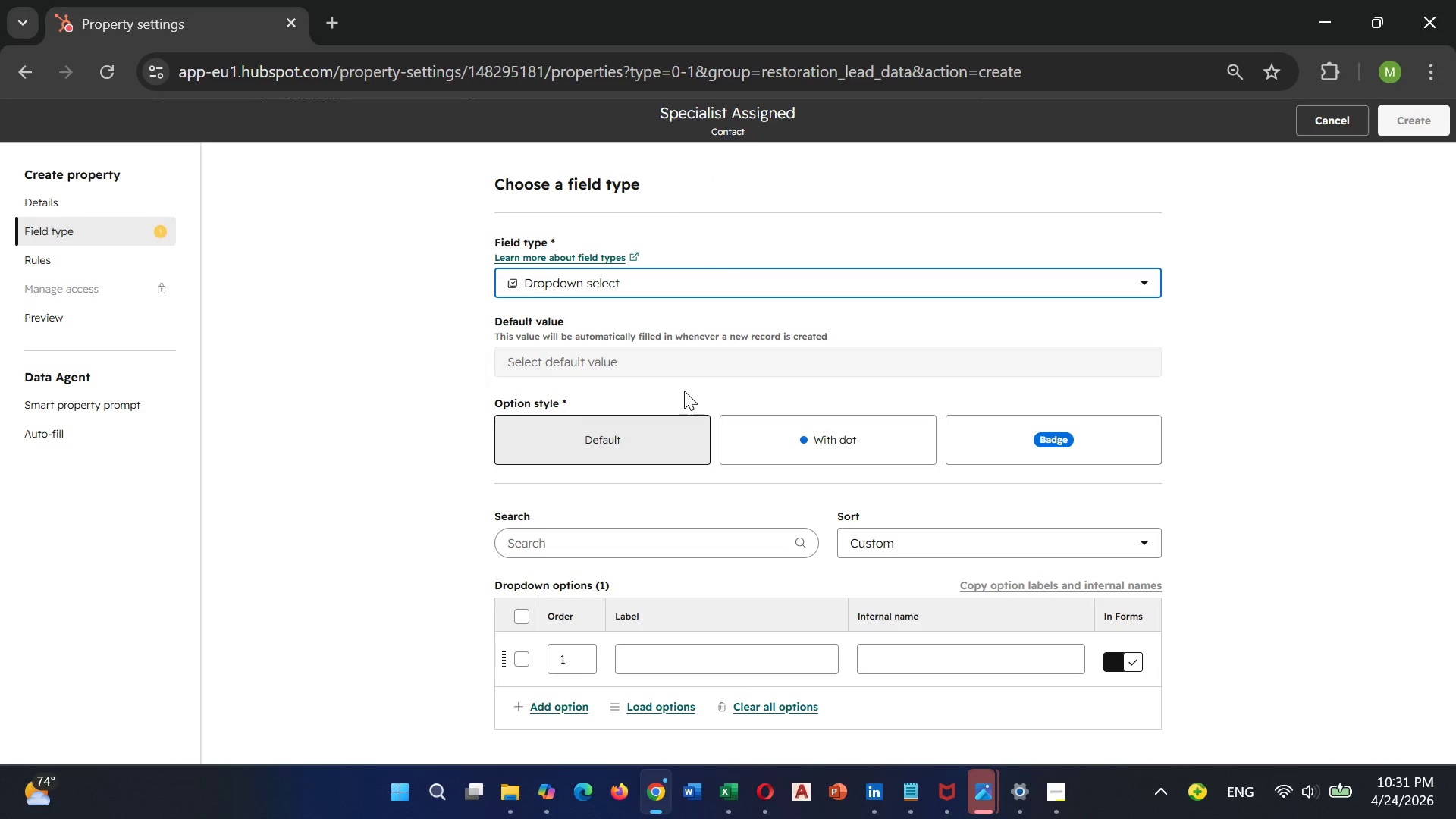 
scroll: coordinate [684, 391], scroll_direction: down, amount: 3.0
 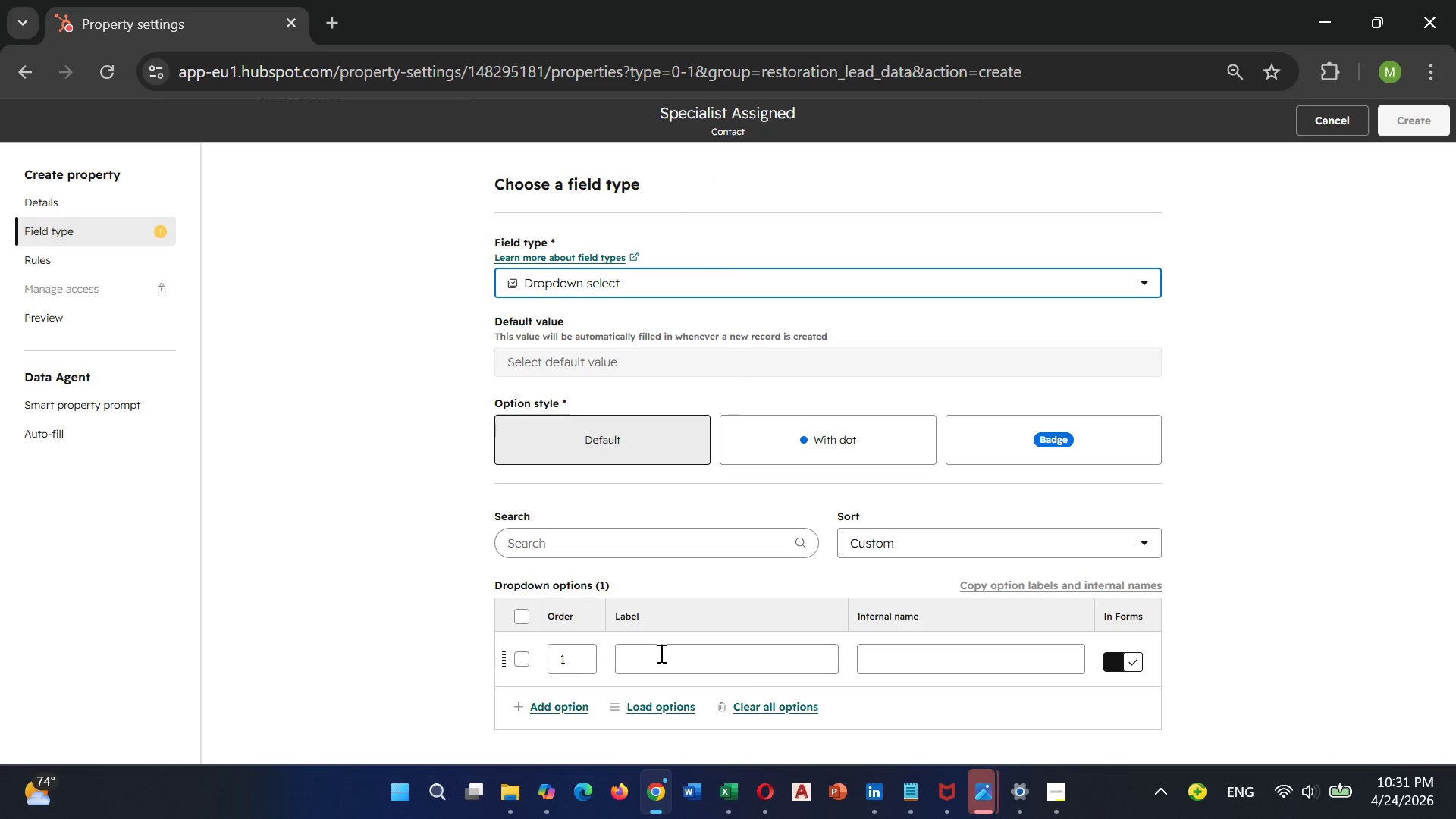 
left_click([660, 654])
 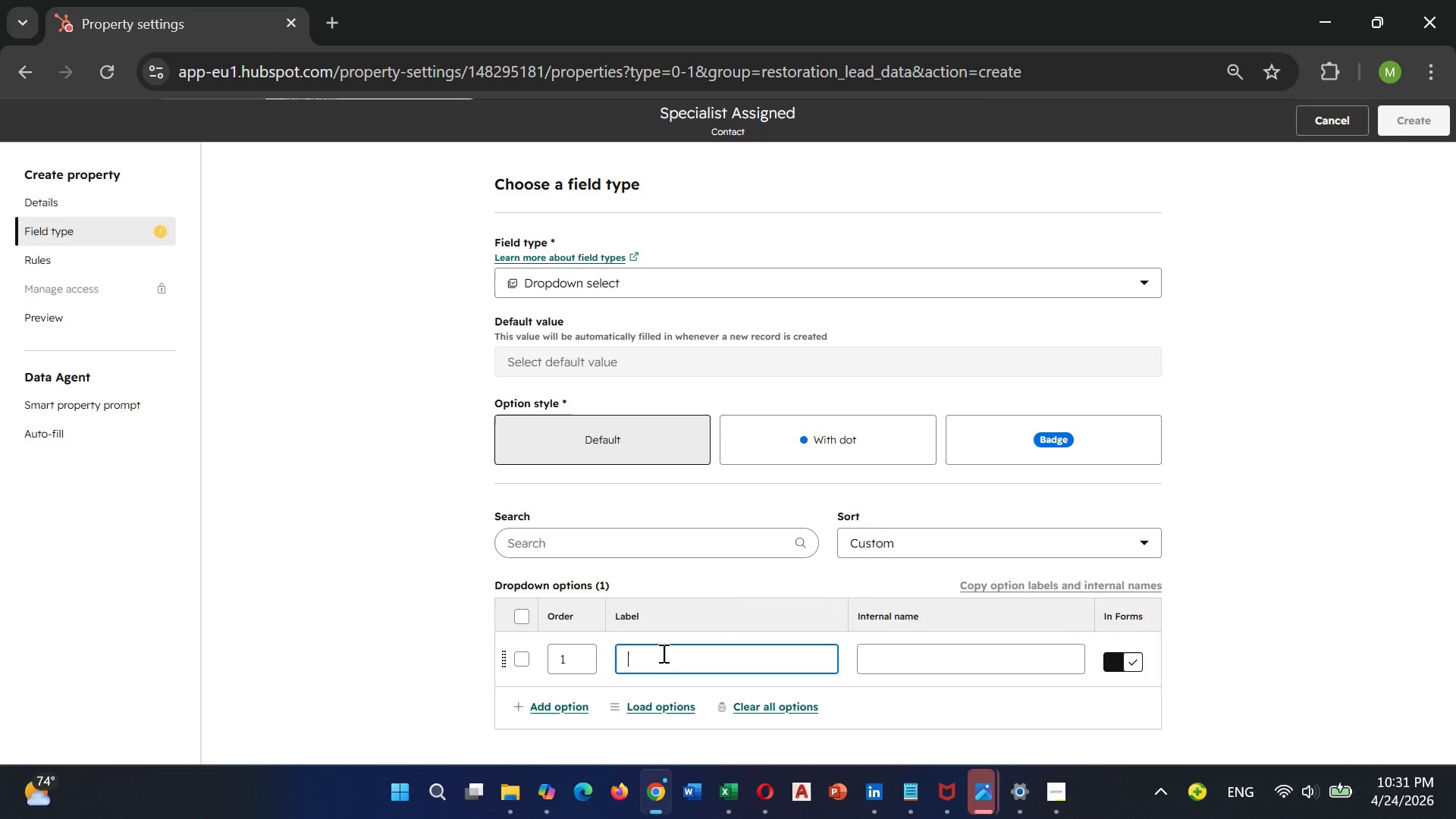 
type(Unassigned)
 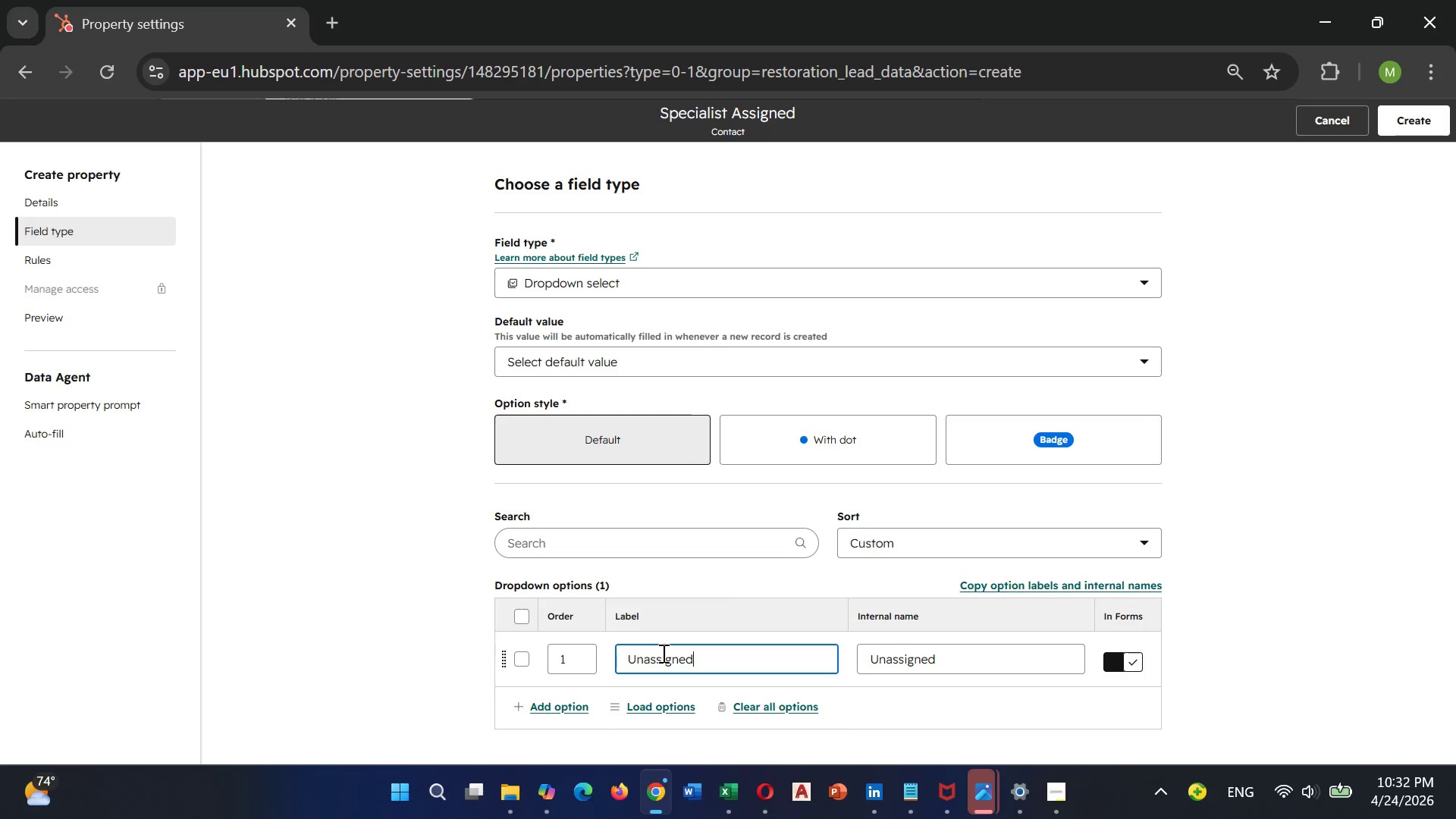 
key(Enter)
 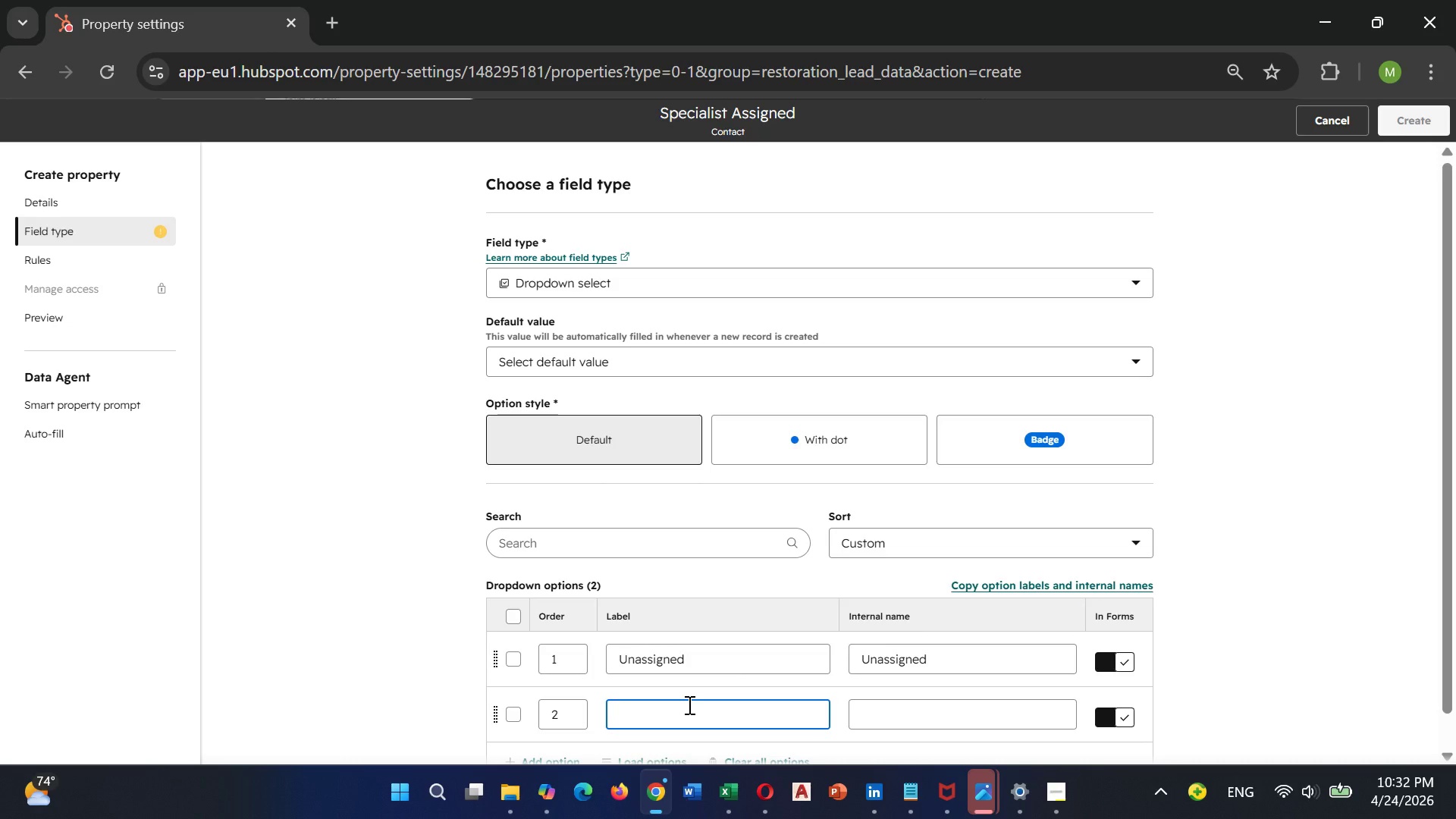 
wait(6.27)
 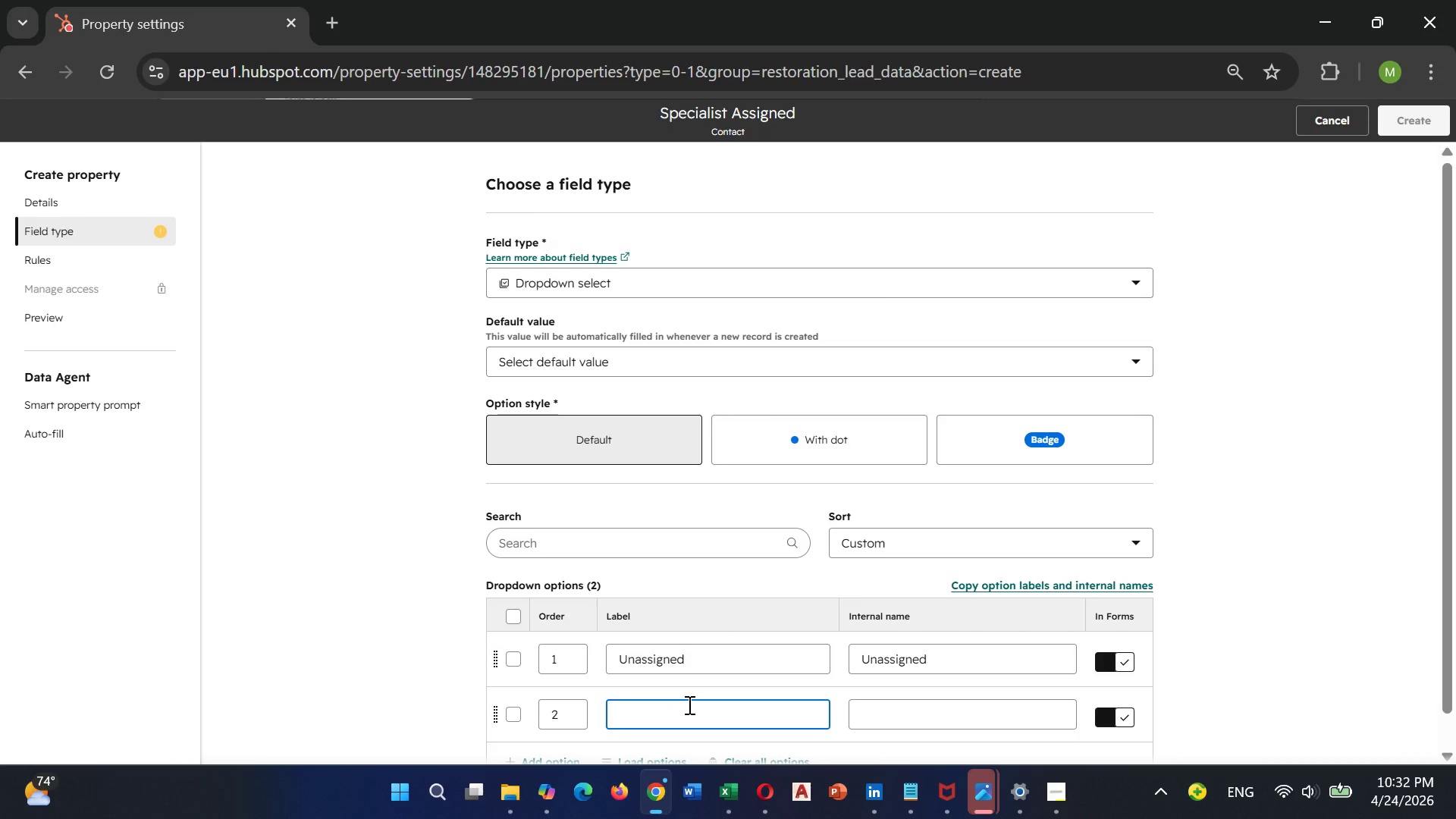 
type(thomas be)
key(Backspace)
key(Backspace)
type(Bennett)
 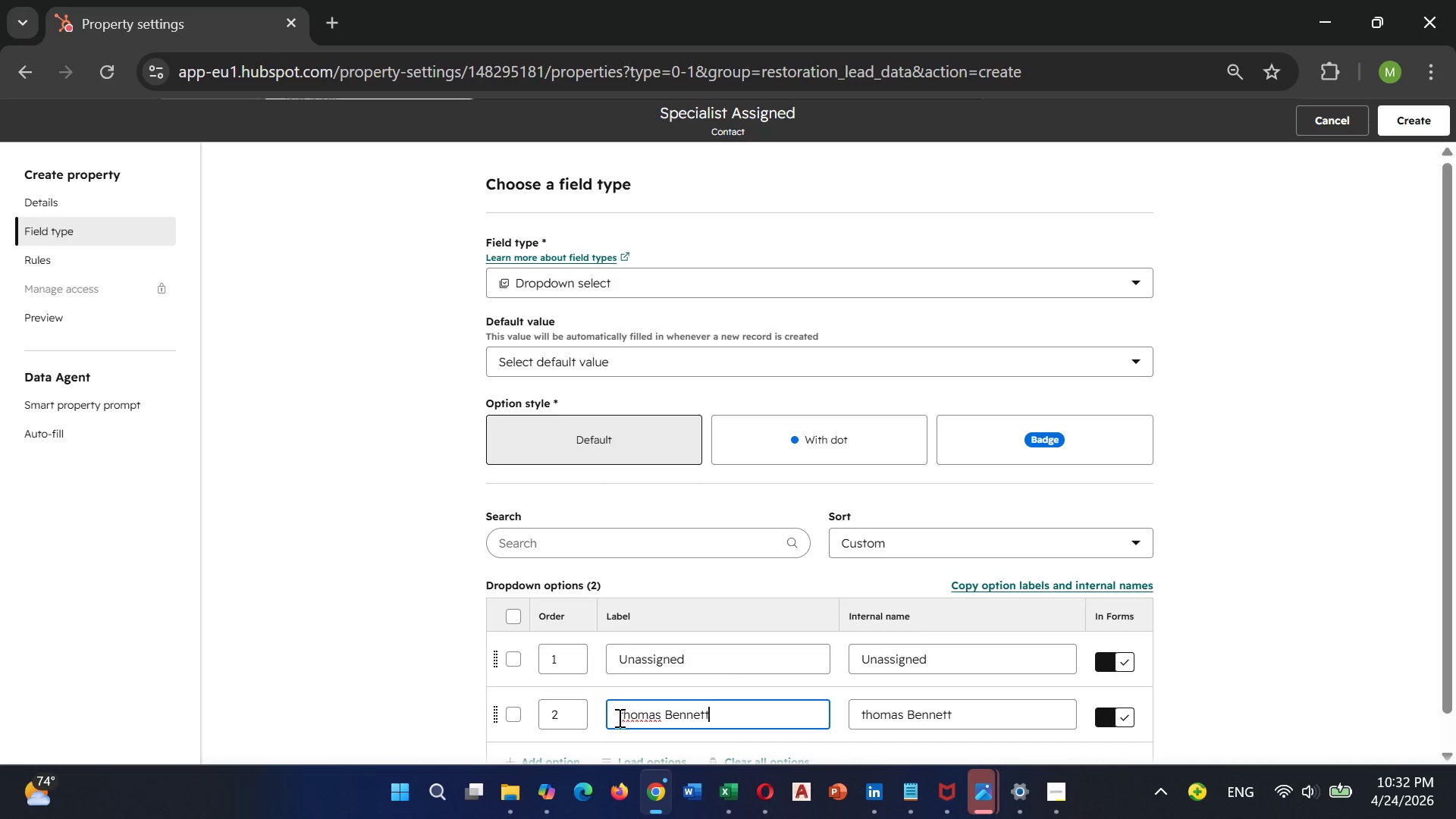 
left_click([623, 716])
 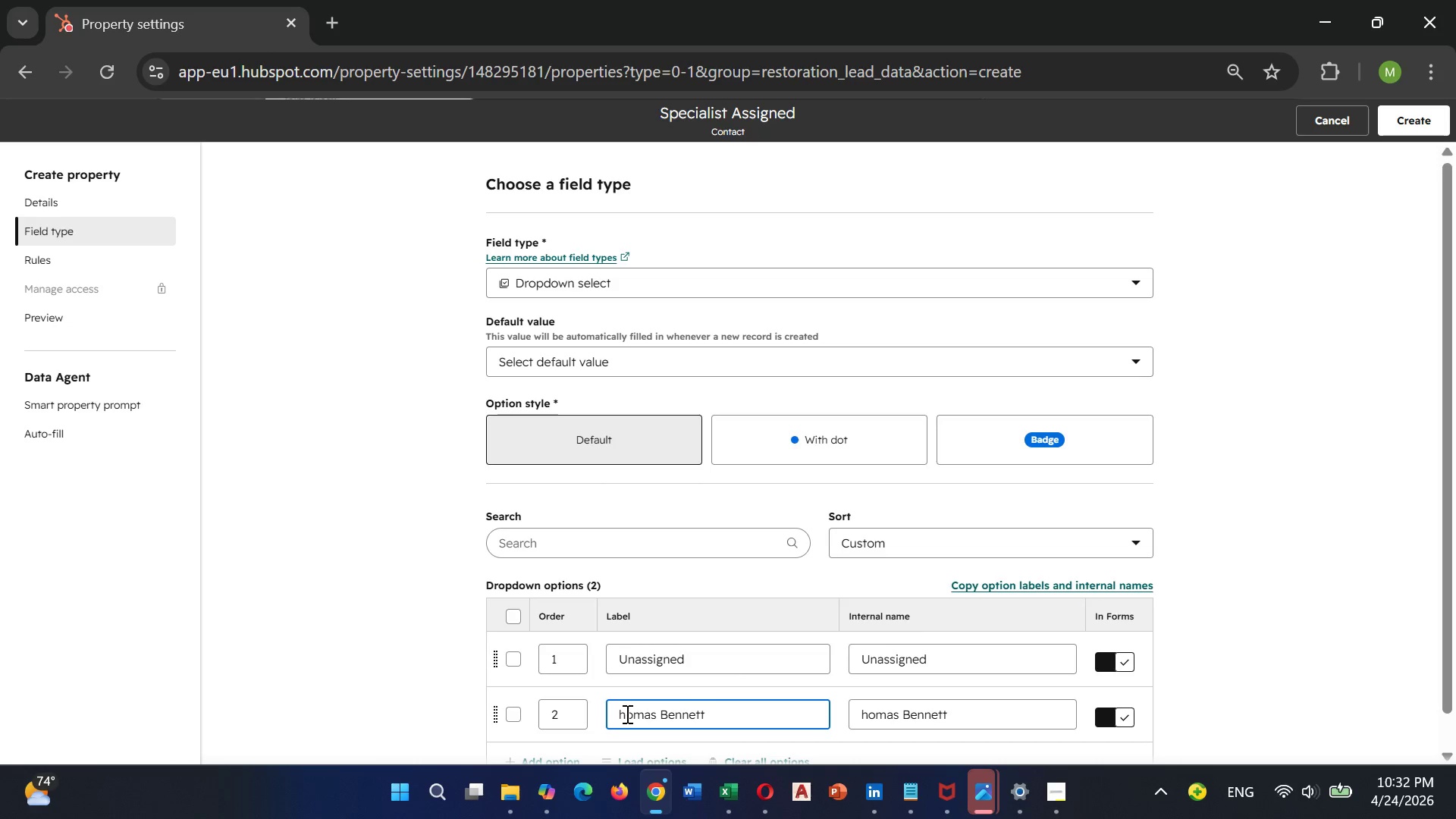 
key(Backspace)
 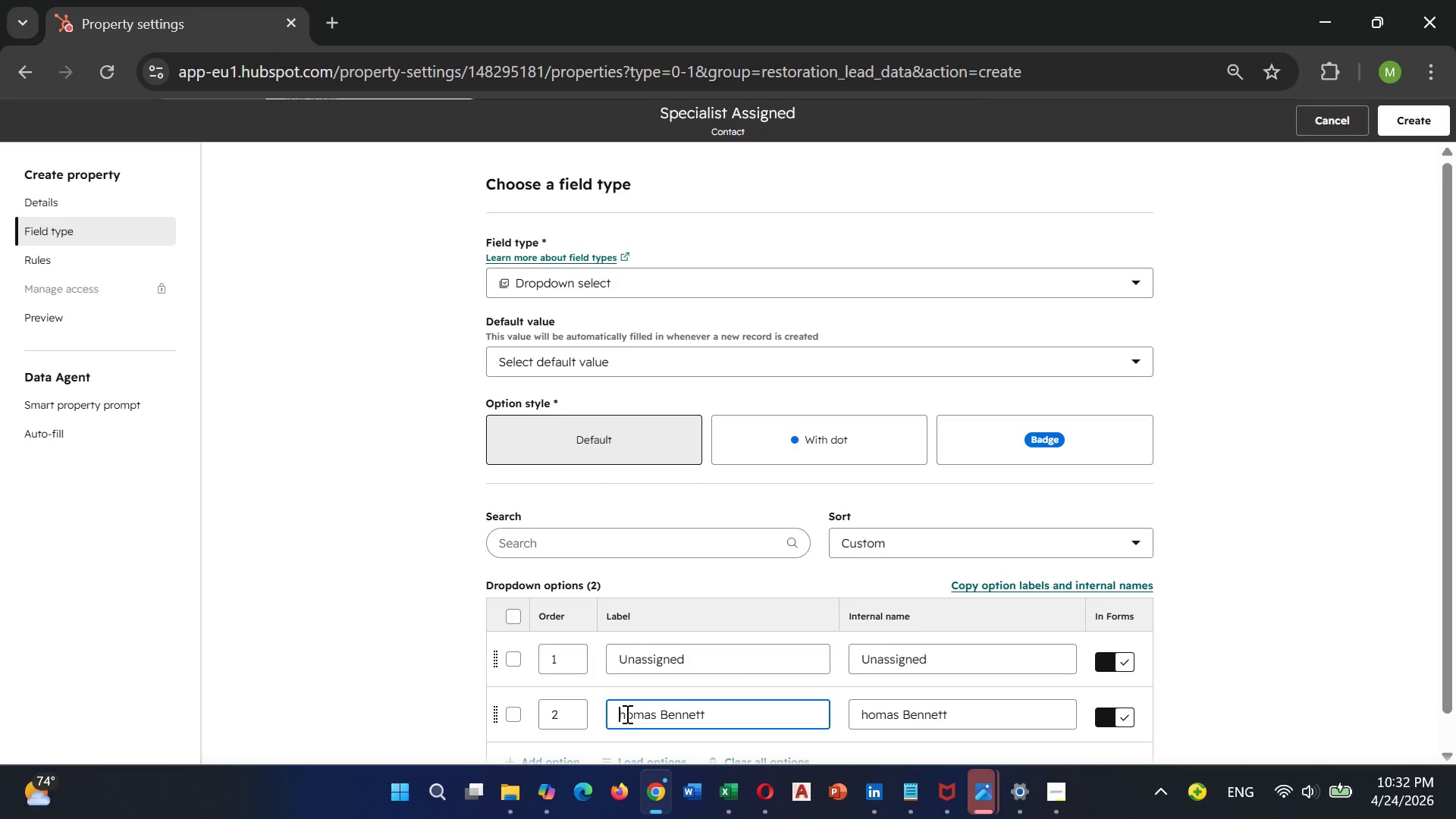 
key(Shift+T)
 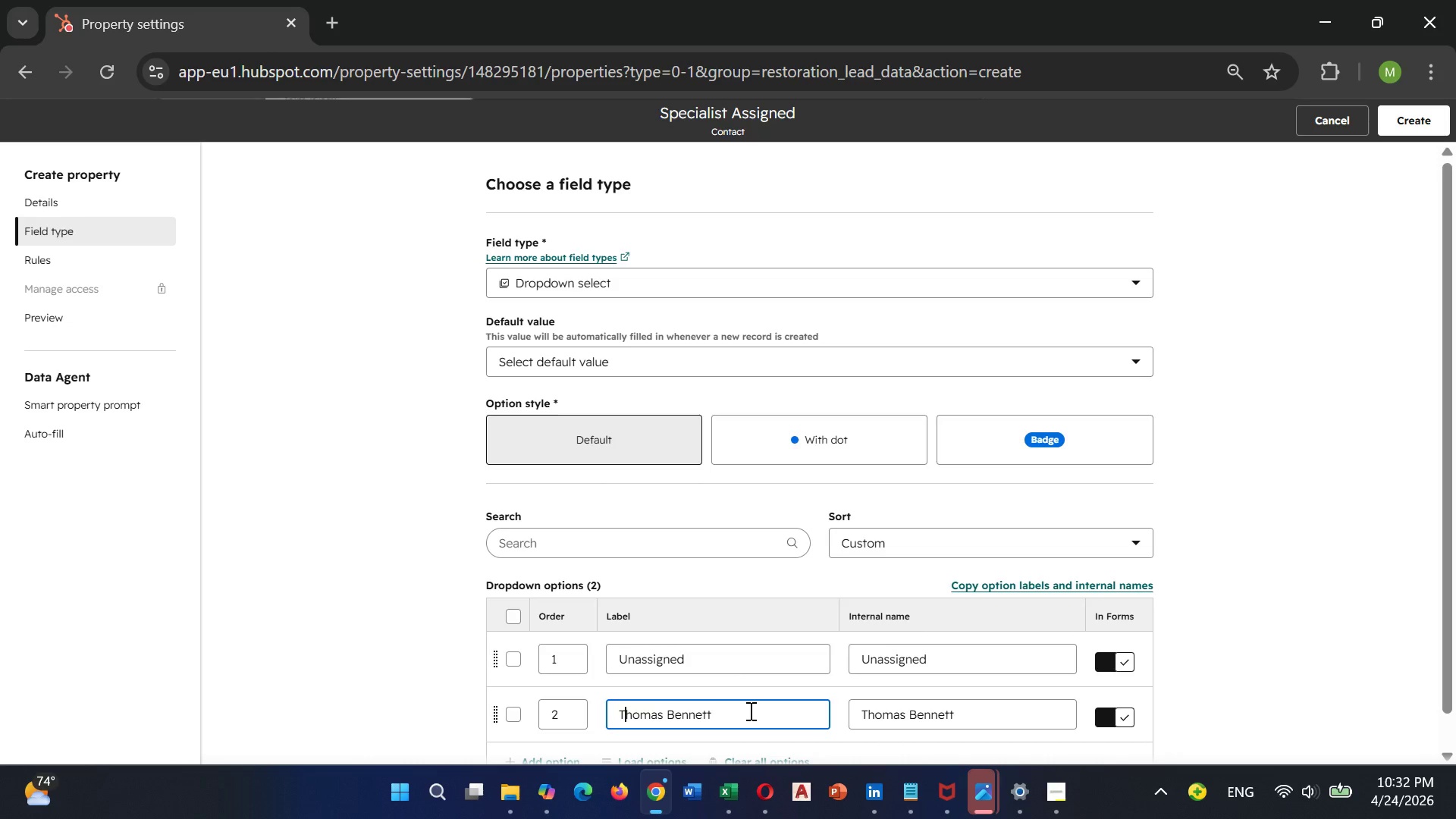 
wait(6.7)
 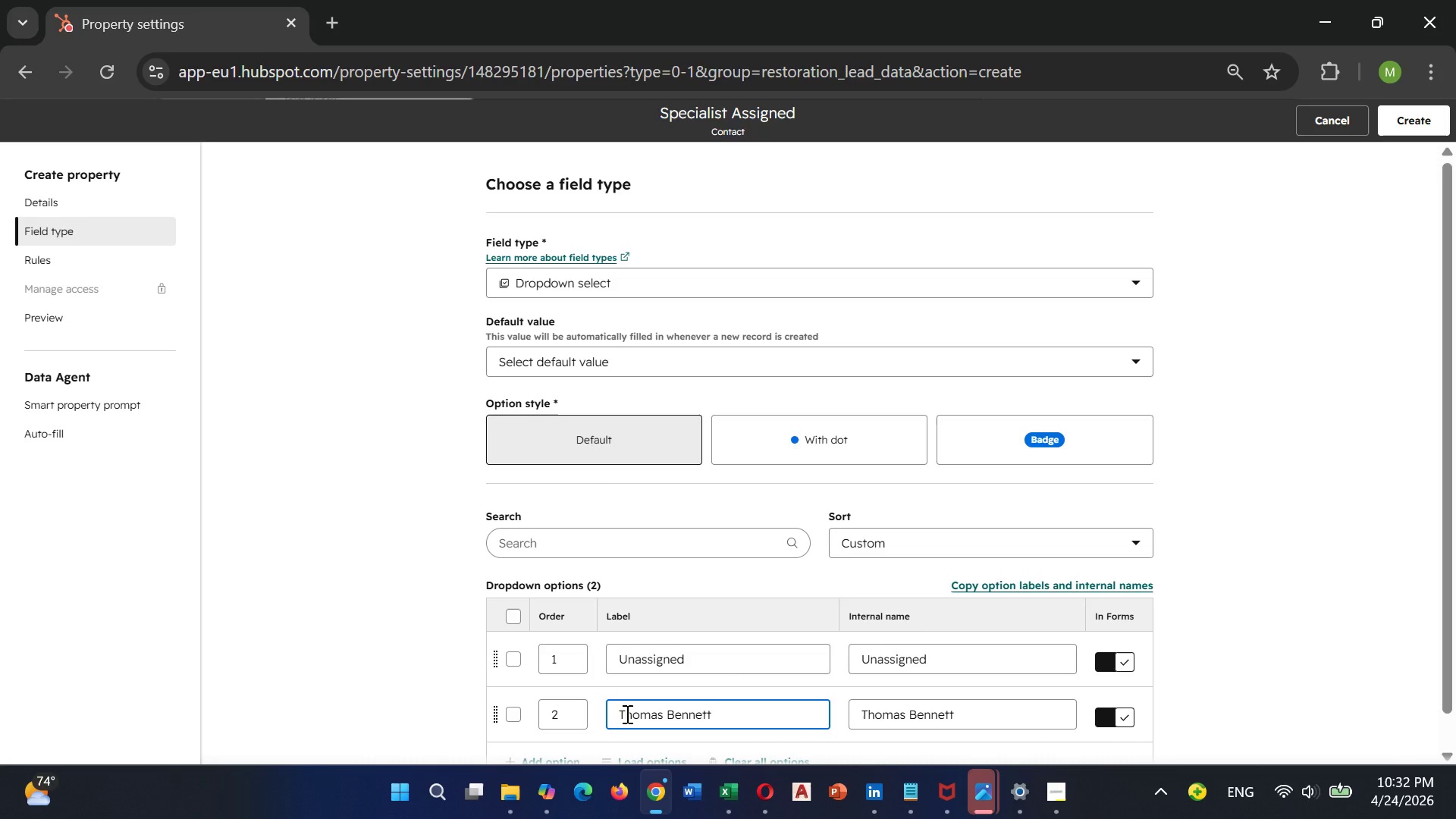 
key(Enter)
 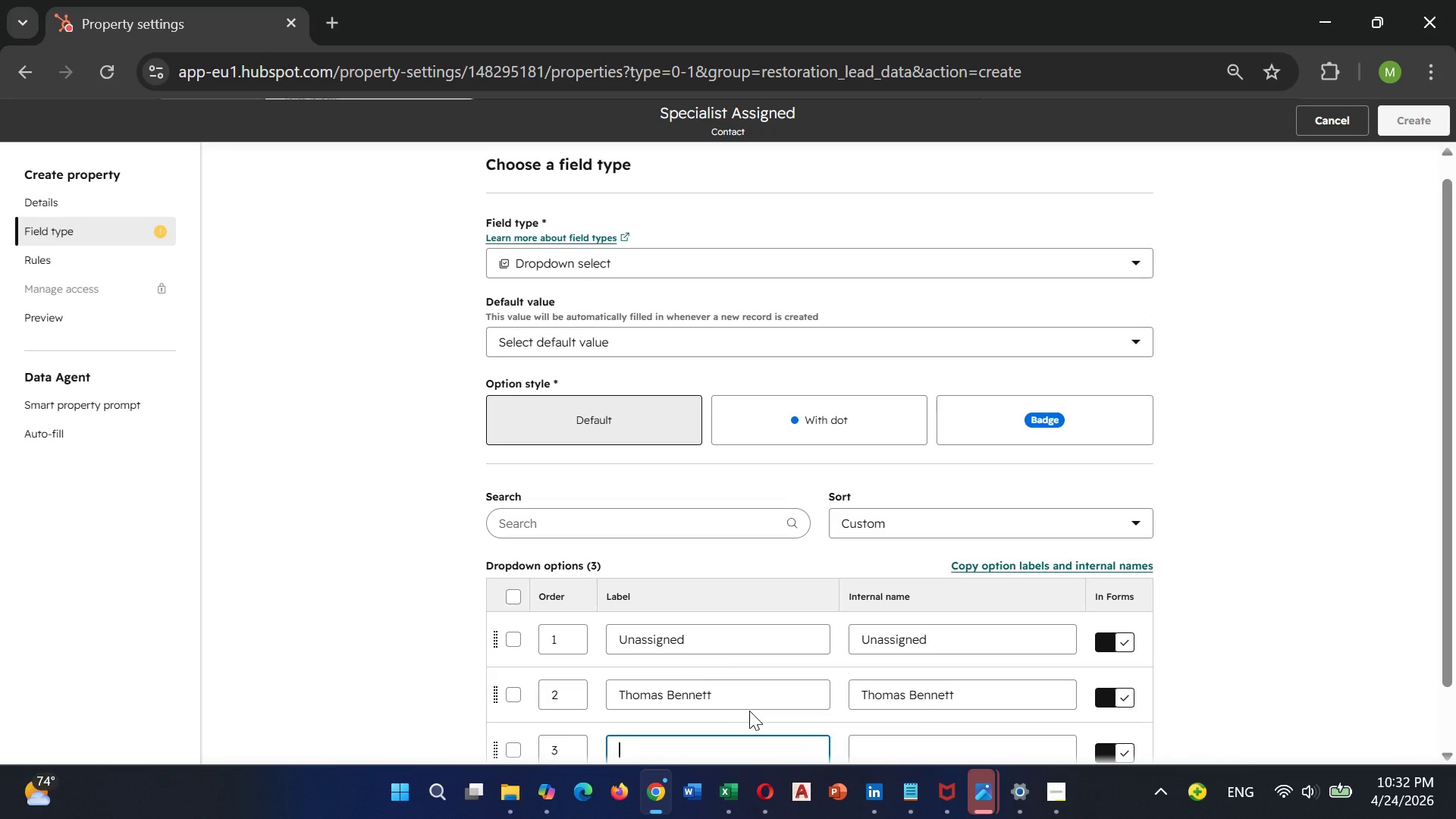 
type(Sarah Chen)
 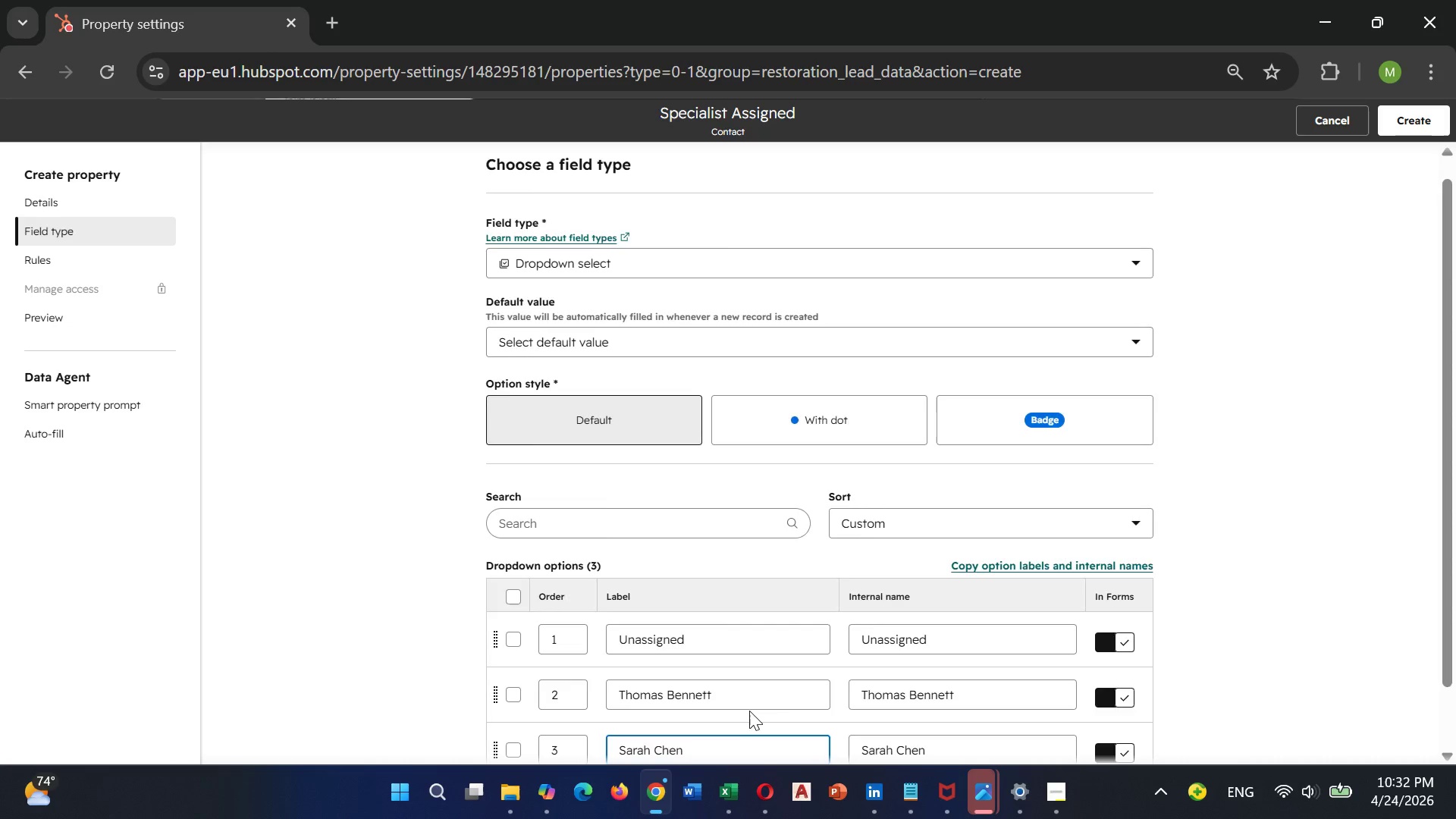 
key(Enter)
 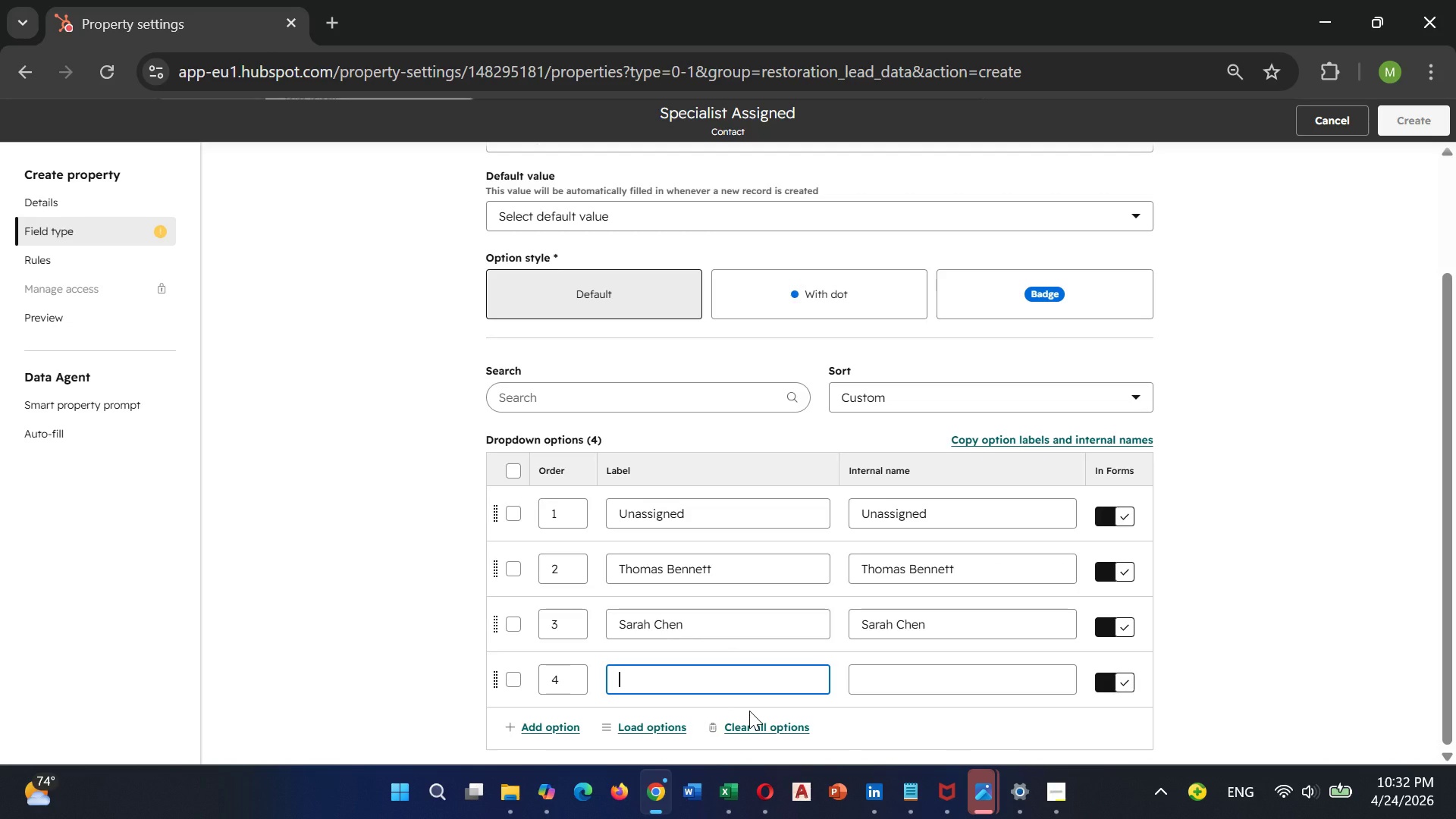 
type(Marcus Wright)
 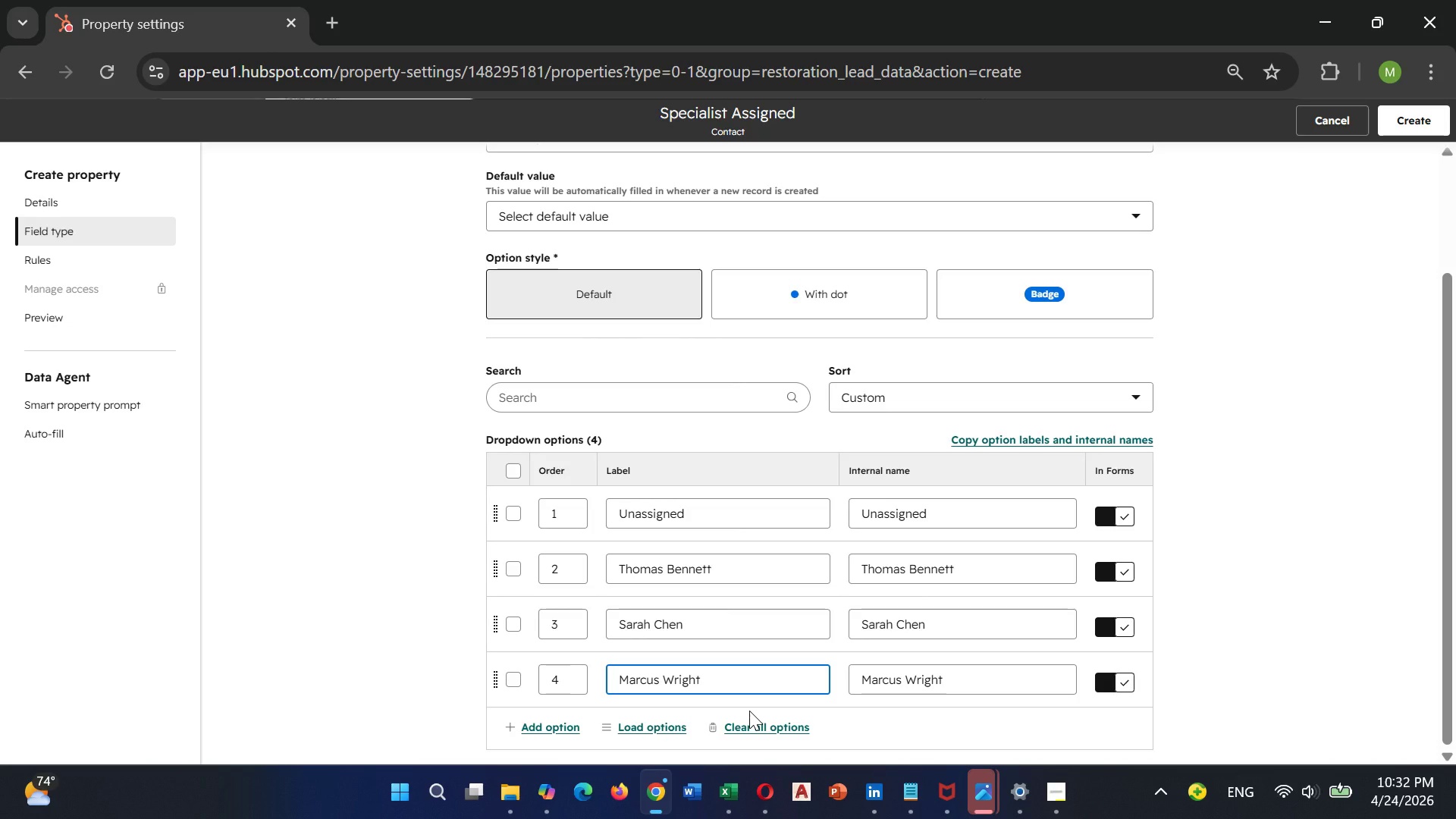 
wait(8.98)
 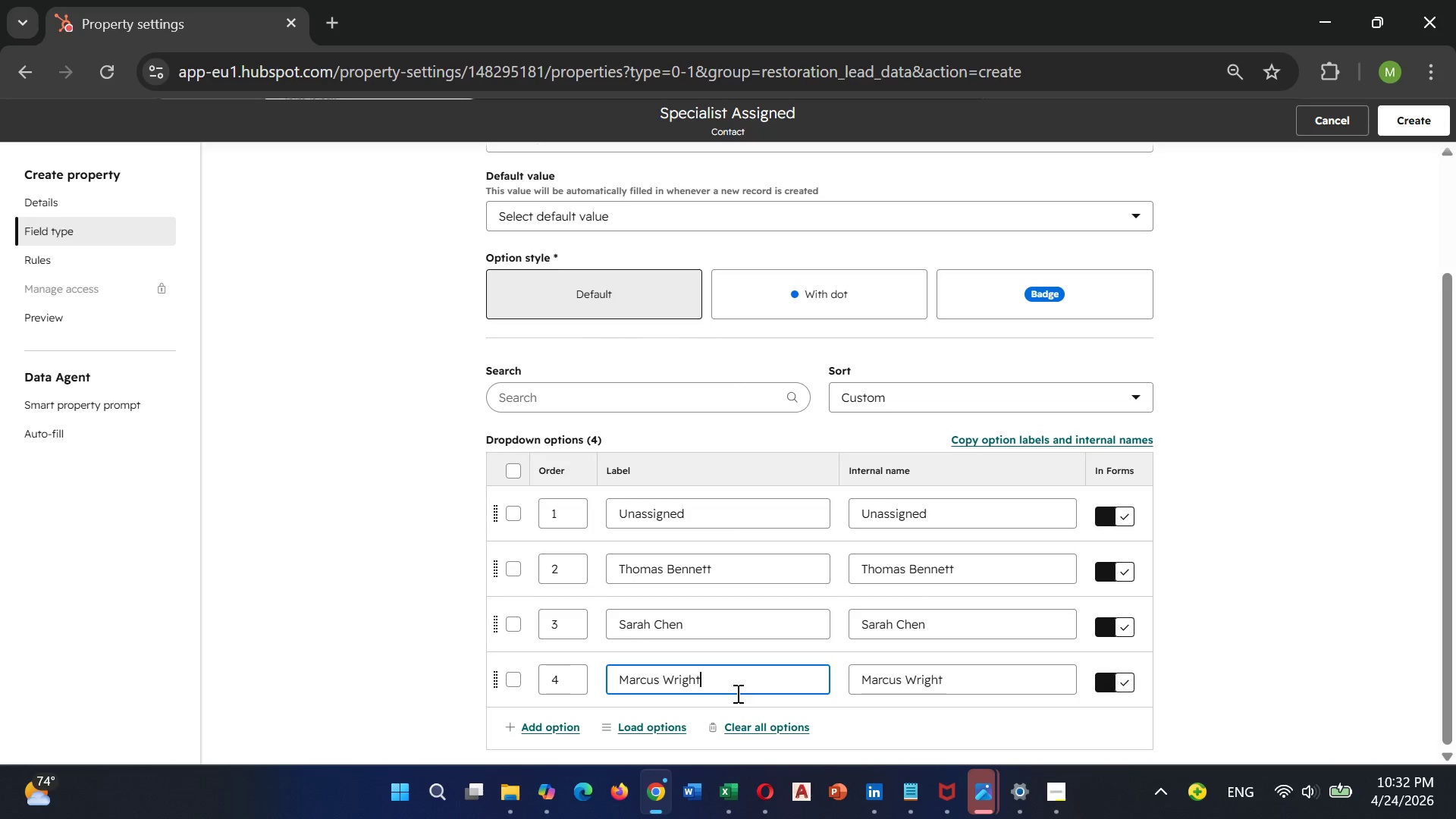 
left_click([1393, 123])
 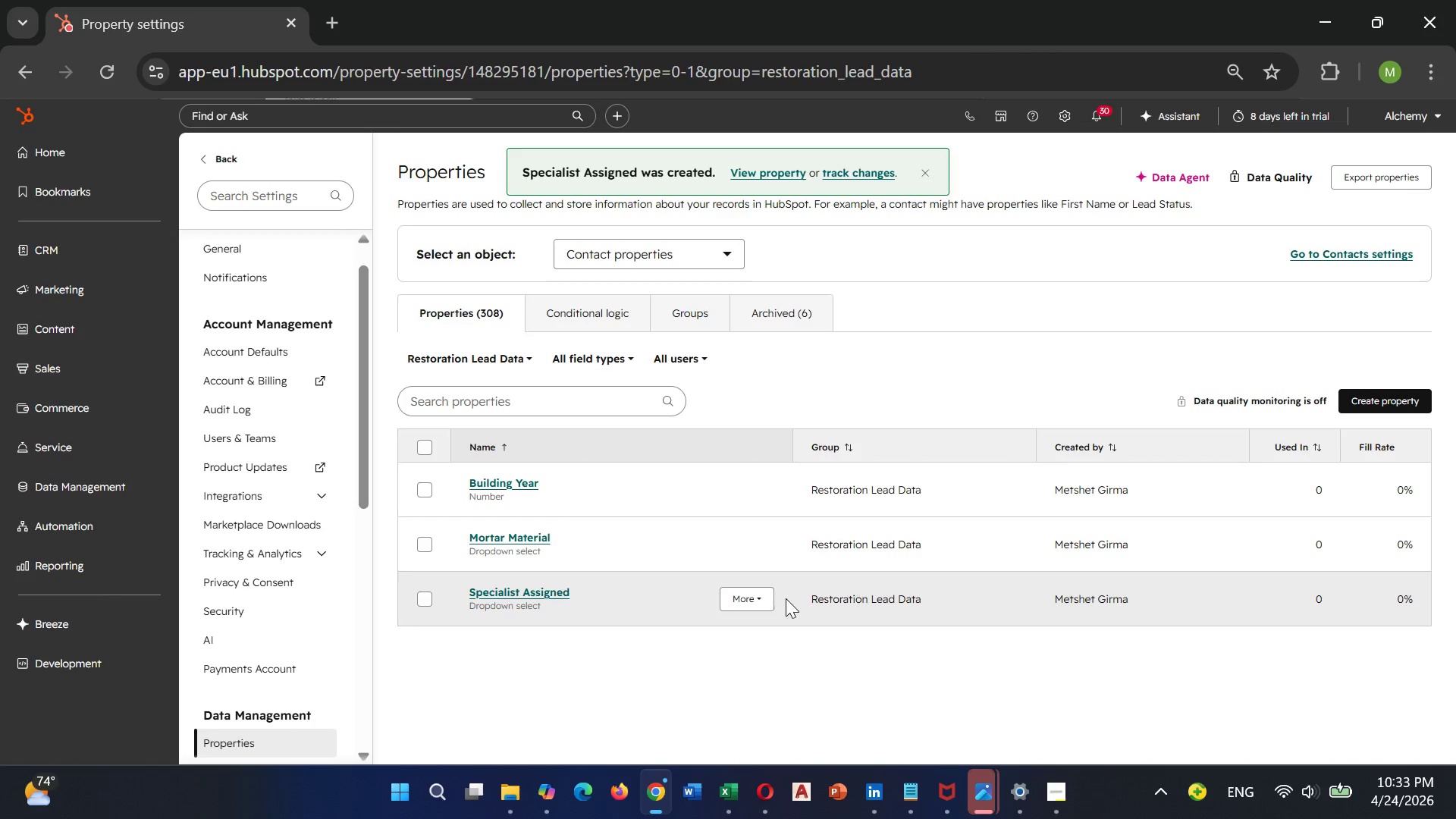 
left_click([542, 598])
 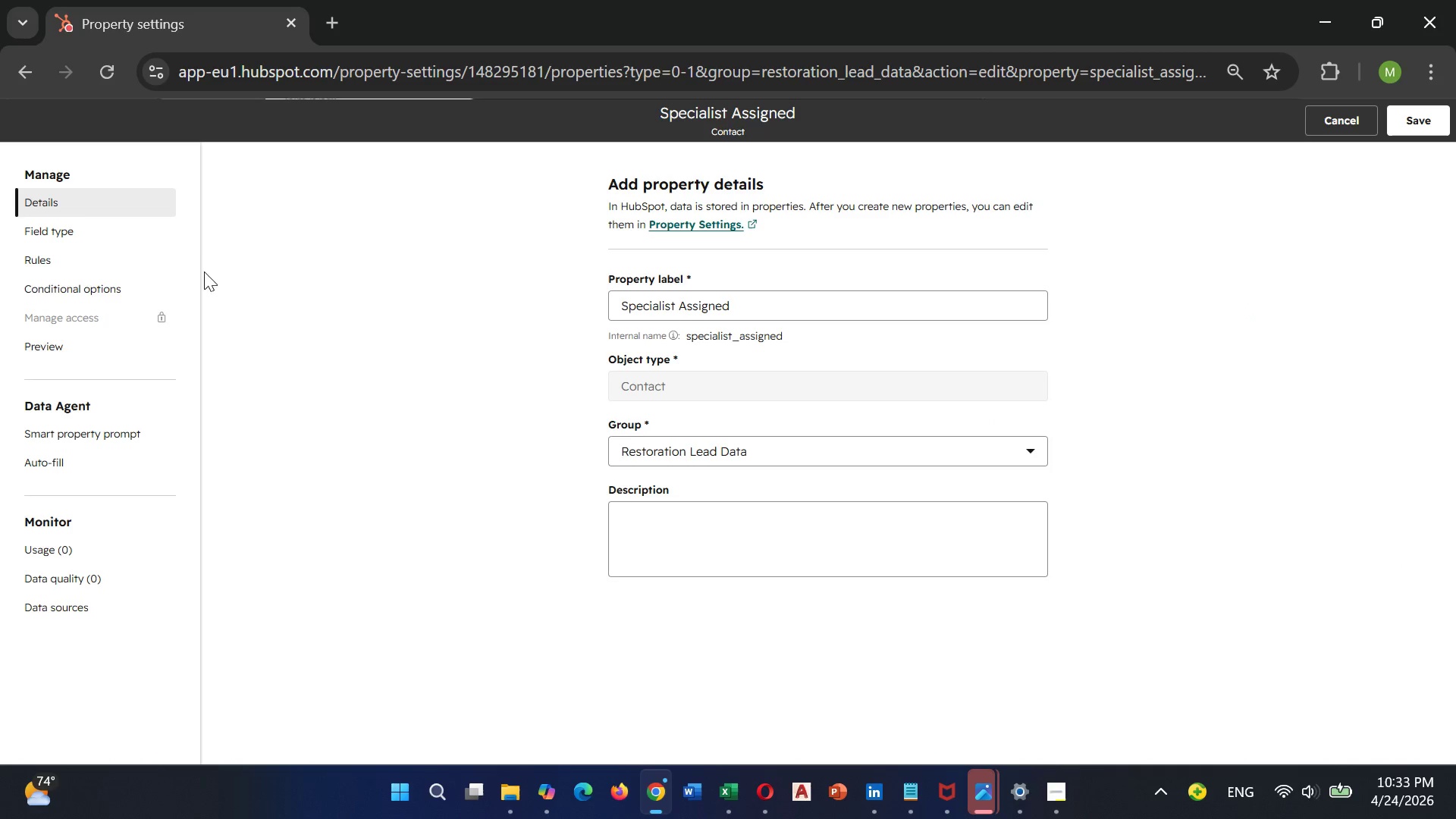 
left_click([97, 244])
 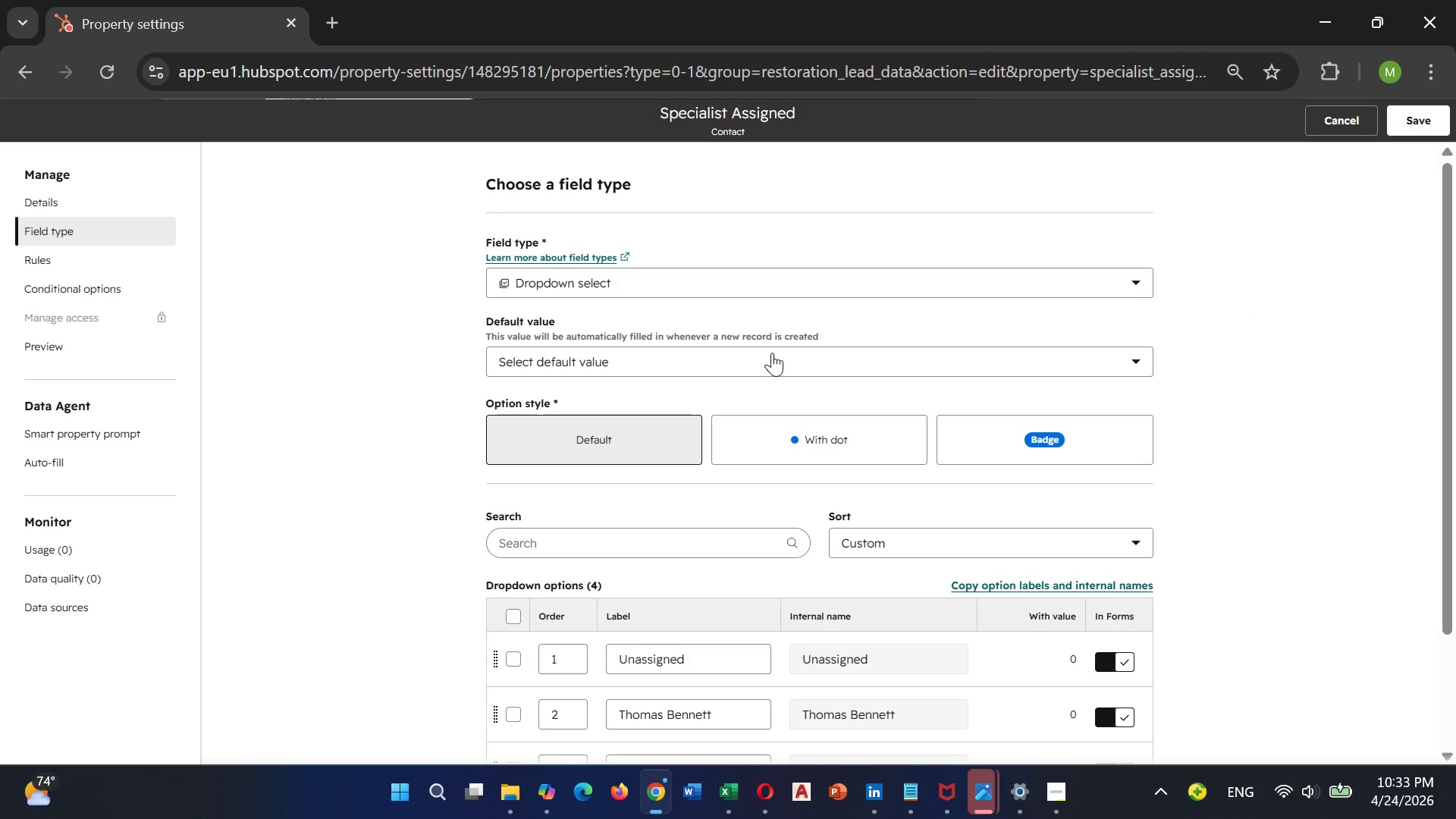 
key(Control+Minus)
 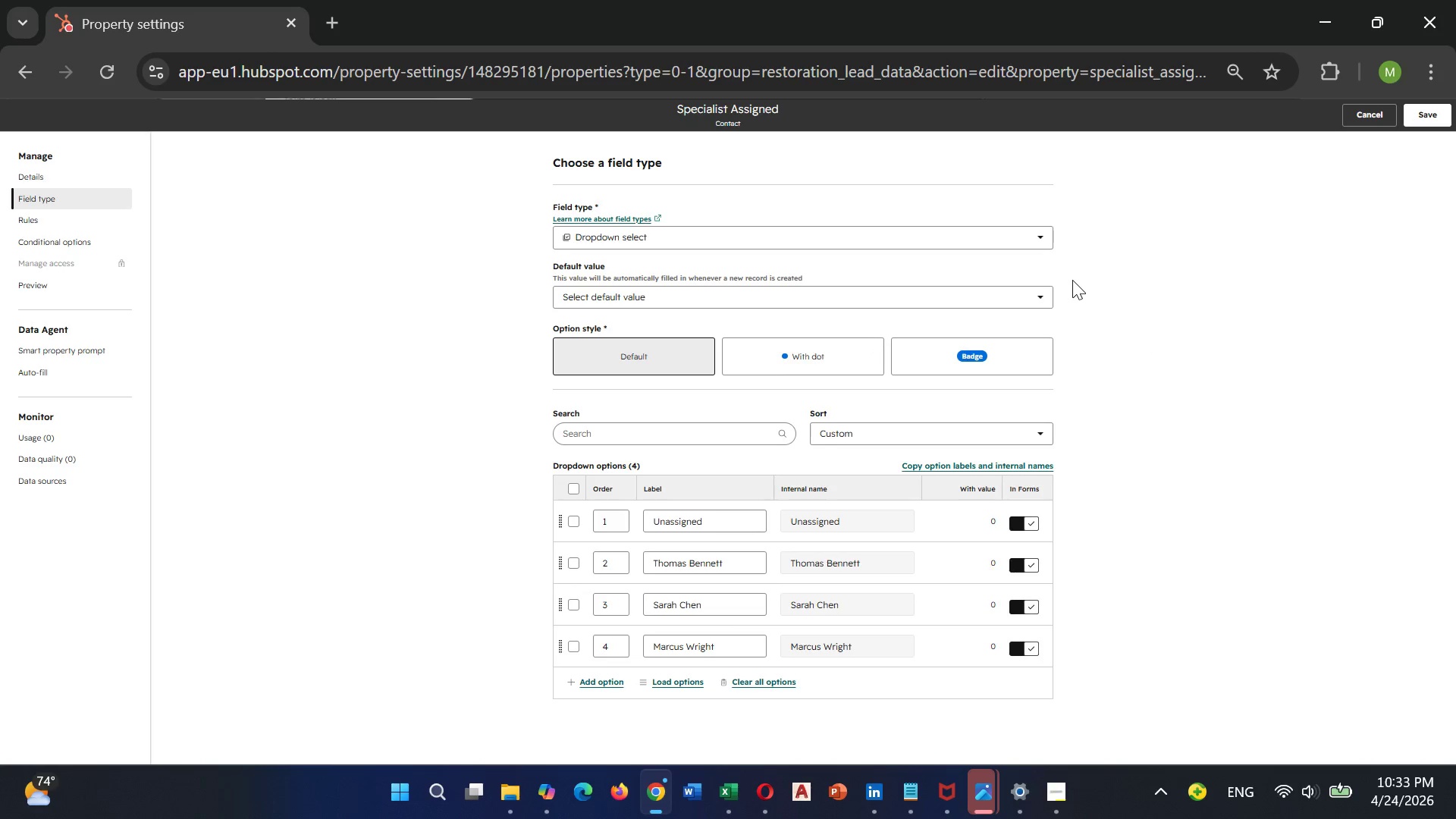 
key(PrintScreen)
 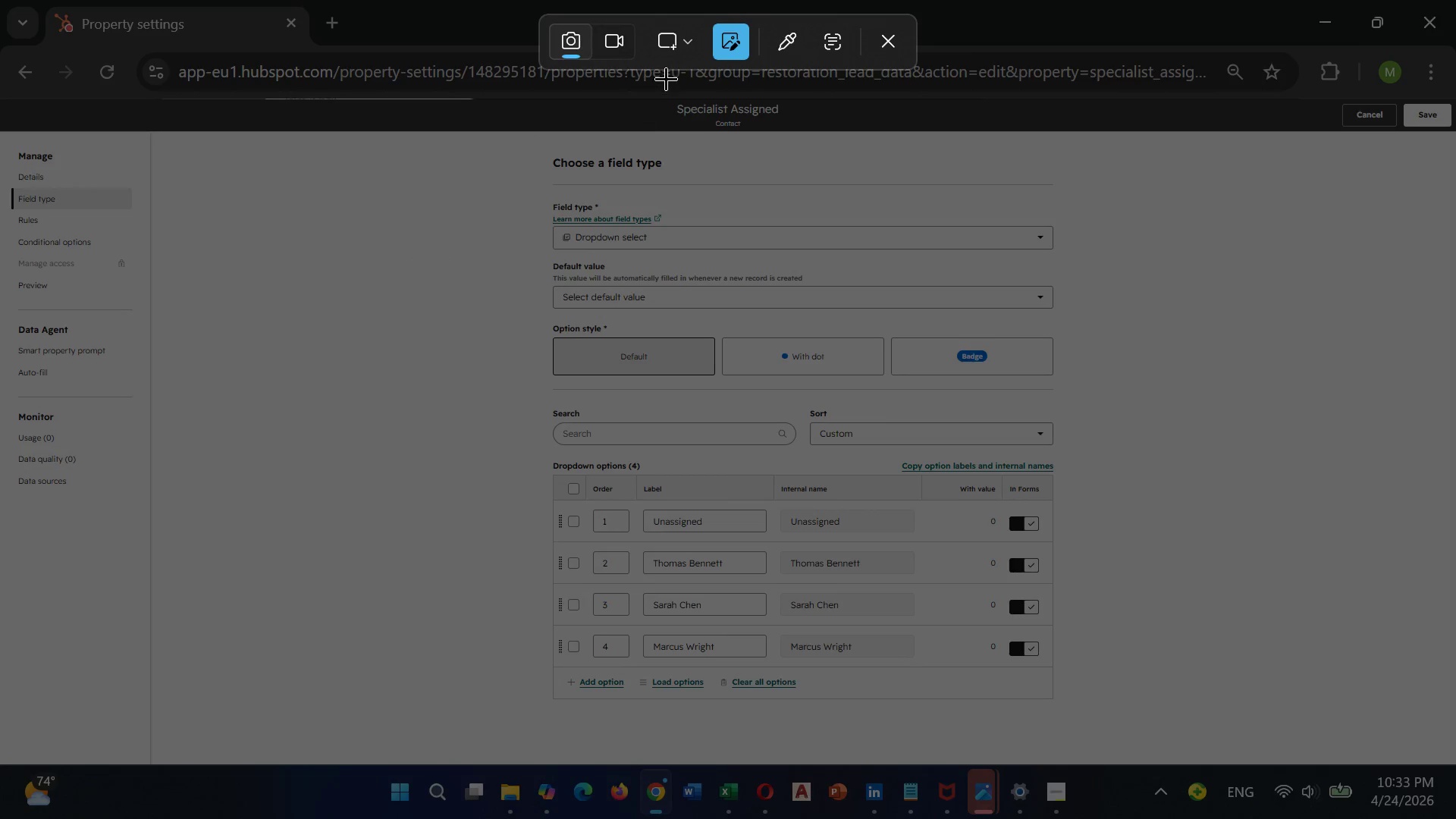 
left_click([682, 45])
 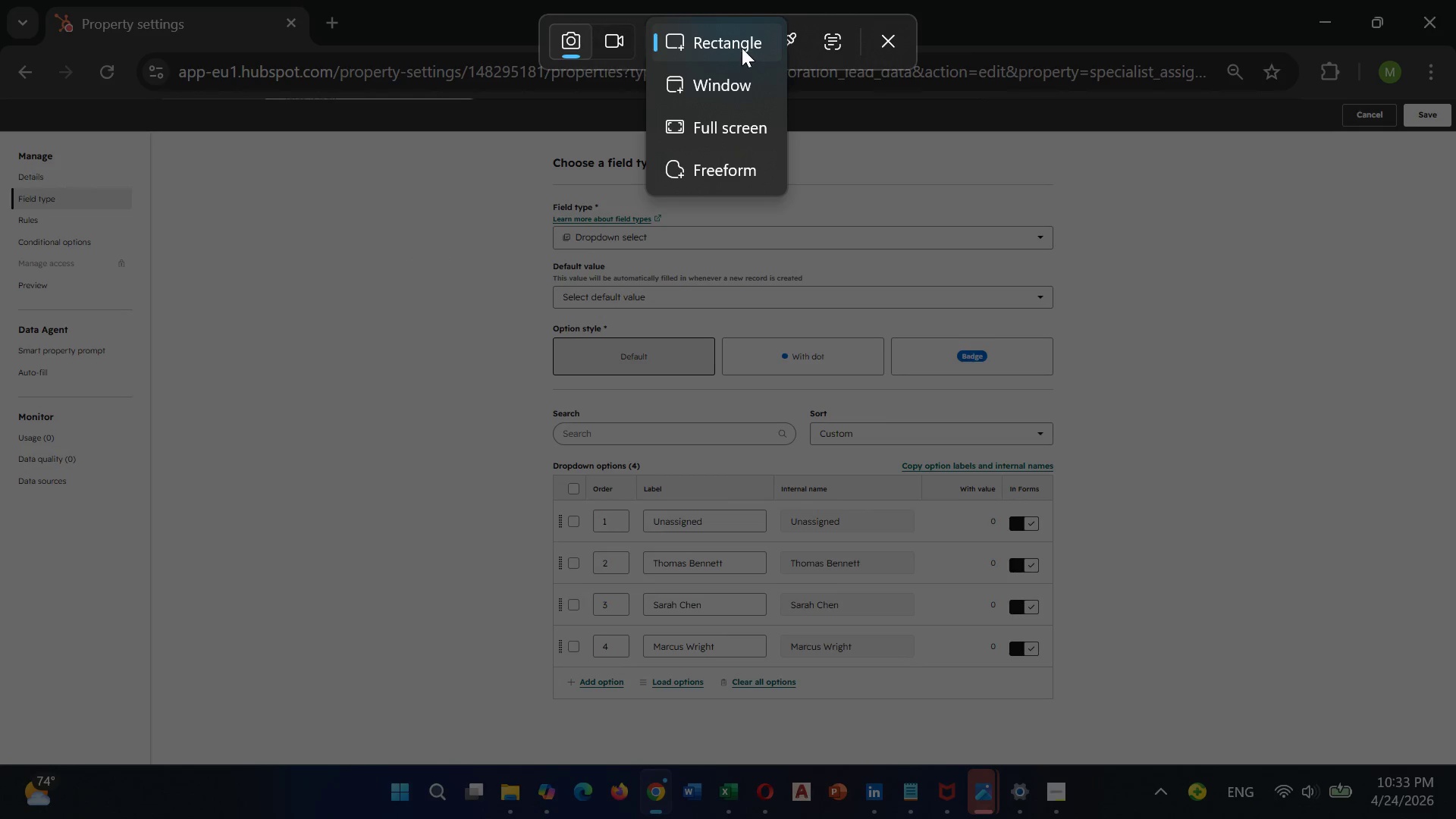 
left_click([742, 45])
 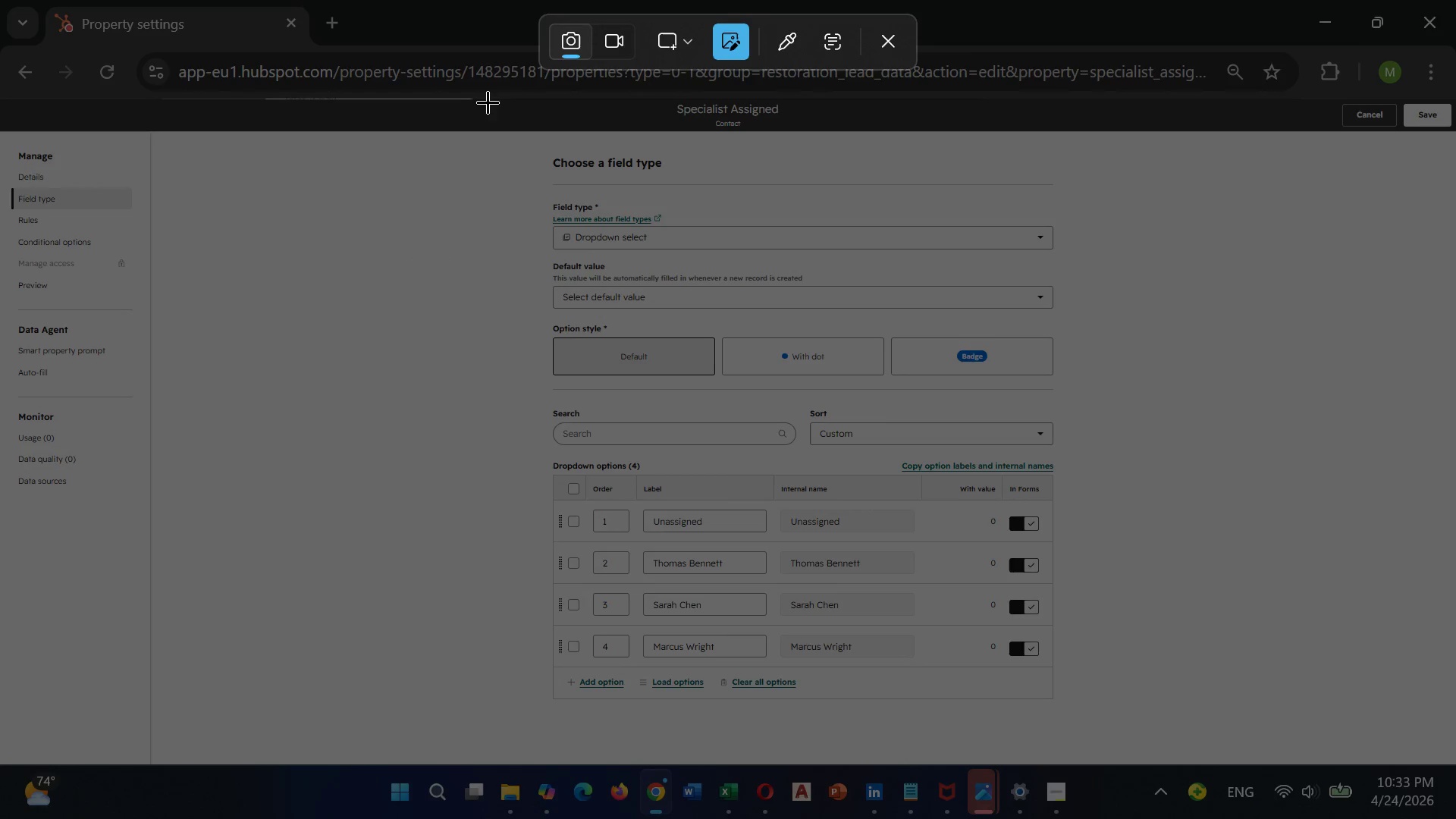 
left_click_drag(start_coordinate=[488, 101], to_coordinate=[1275, 763])
 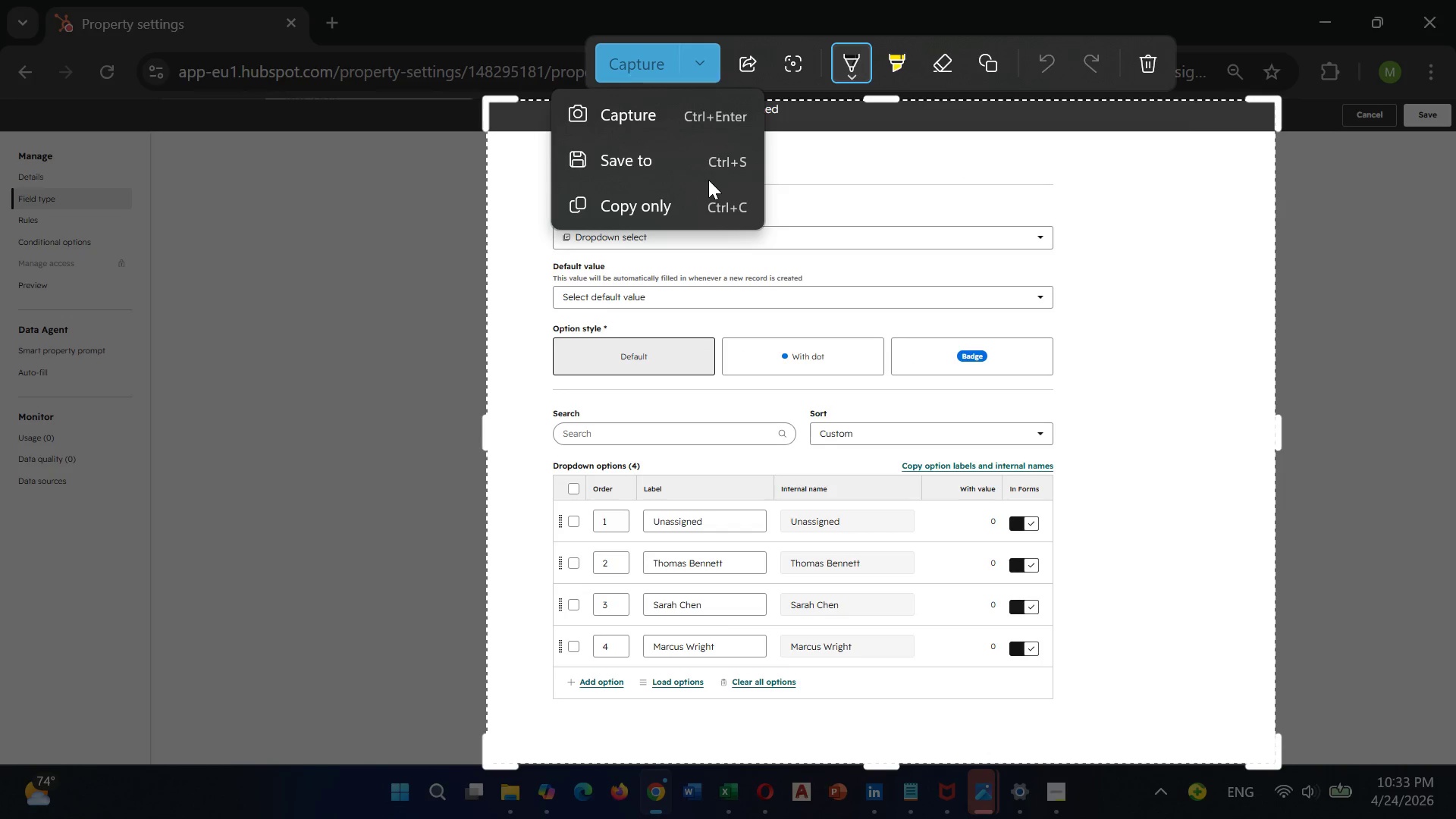 
left_click([708, 152])
 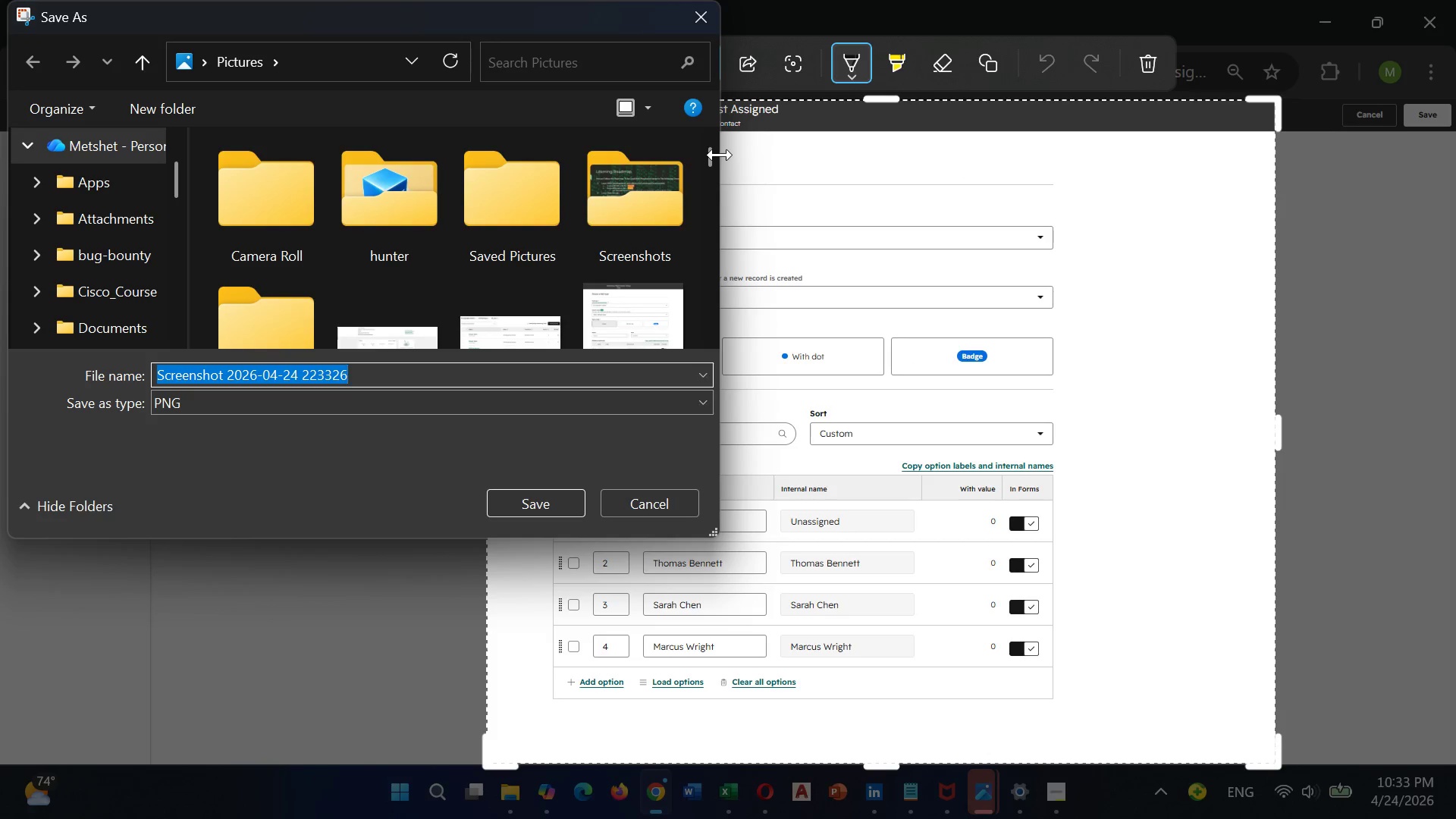 
key(Backspace)
type(Specialist assigned)
 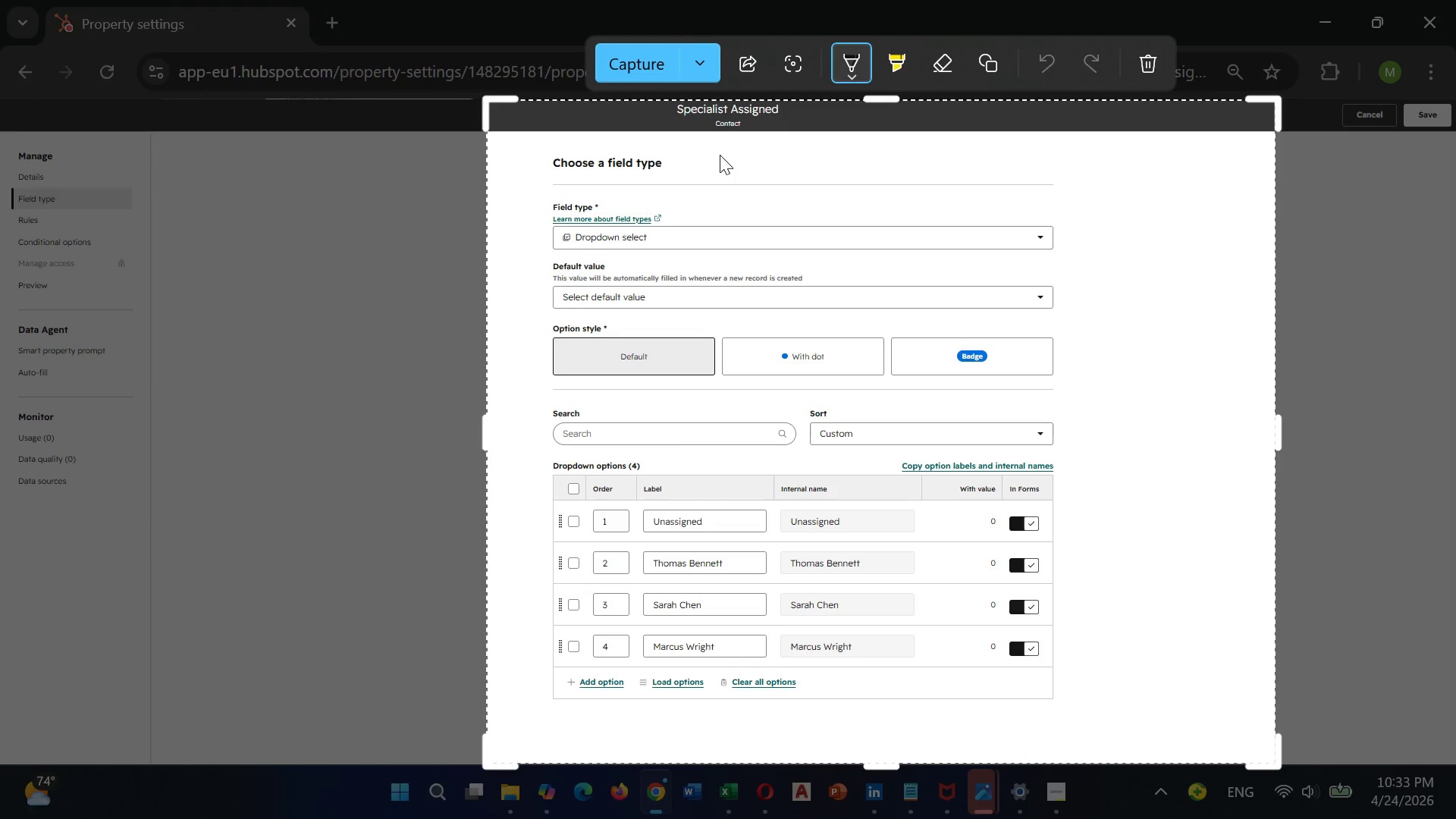 
 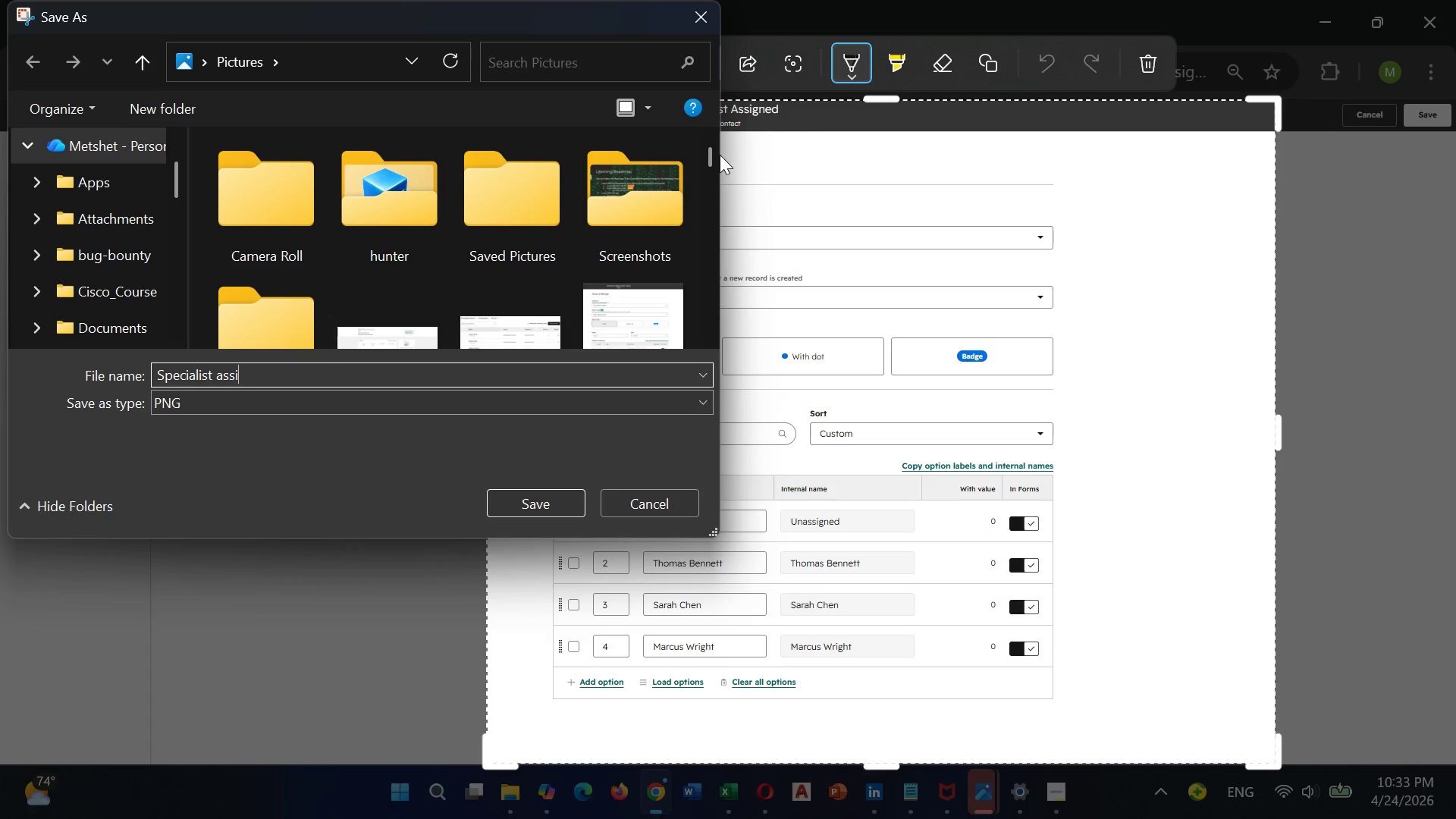 
key(Enter)
 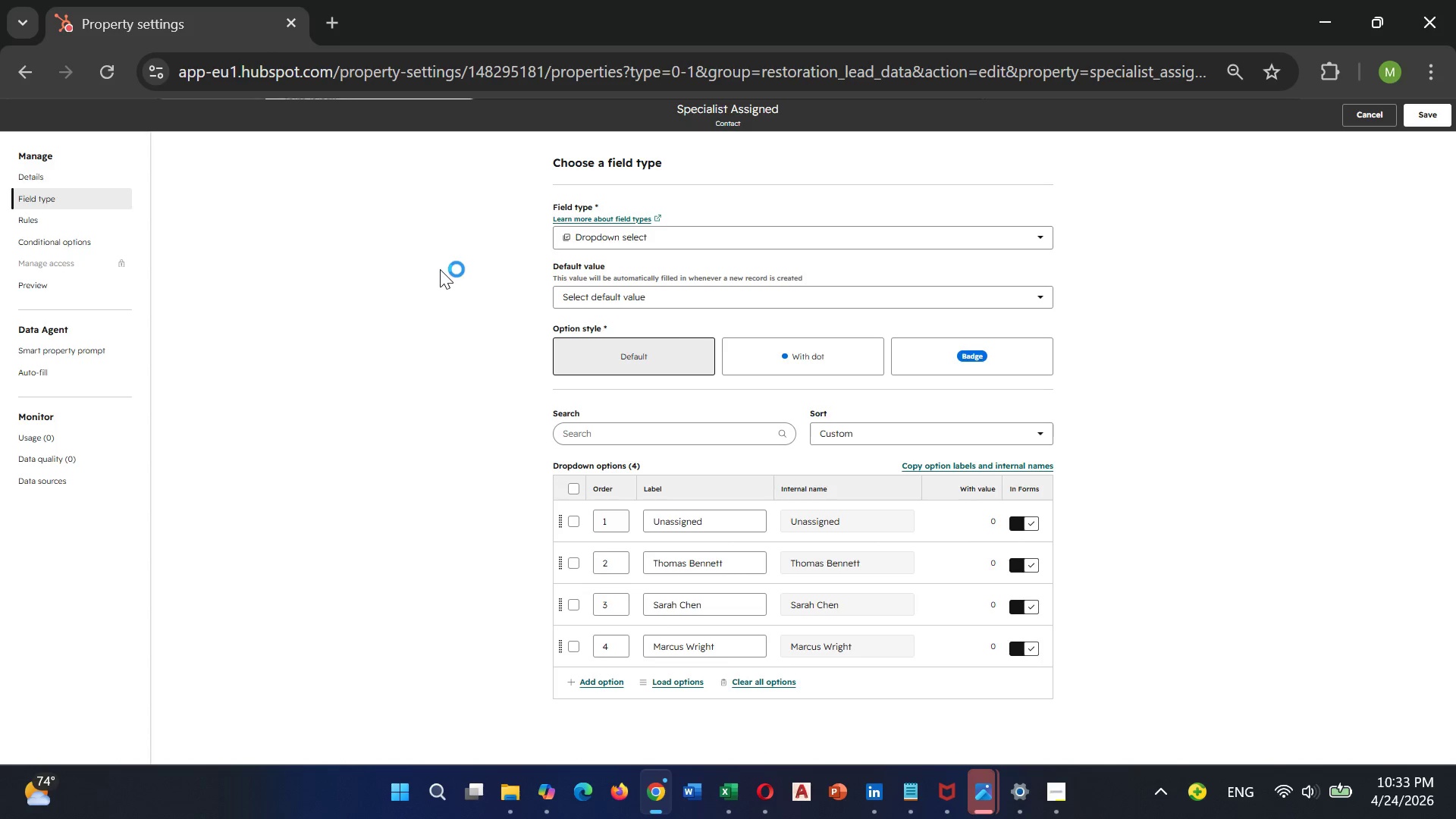 
key(Control+Equal)
 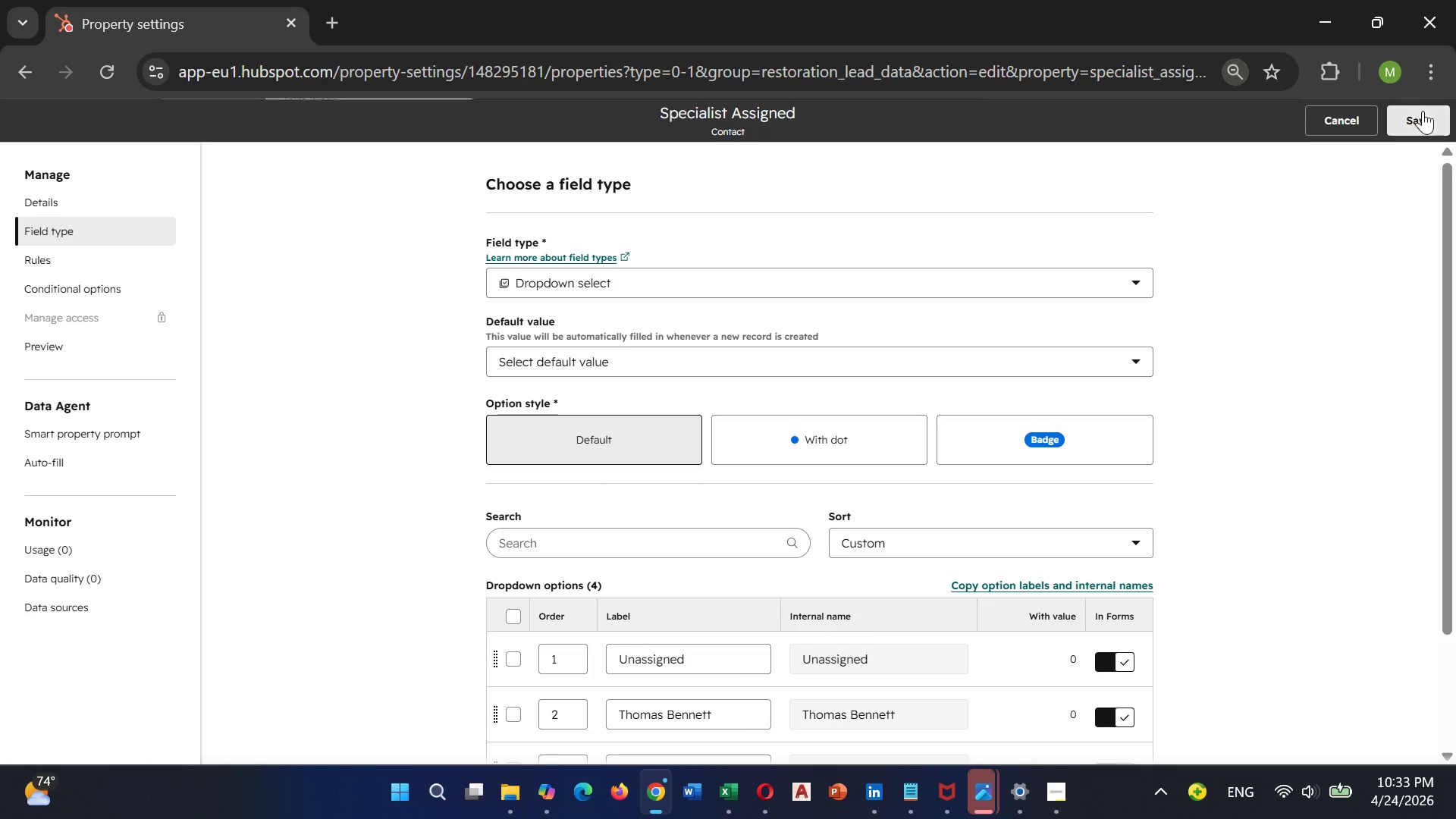 
left_click([1427, 118])
 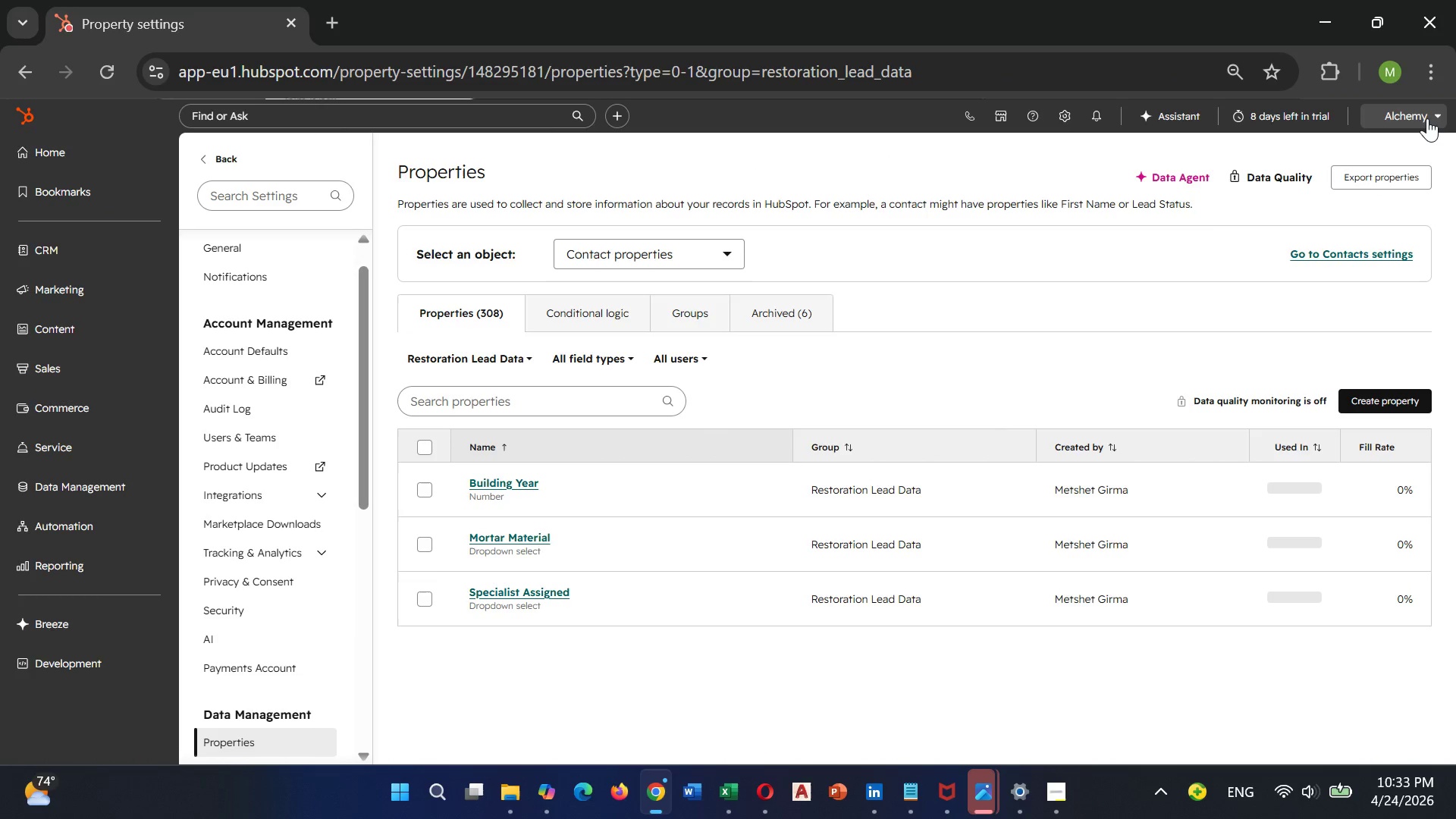 
wait(12.53)
 